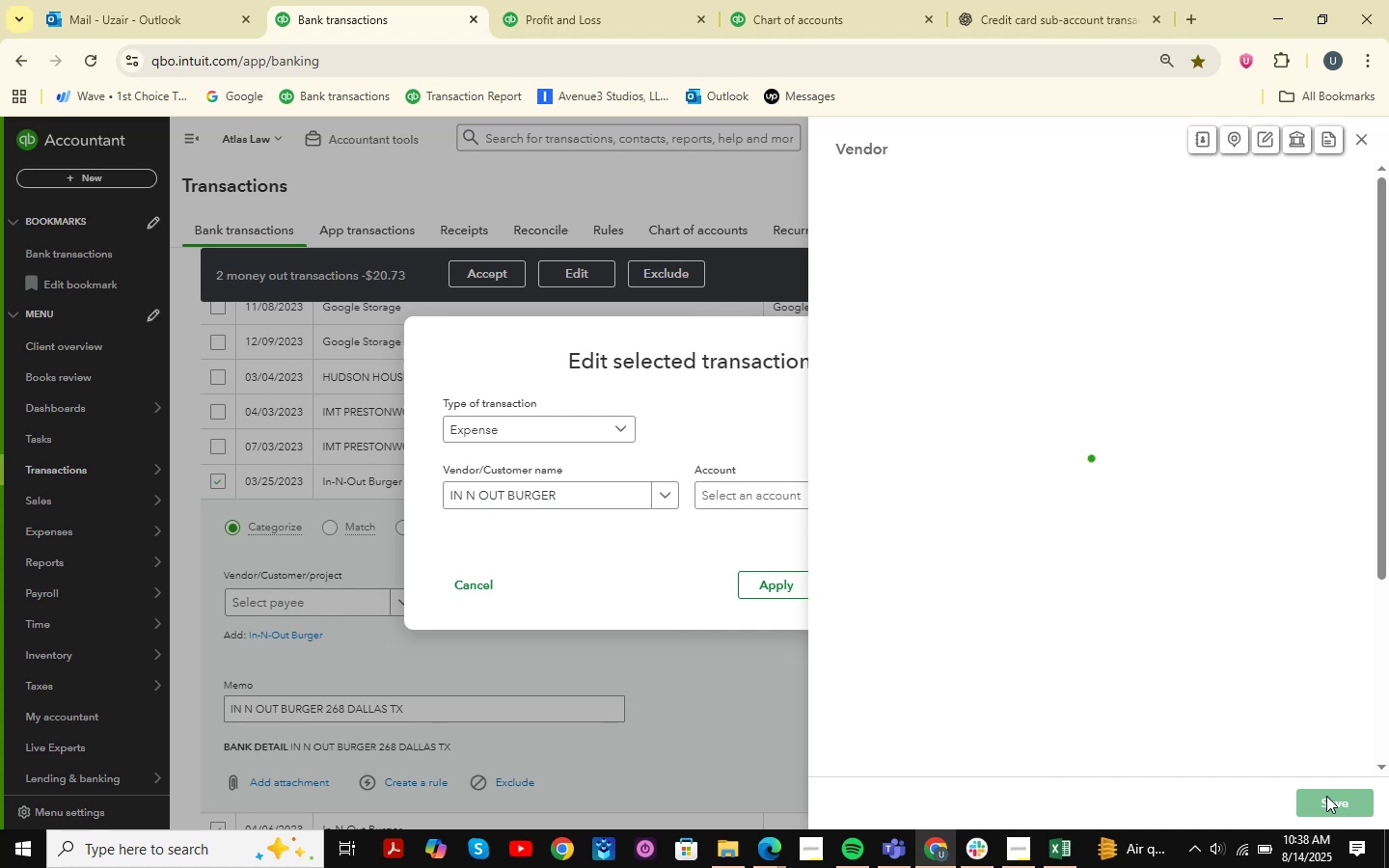 
left_click([1326, 796])
 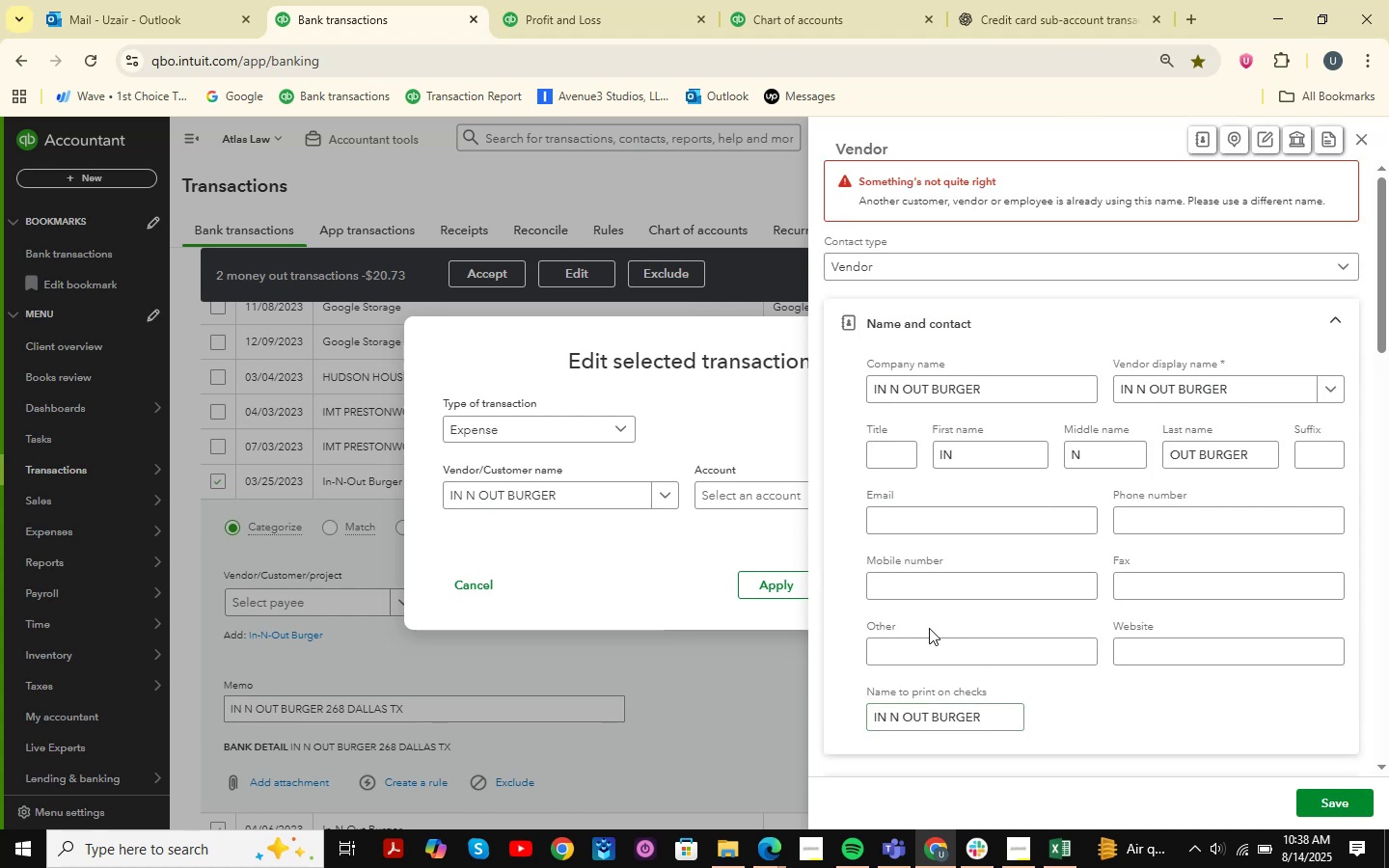 
wait(5.33)
 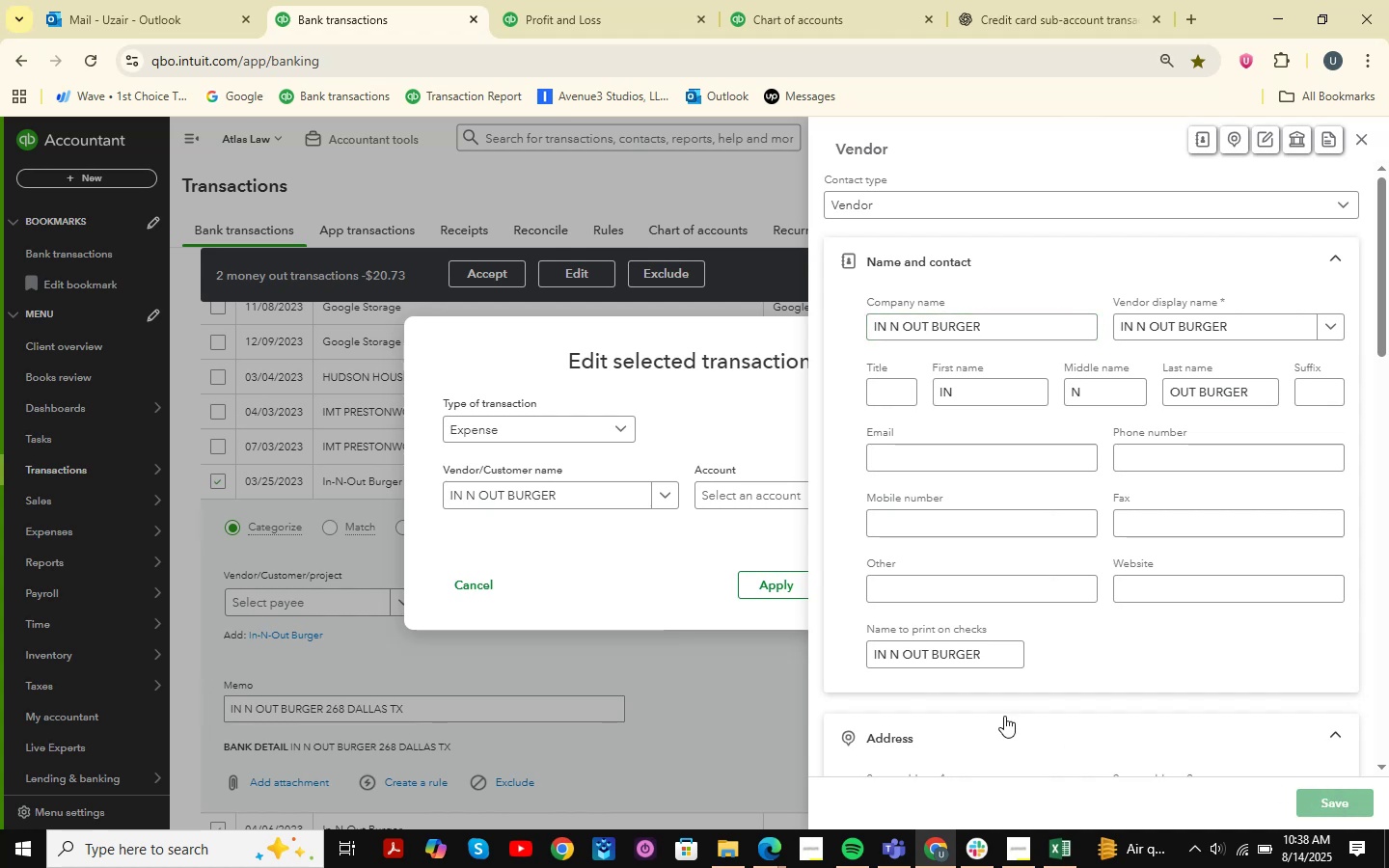 
left_click([1340, 793])
 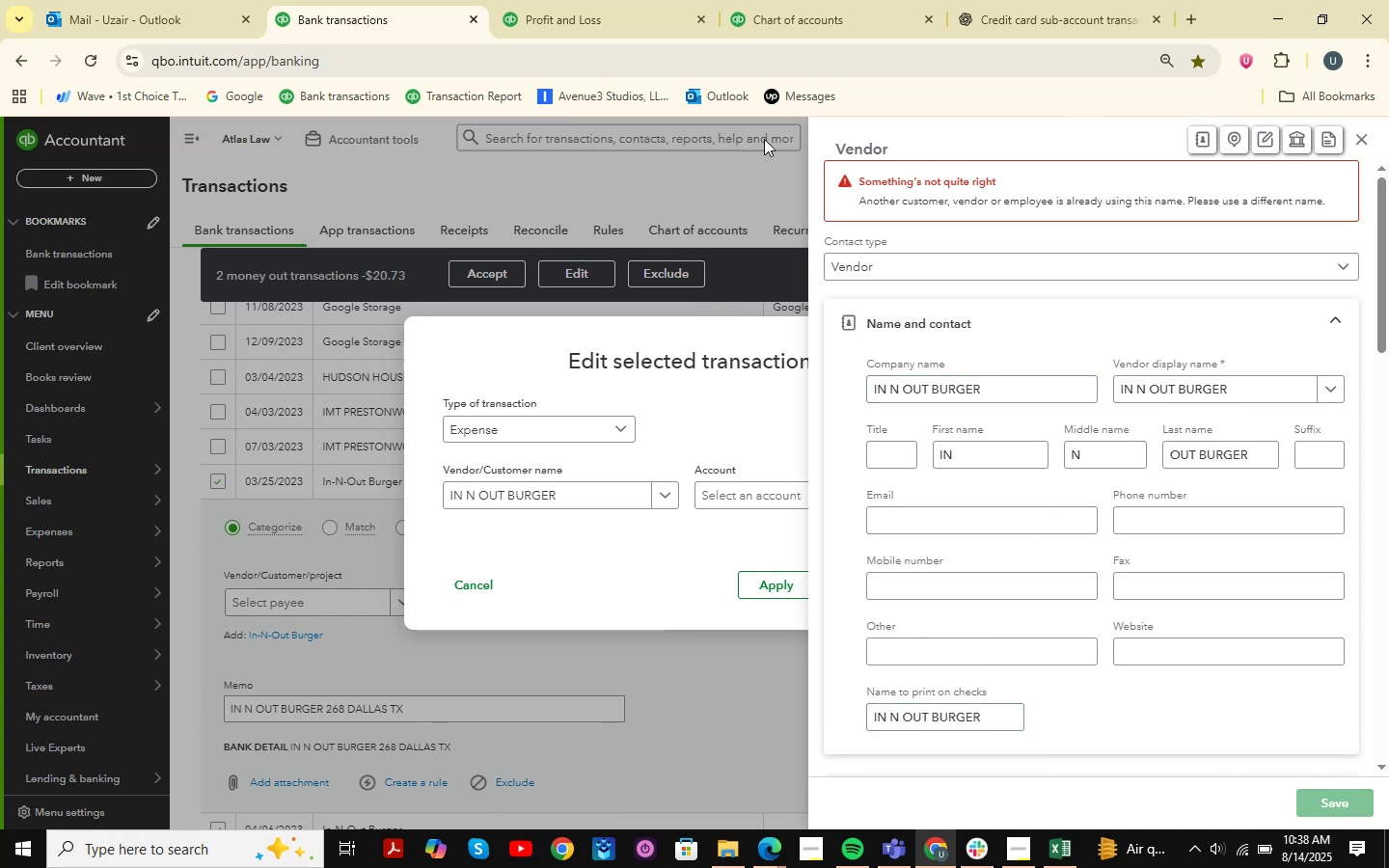 
left_click([644, 0])
 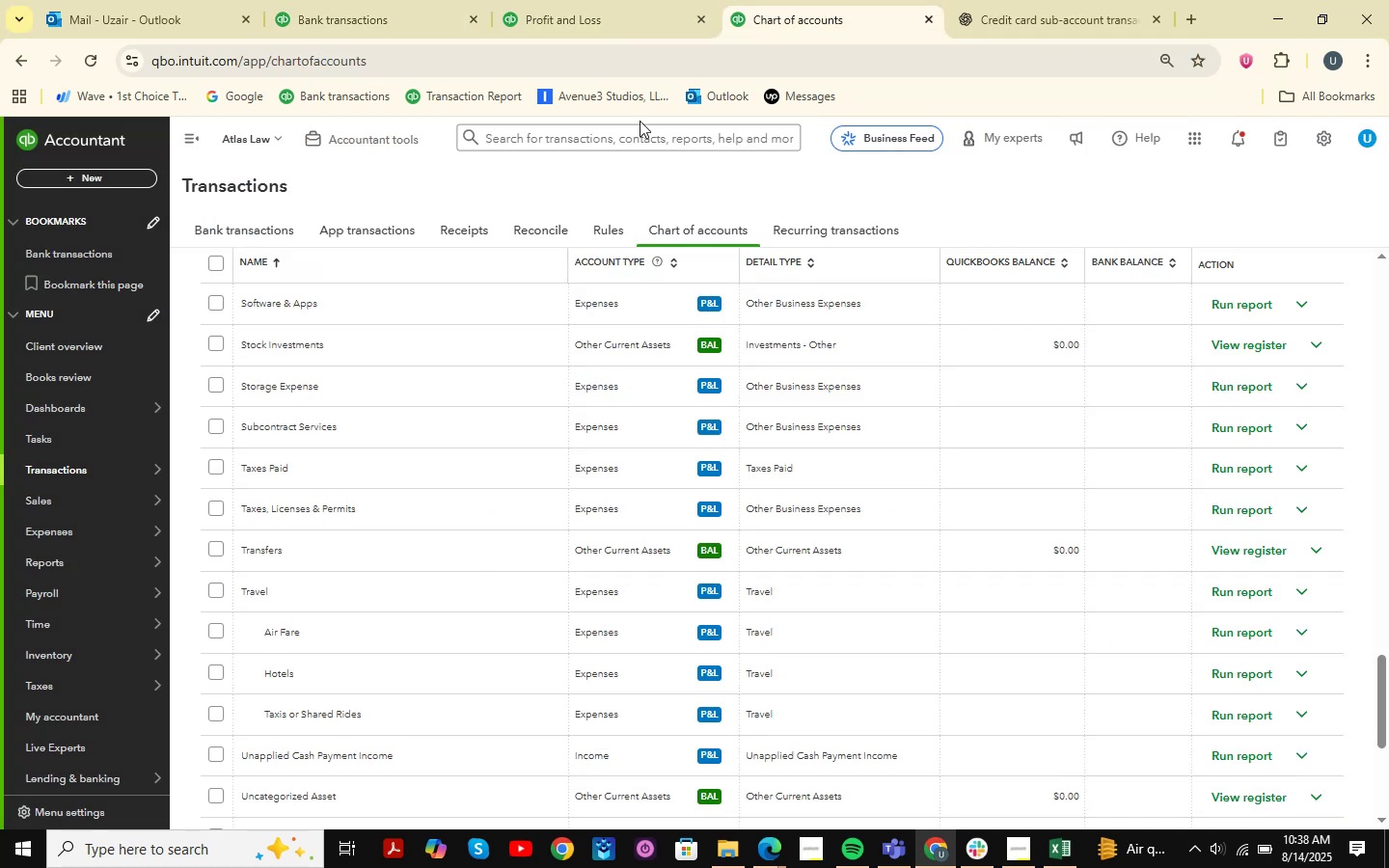 
double_click([411, 0])
 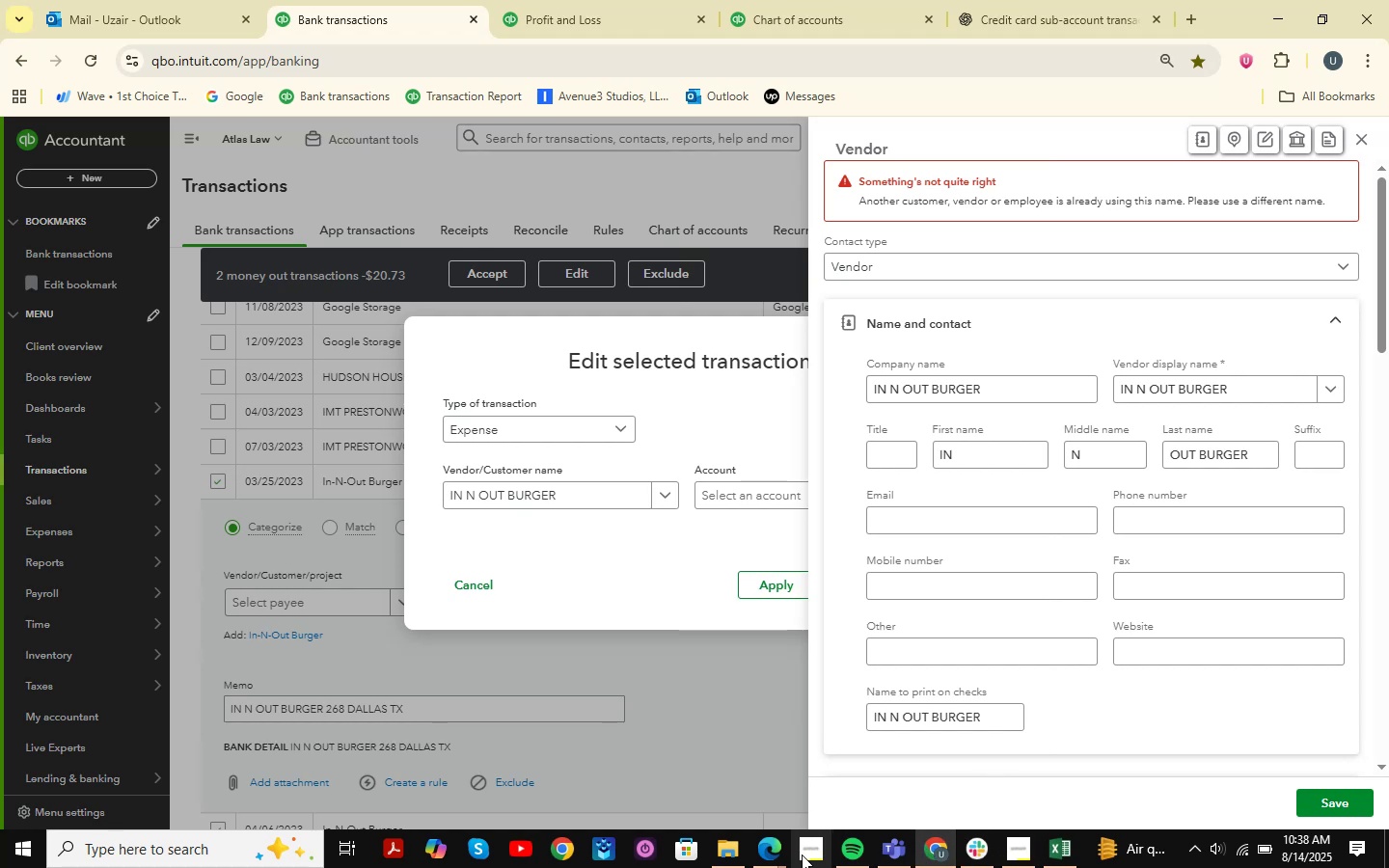 
double_click([702, 752])
 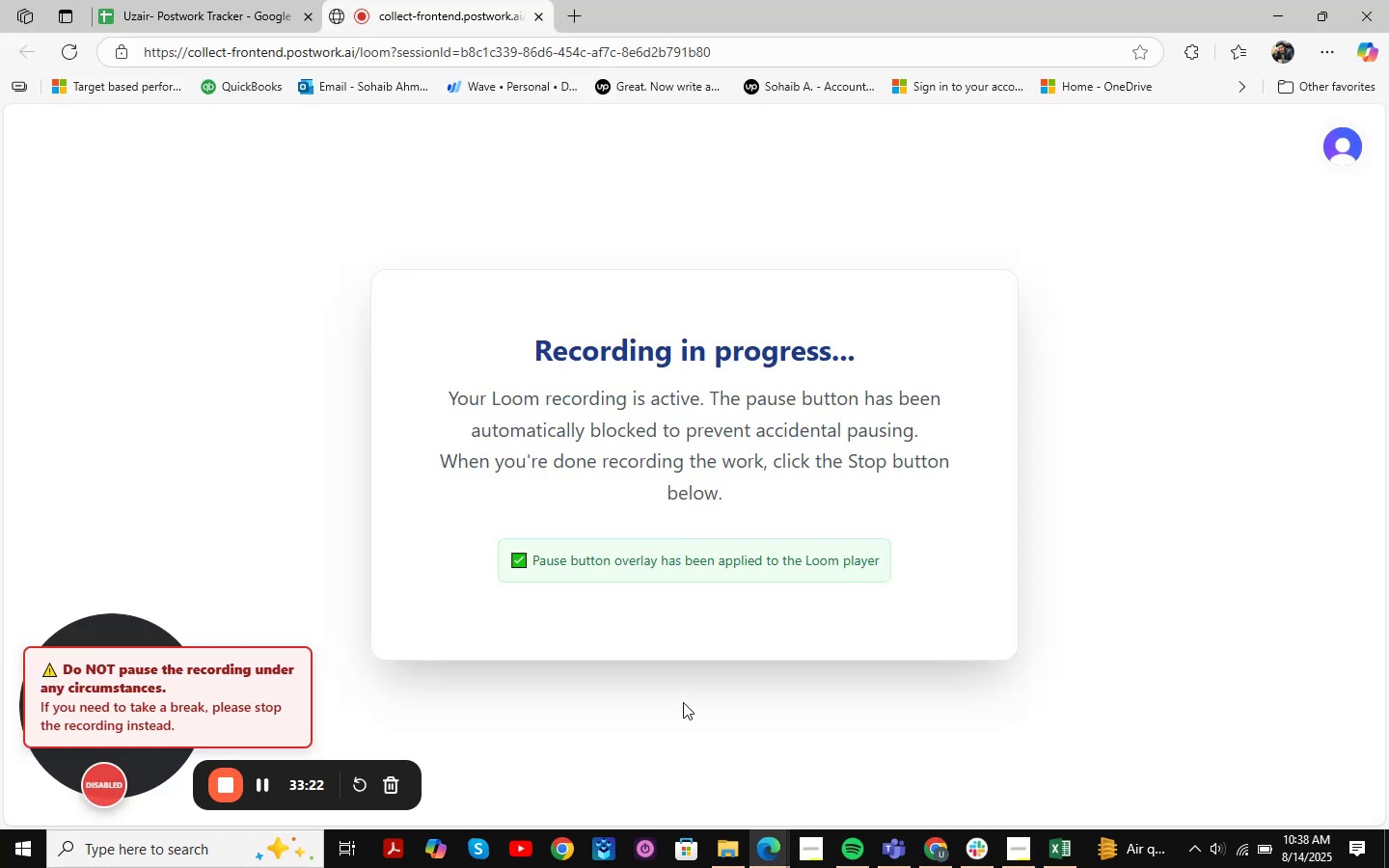 
scroll: coordinate [676, 698], scroll_direction: up, amount: 1.0
 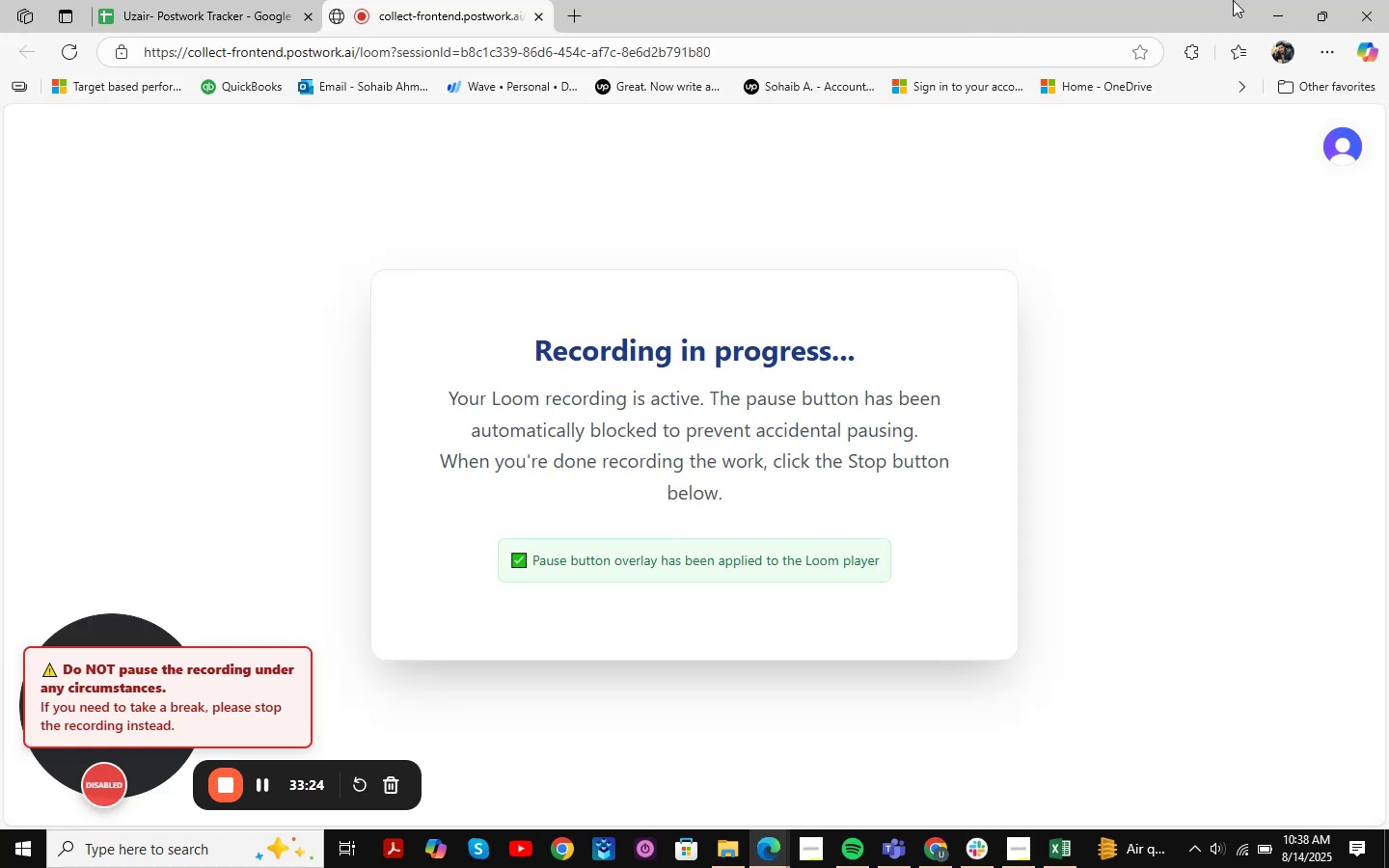 
left_click([1266, 0])
 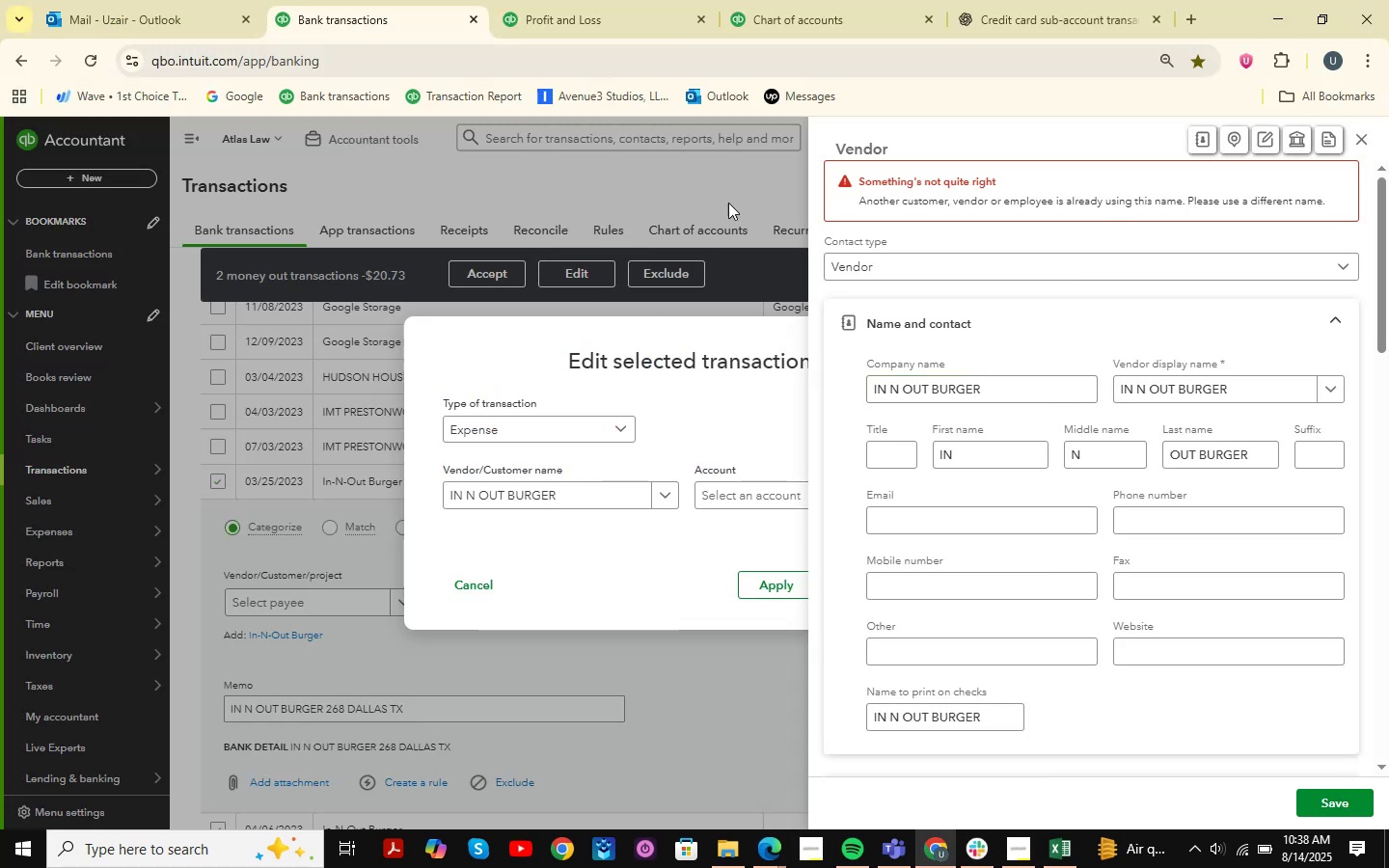 
left_click([751, 190])
 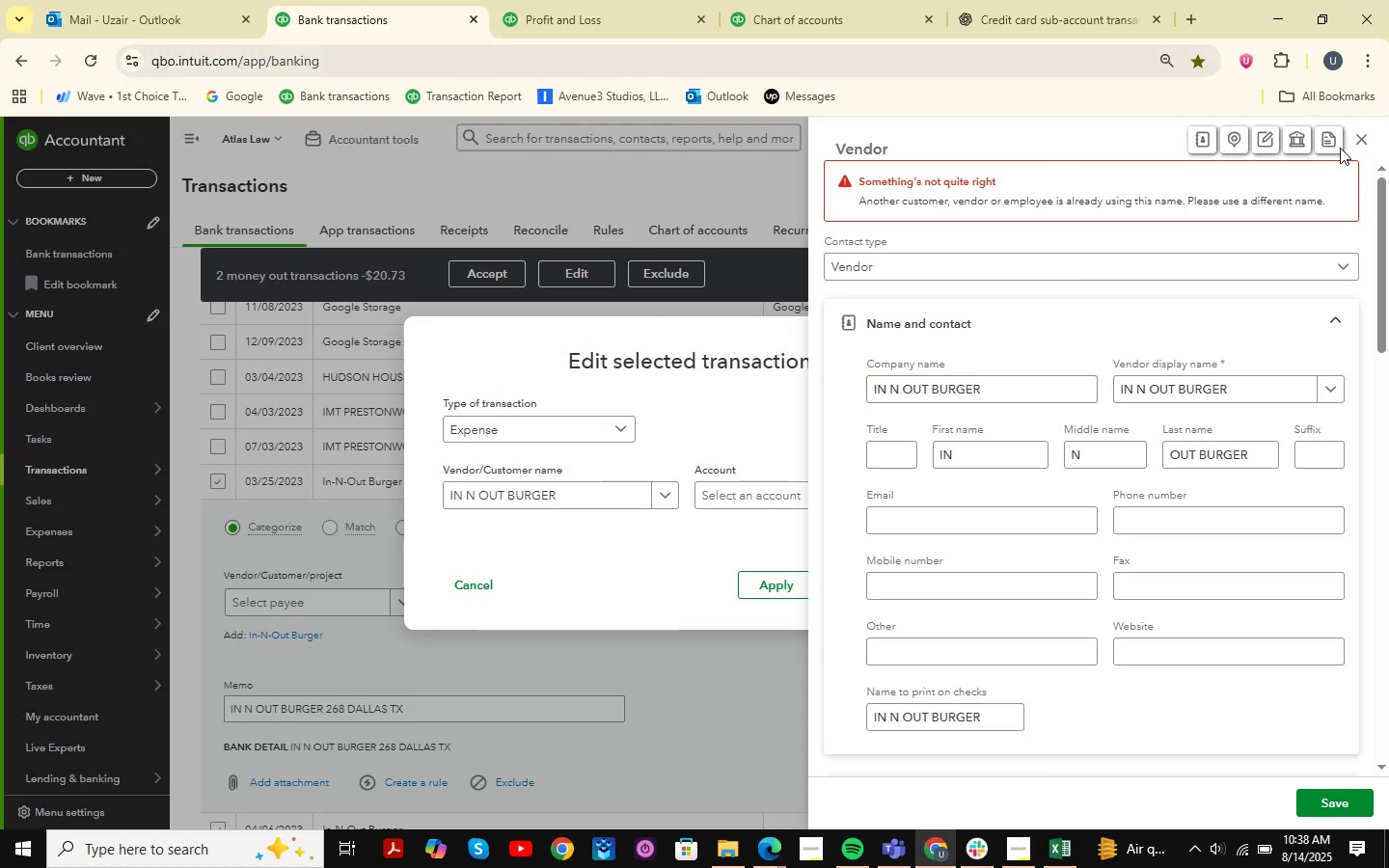 
left_click([1362, 144])
 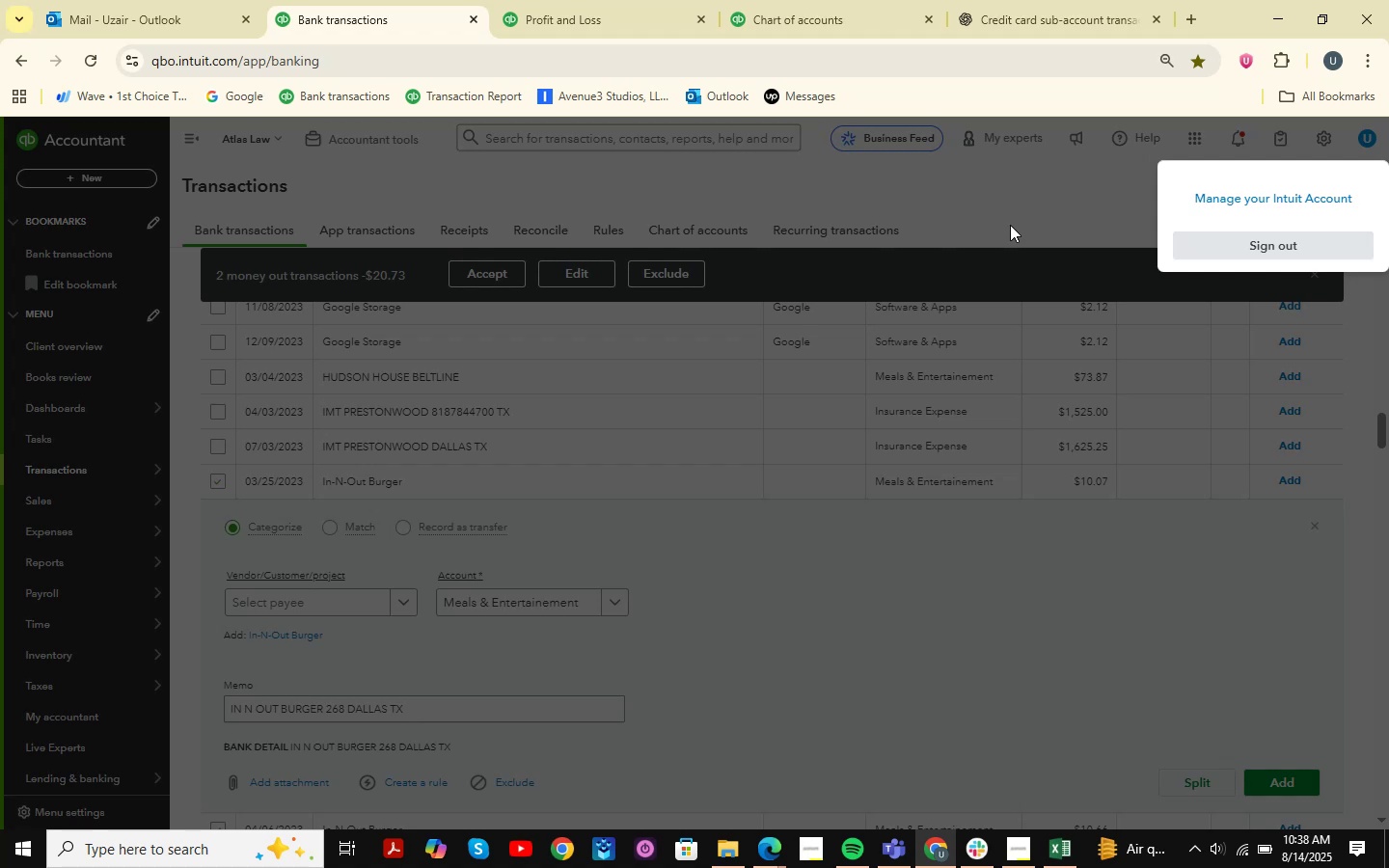 
left_click([1028, 219])
 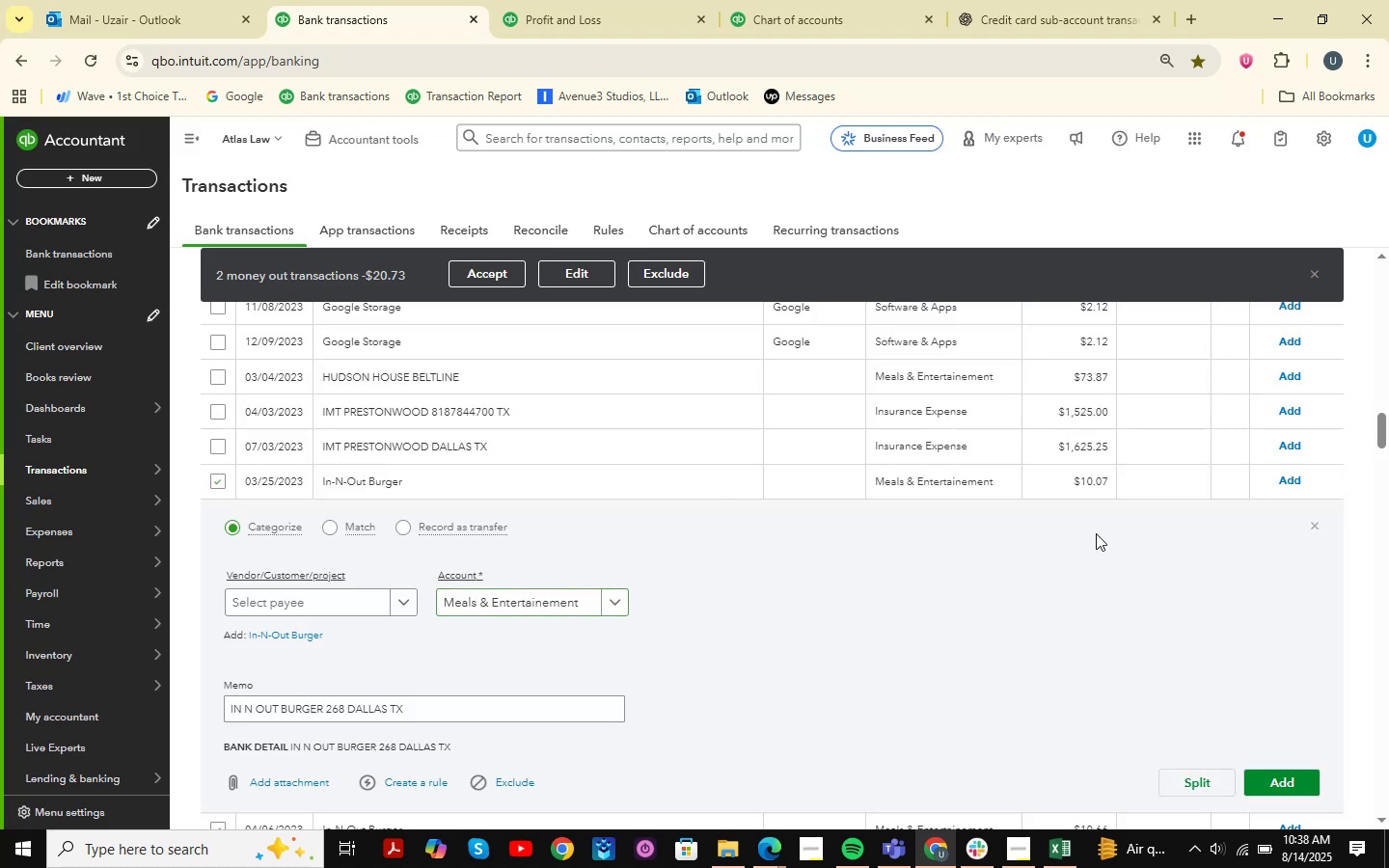 
left_click([1311, 528])
 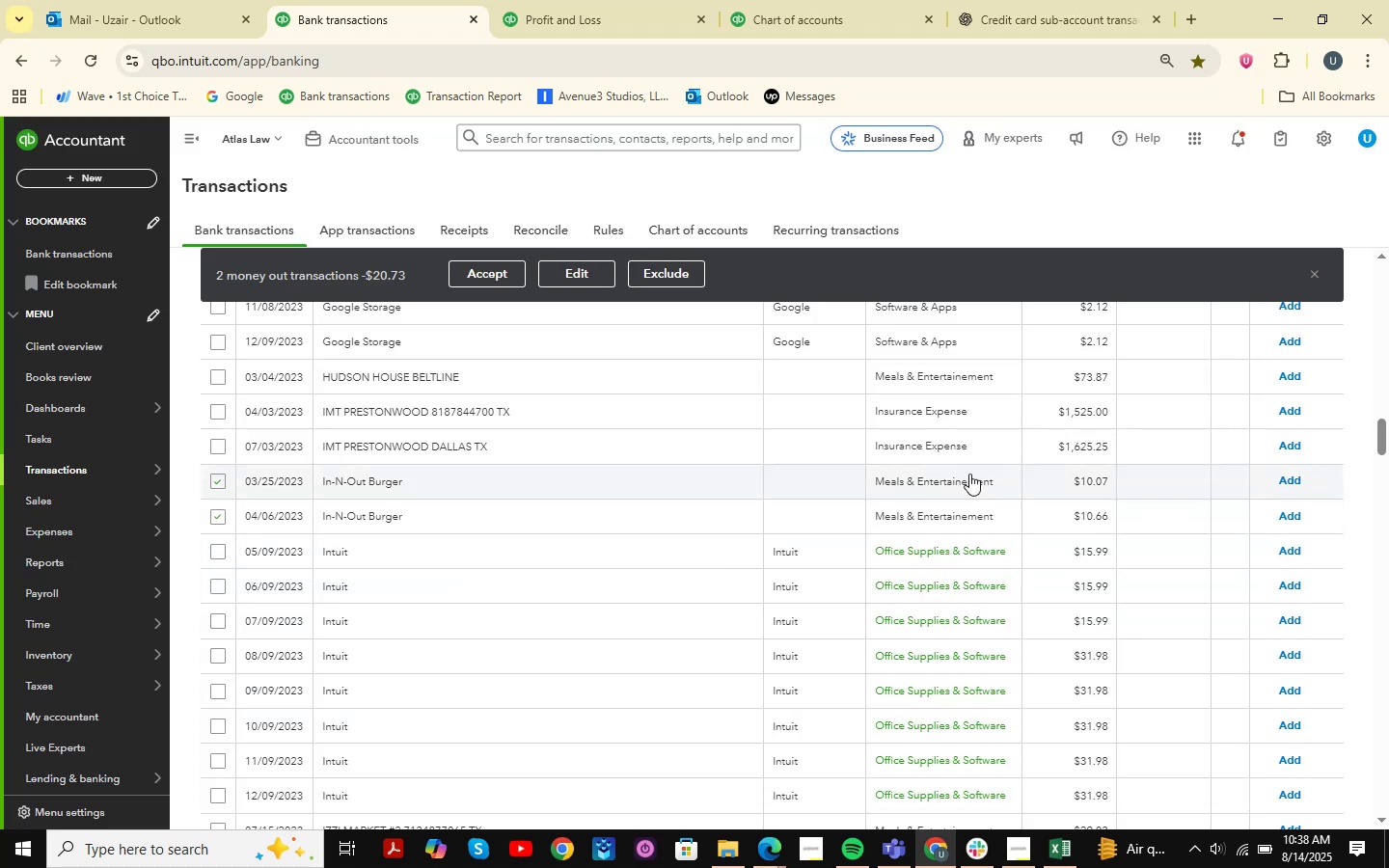 
left_click([586, 279])
 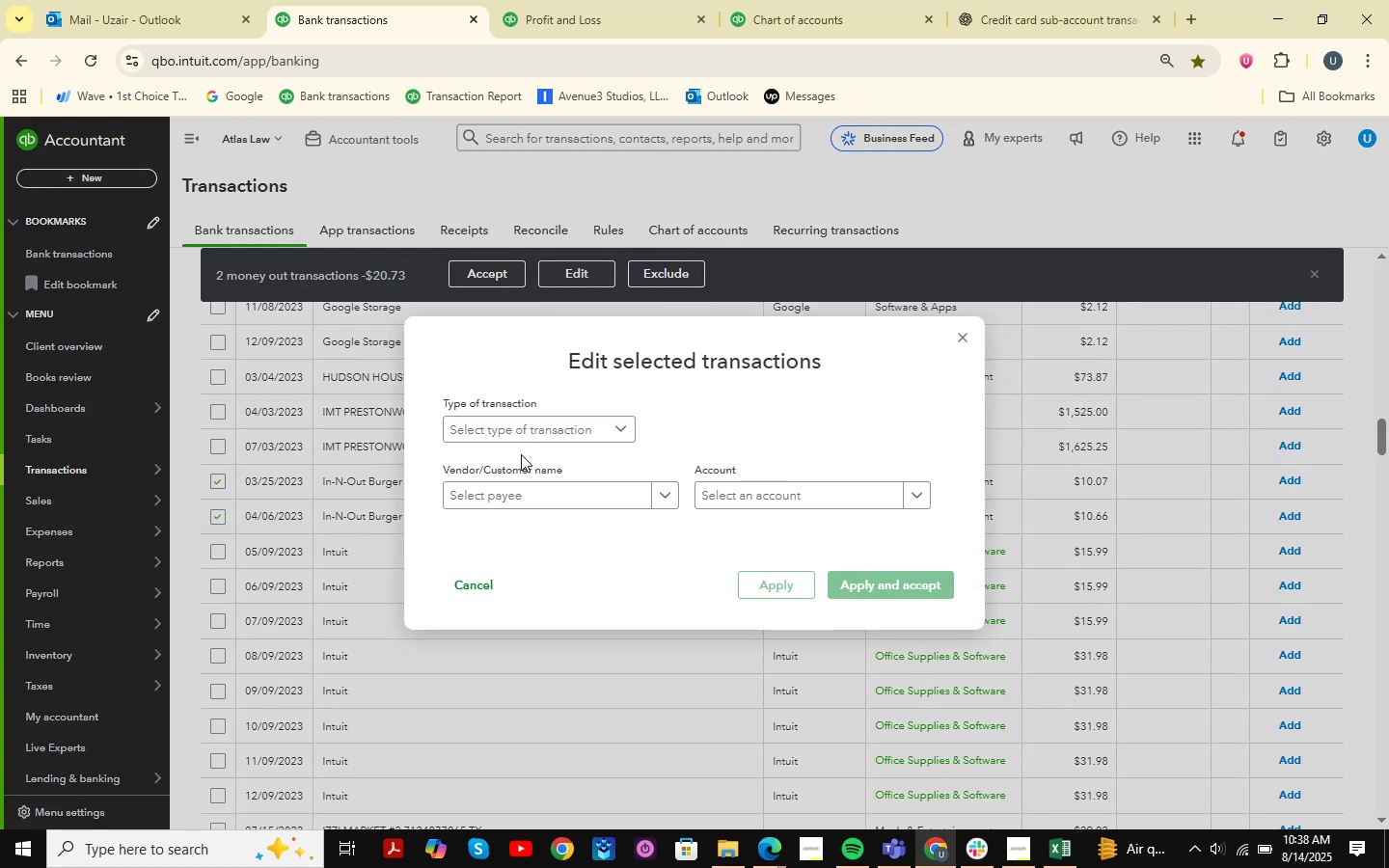 
double_click([535, 425])
 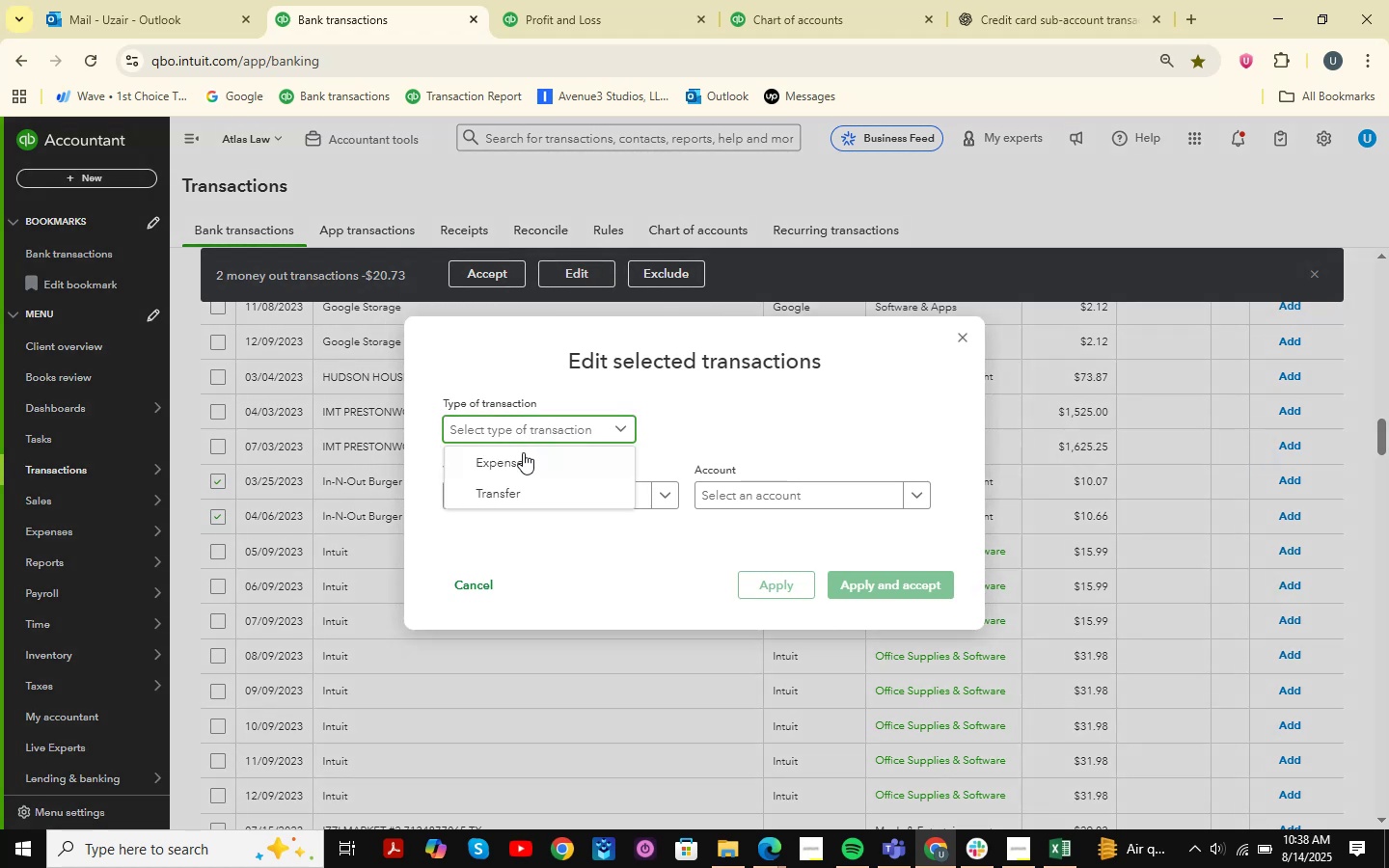 
triple_click([523, 452])
 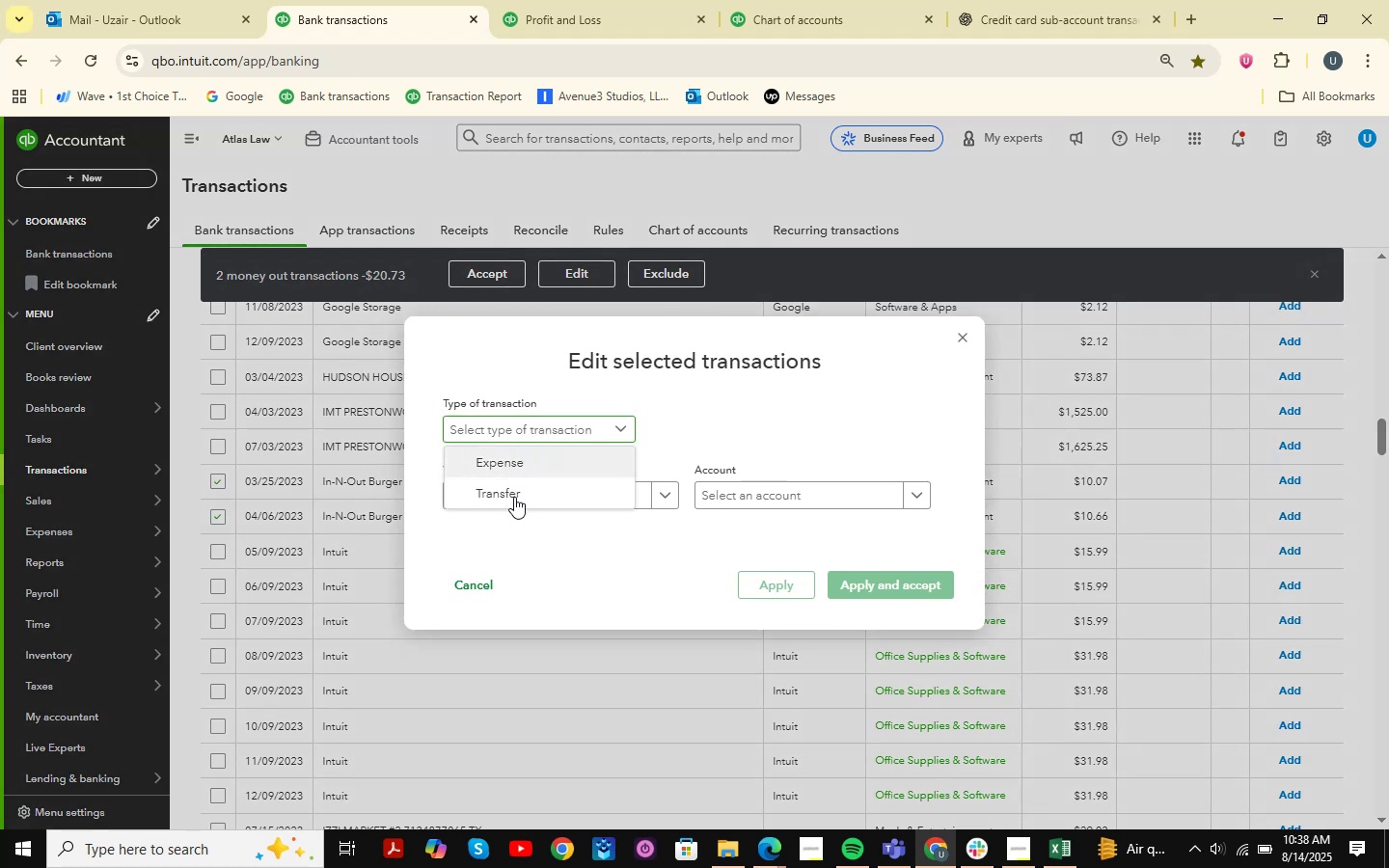 
triple_click([514, 498])
 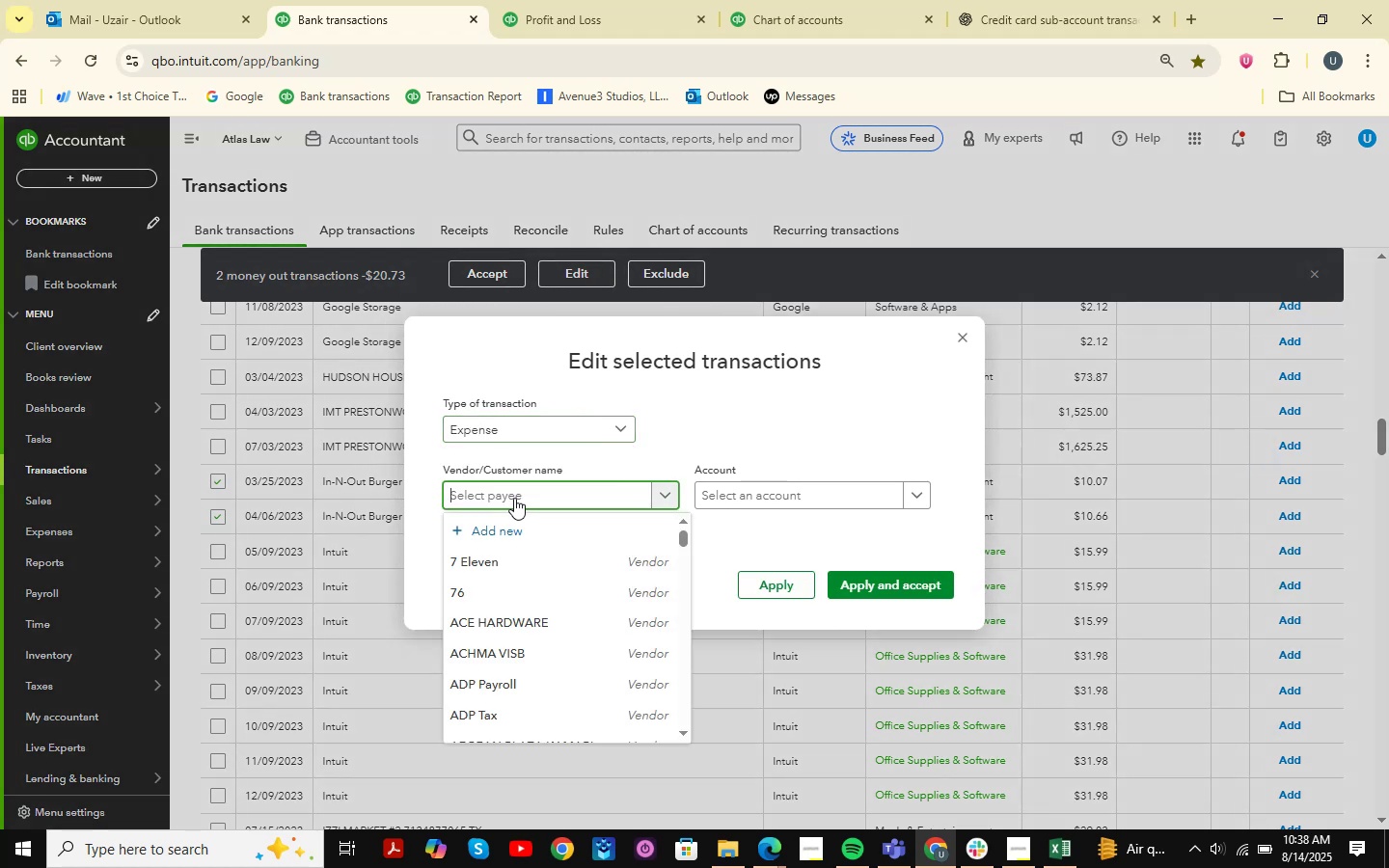 
key(Control+V)
 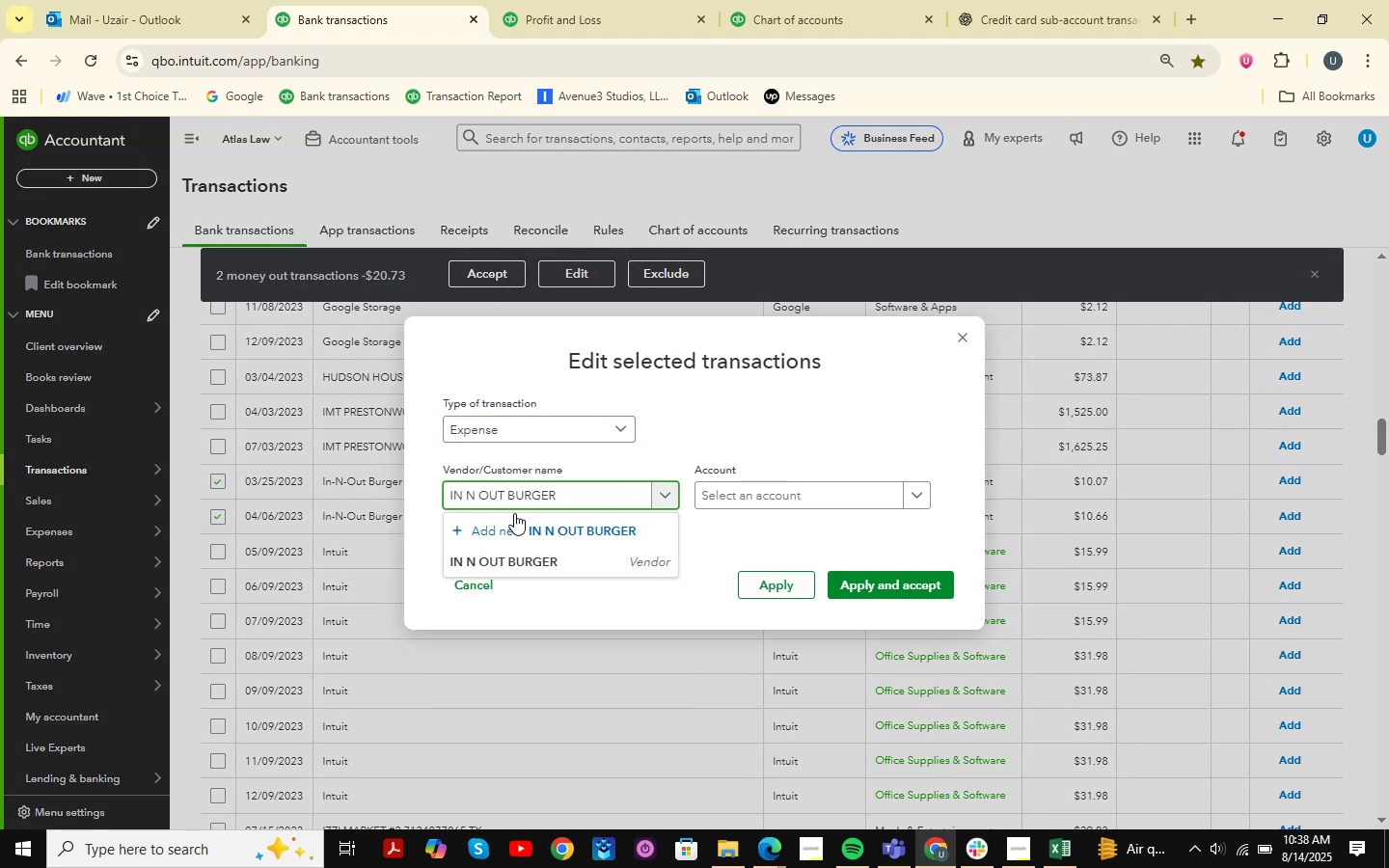 
left_click([514, 551])
 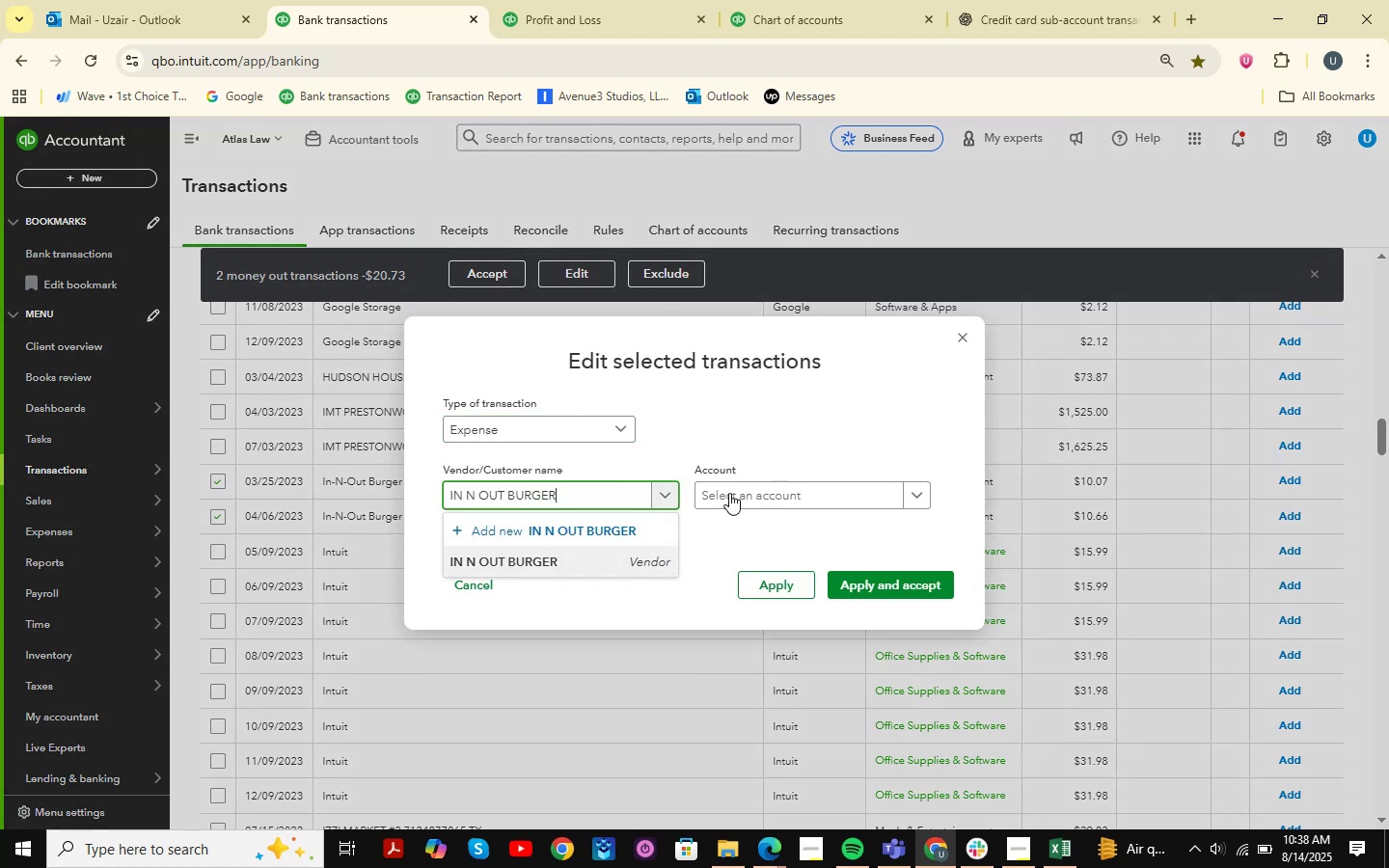 
left_click([749, 490])
 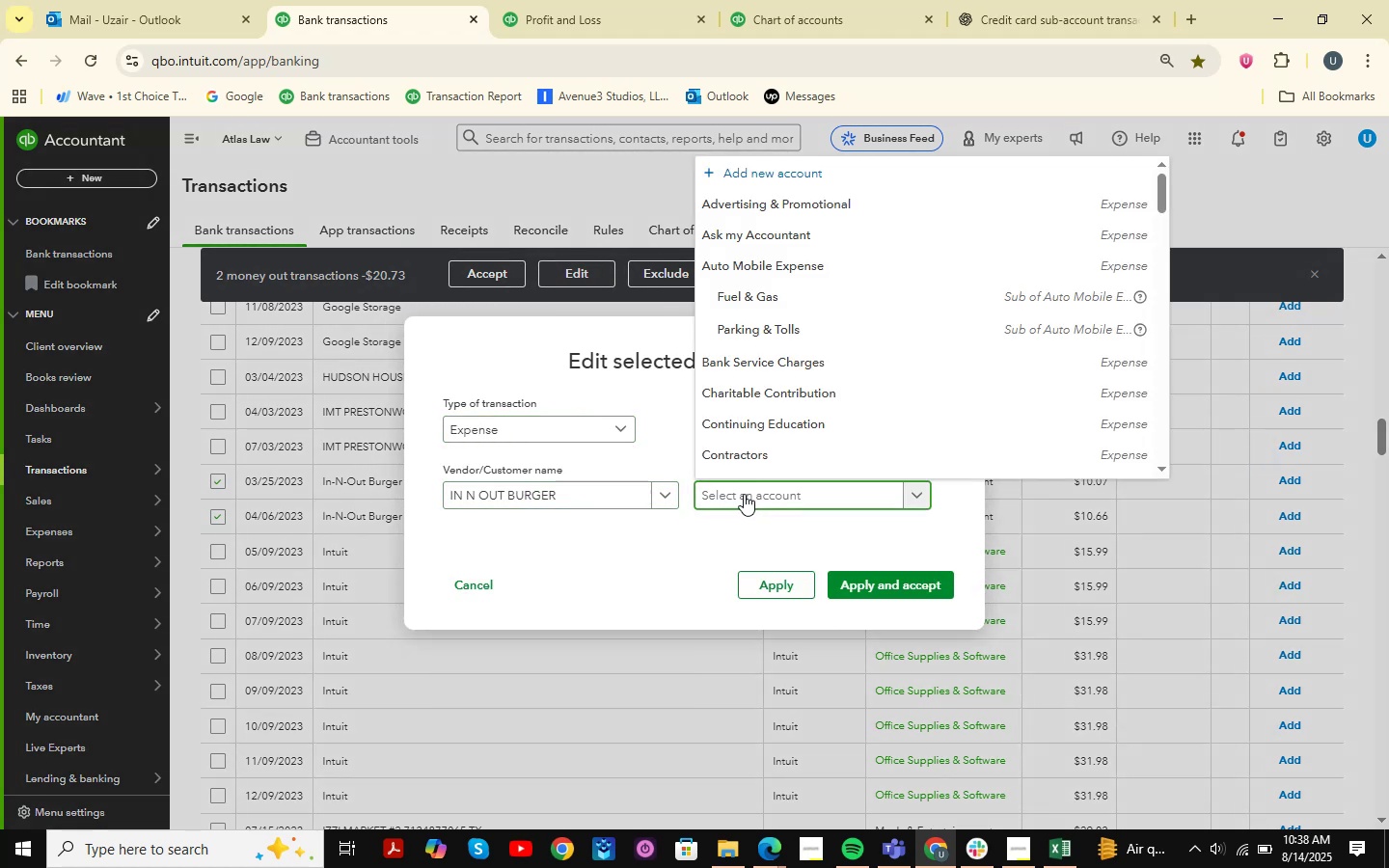 
type(mea)
 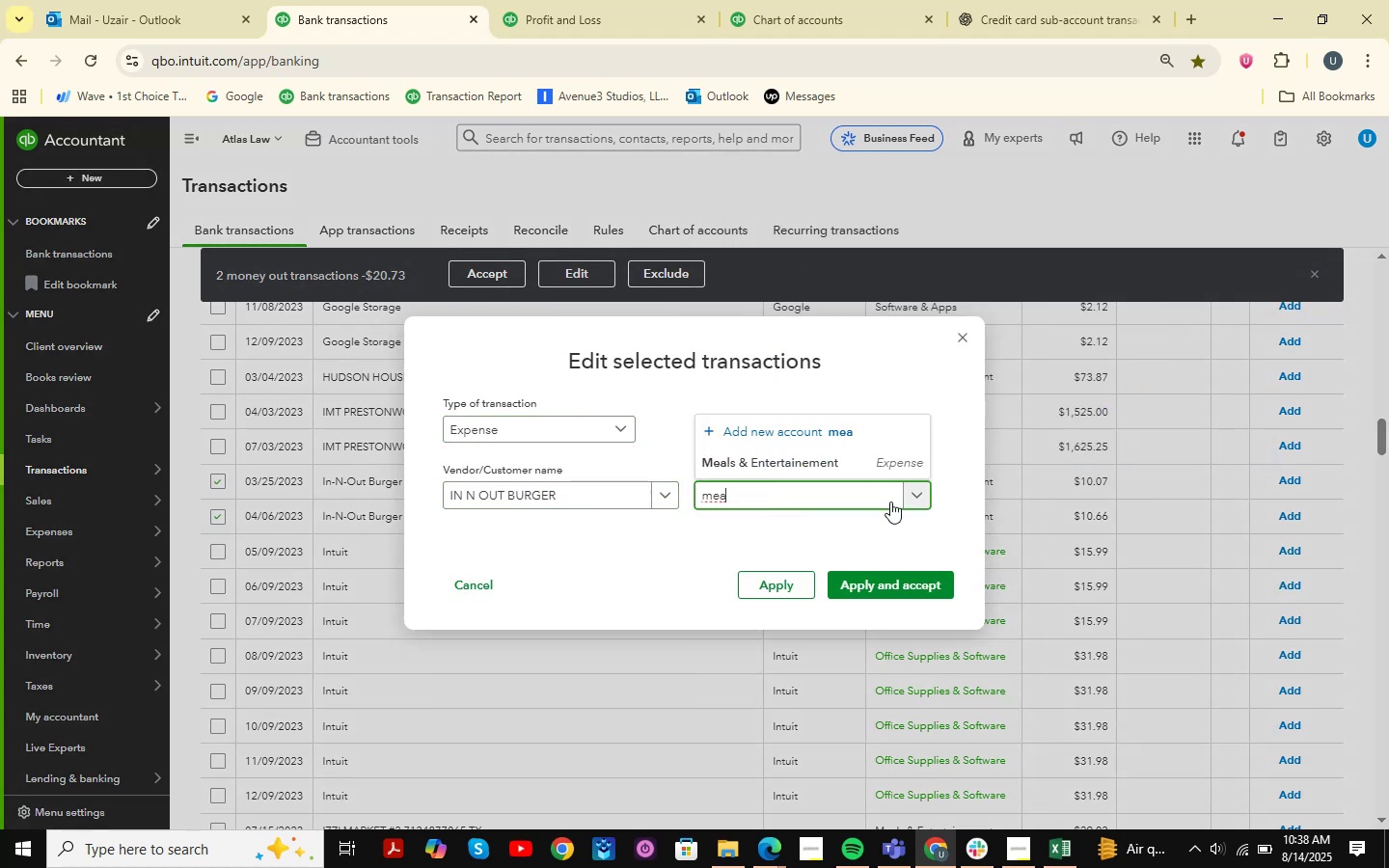 
wait(5.07)
 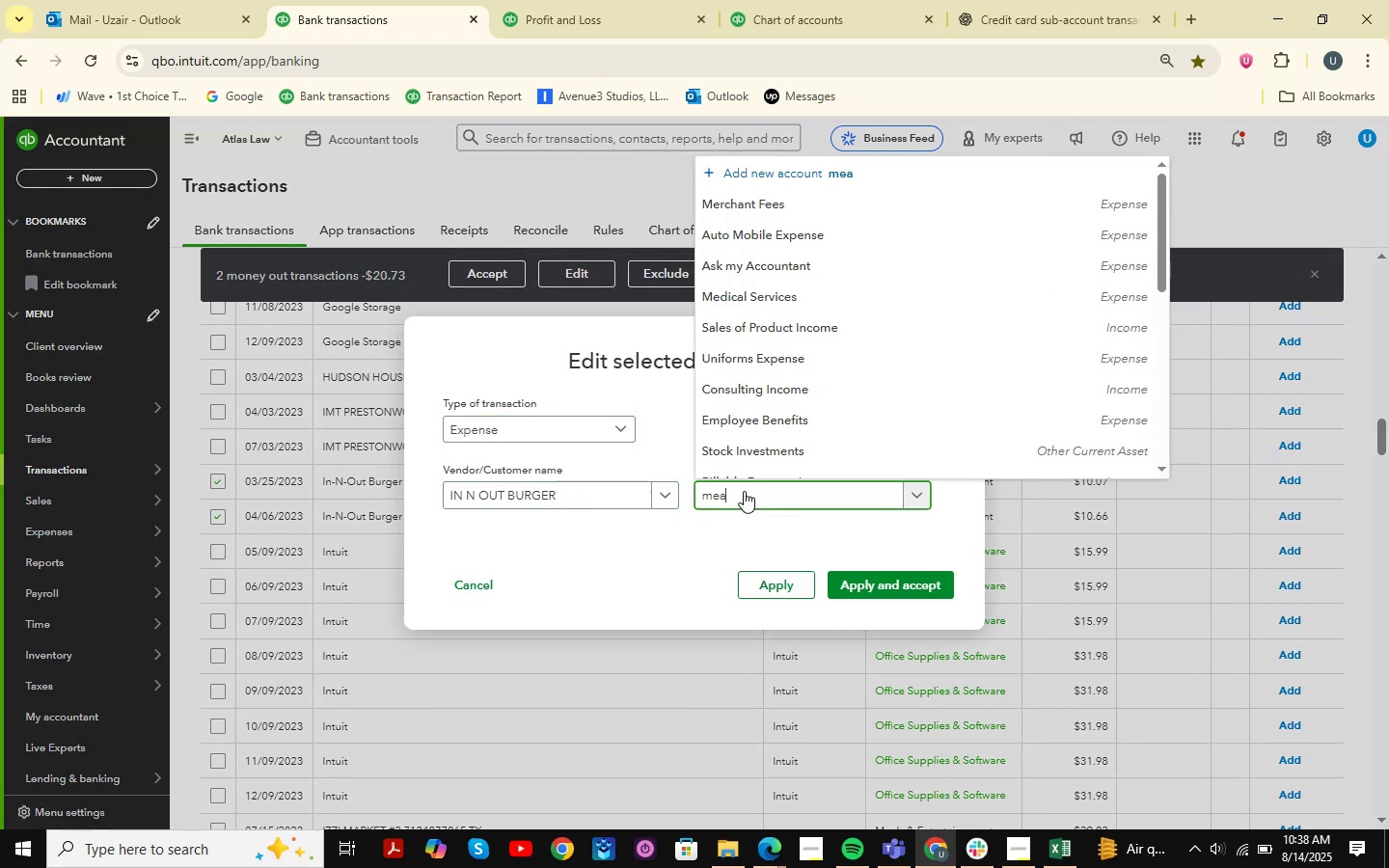 
left_click([854, 449])
 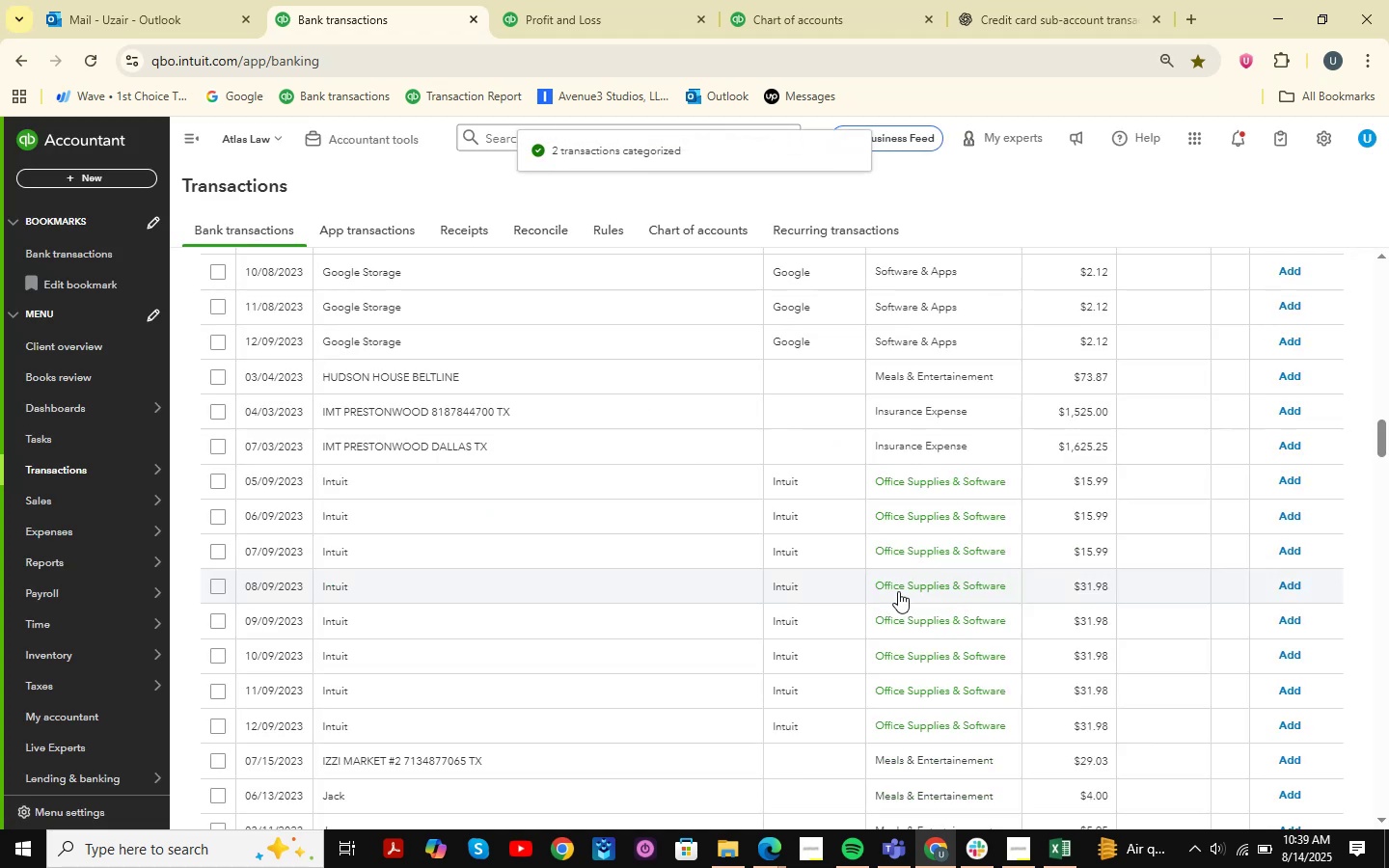 
wait(12.78)
 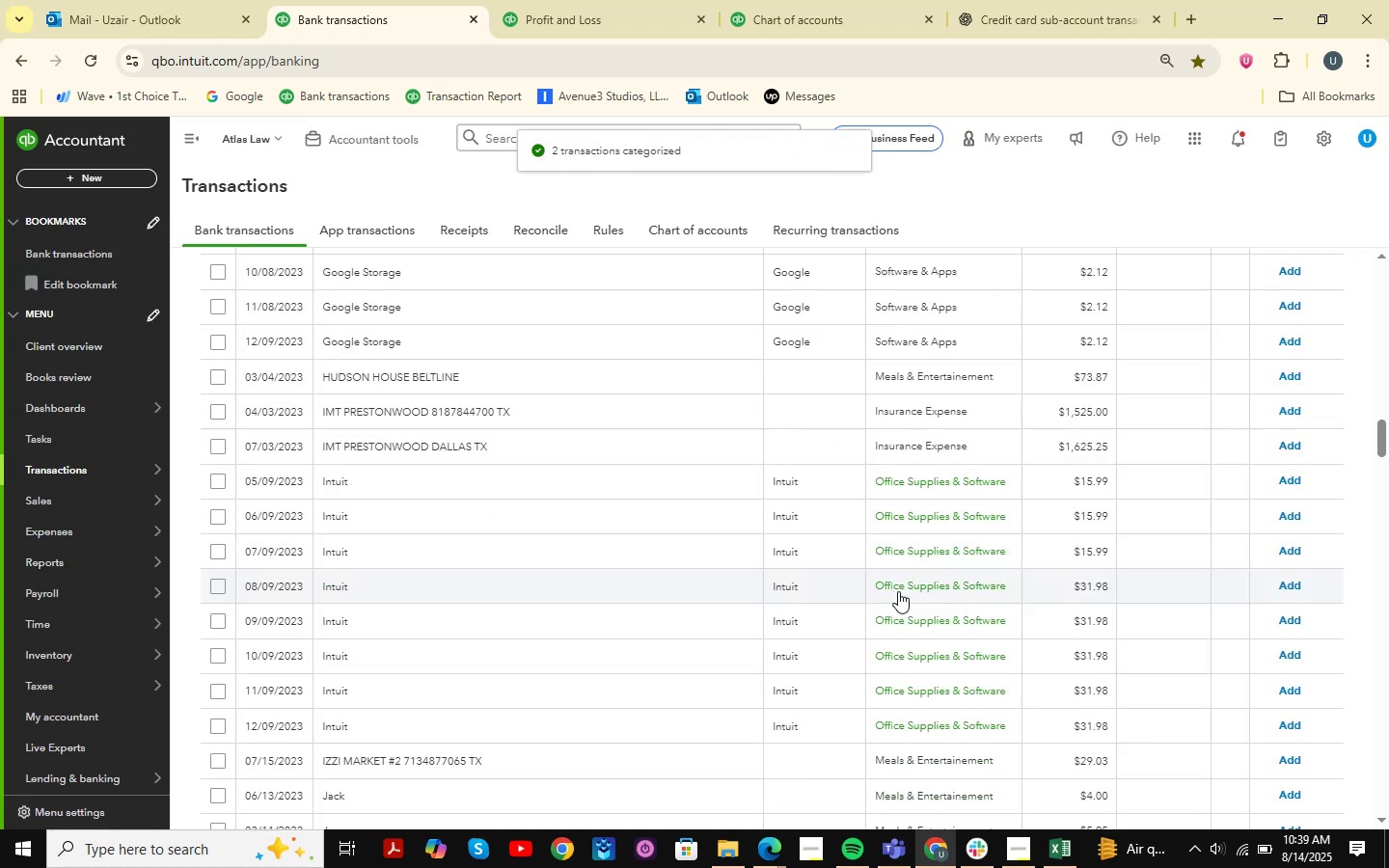 
scroll: coordinate [760, 420], scroll_direction: down, amount: 23.0
 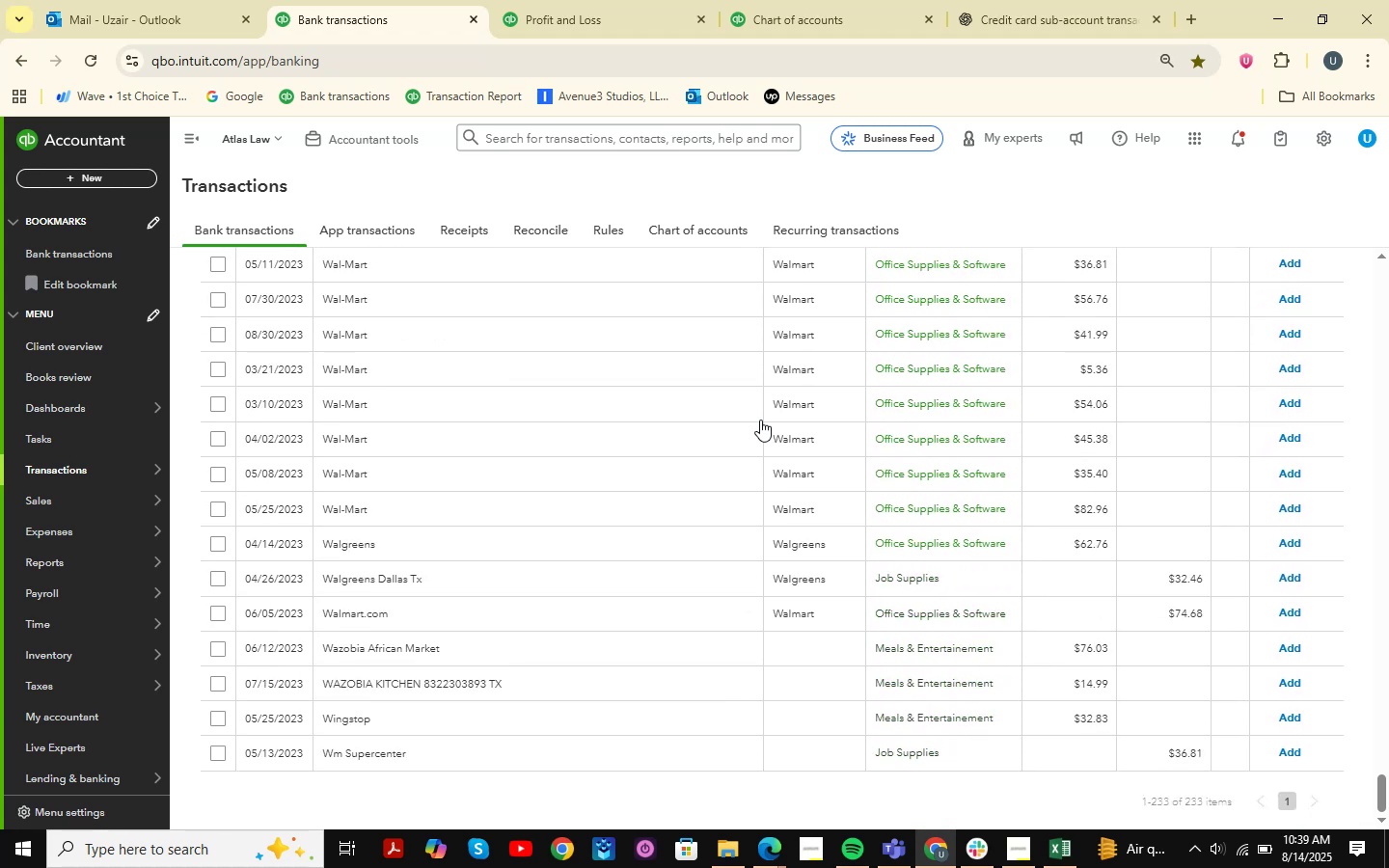 
scroll: coordinate [749, 413], scroll_direction: up, amount: 59.0
 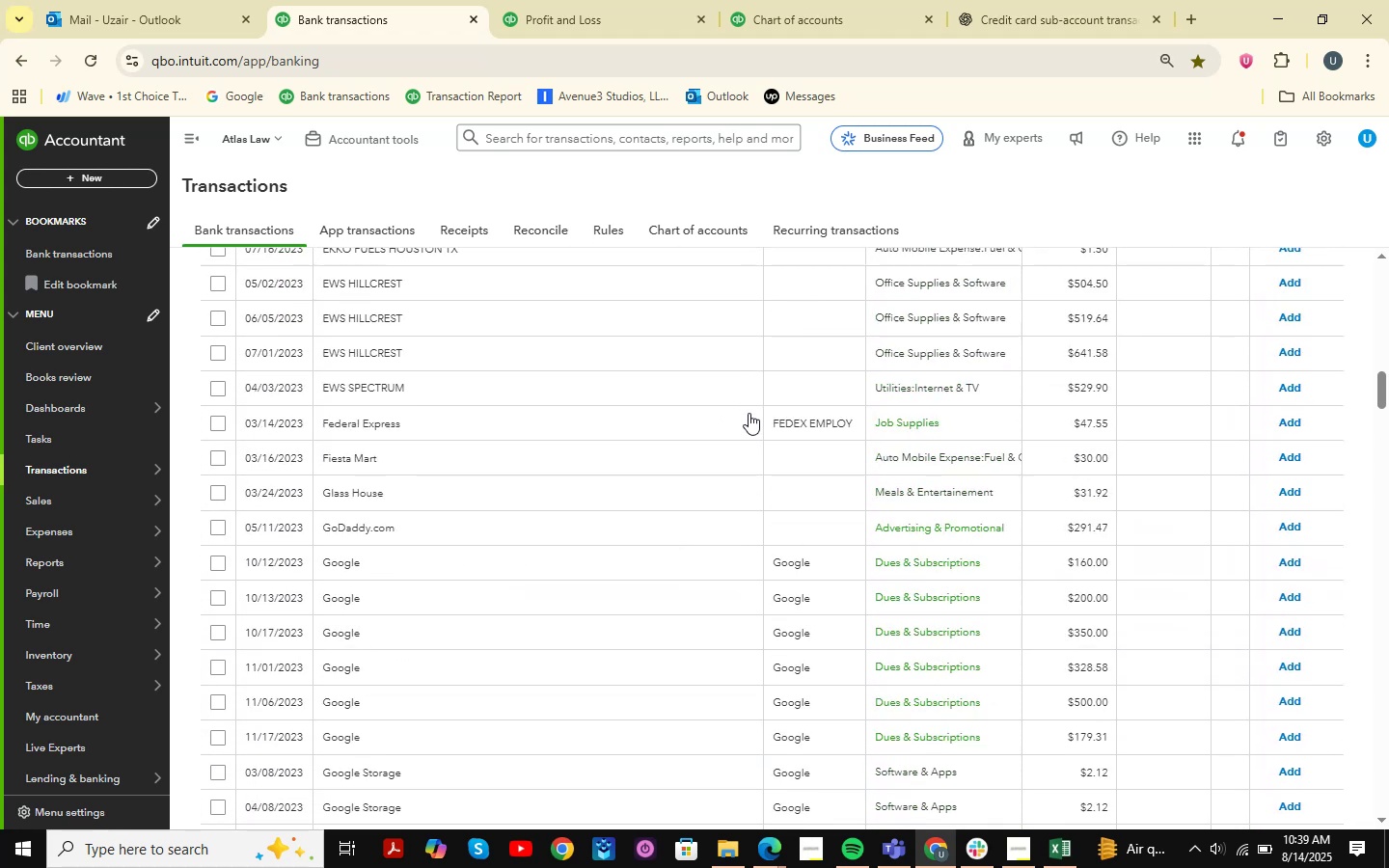 
scroll: coordinate [749, 413], scroll_direction: down, amount: 3.0
 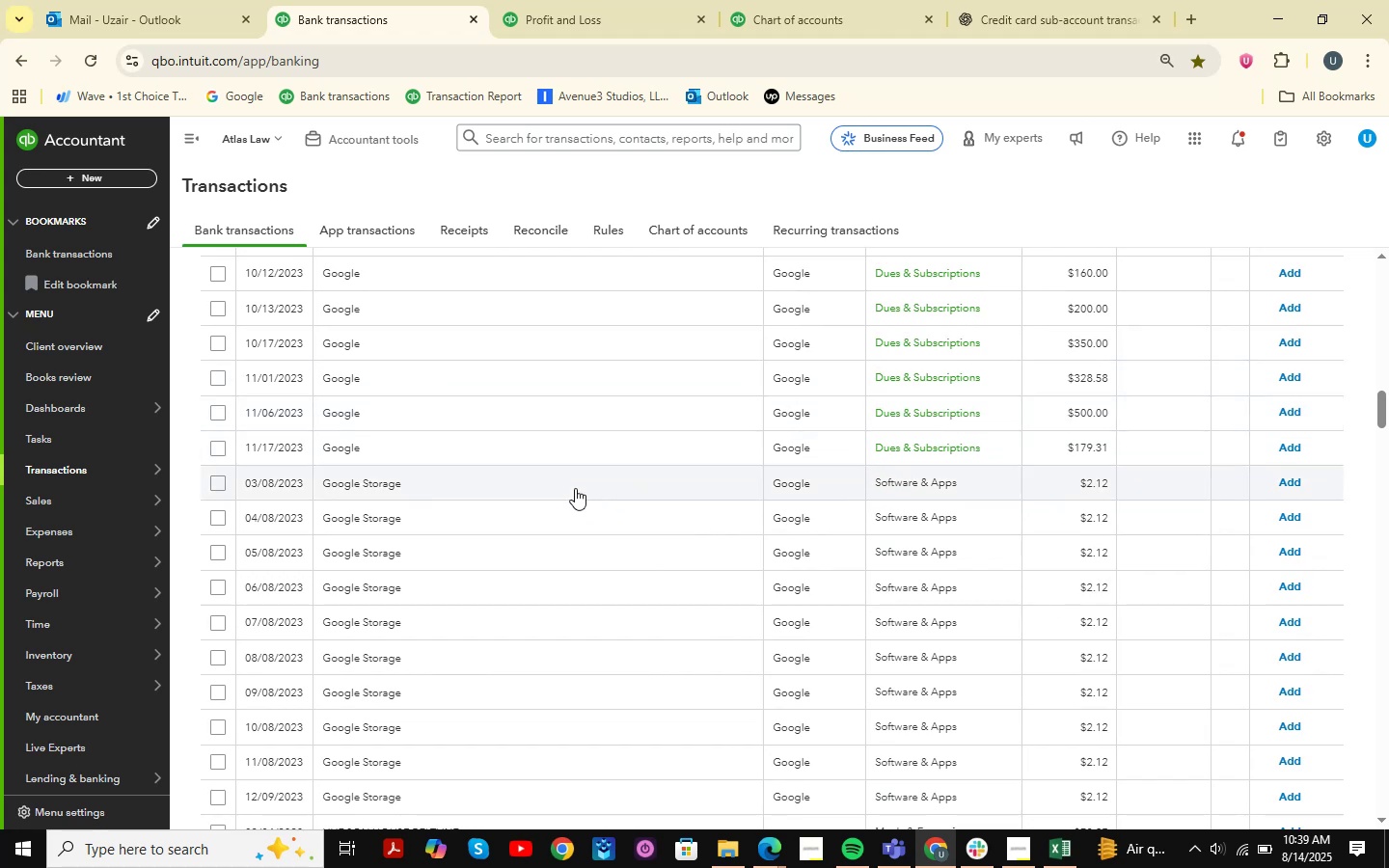 
wait(5.25)
 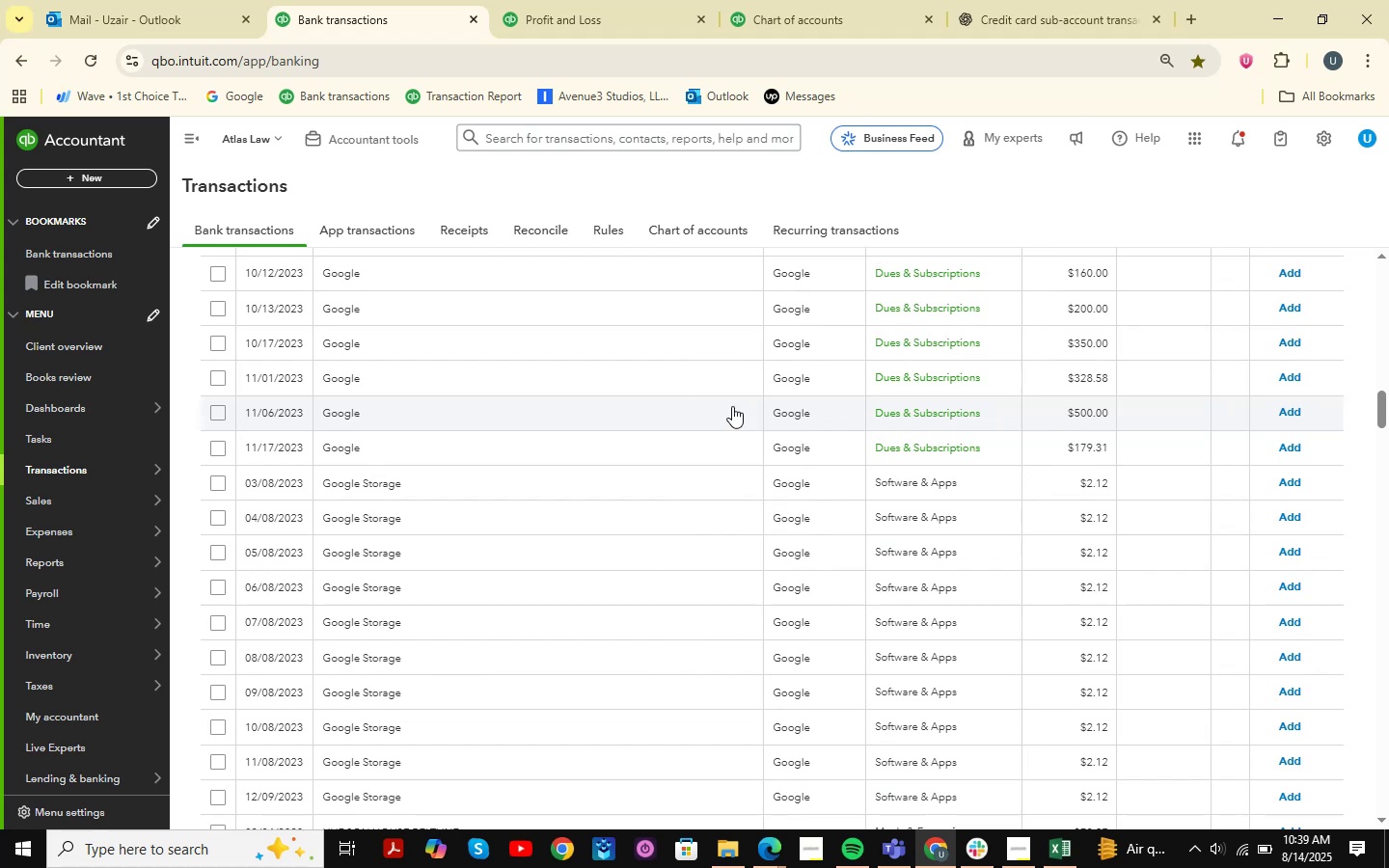 
scroll: coordinate [575, 488], scroll_direction: down, amount: 2.0
 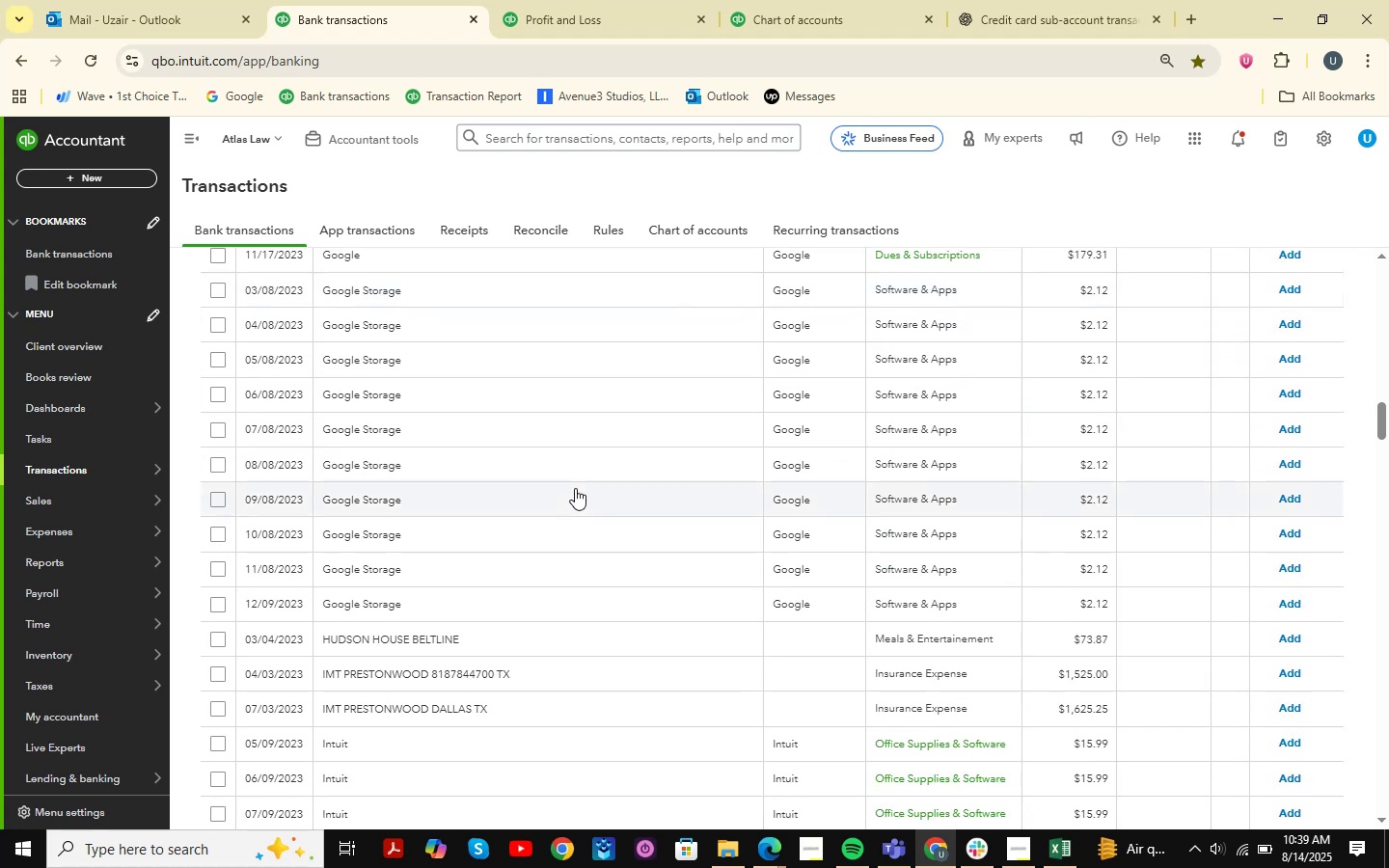 
scroll: coordinate [575, 488], scroll_direction: up, amount: 1.0
 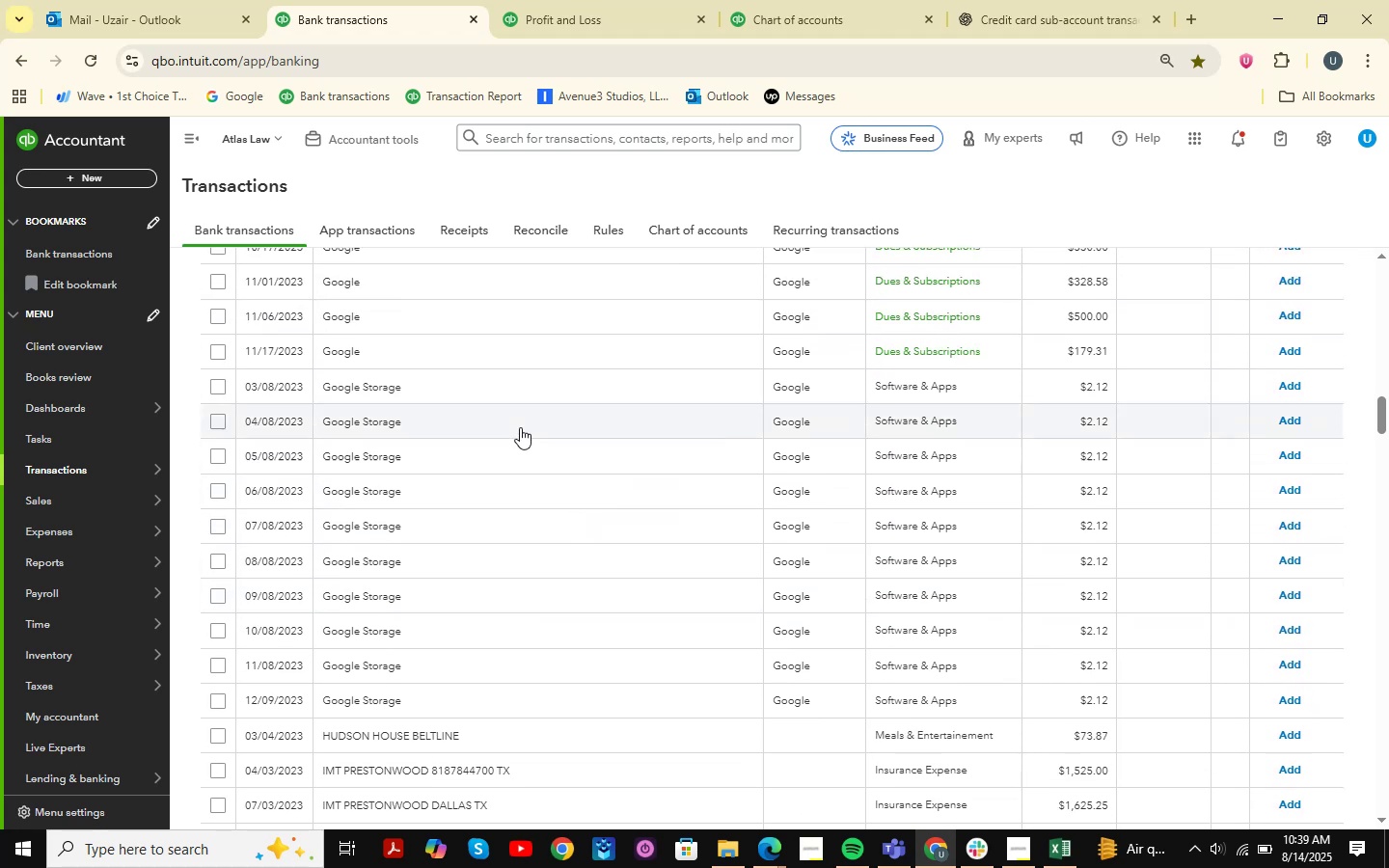 
left_click([438, 357])
 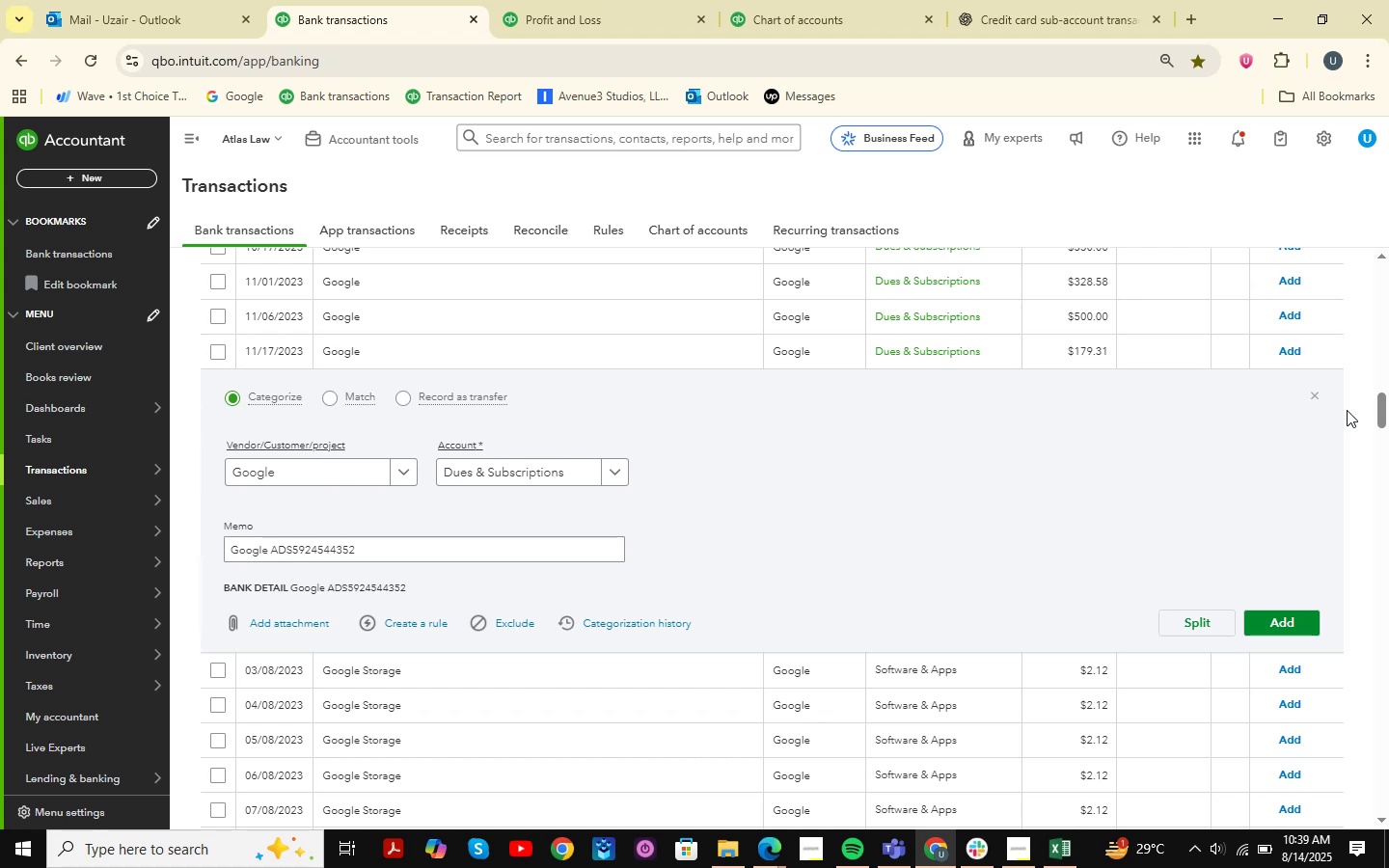 
left_click([1317, 398])
 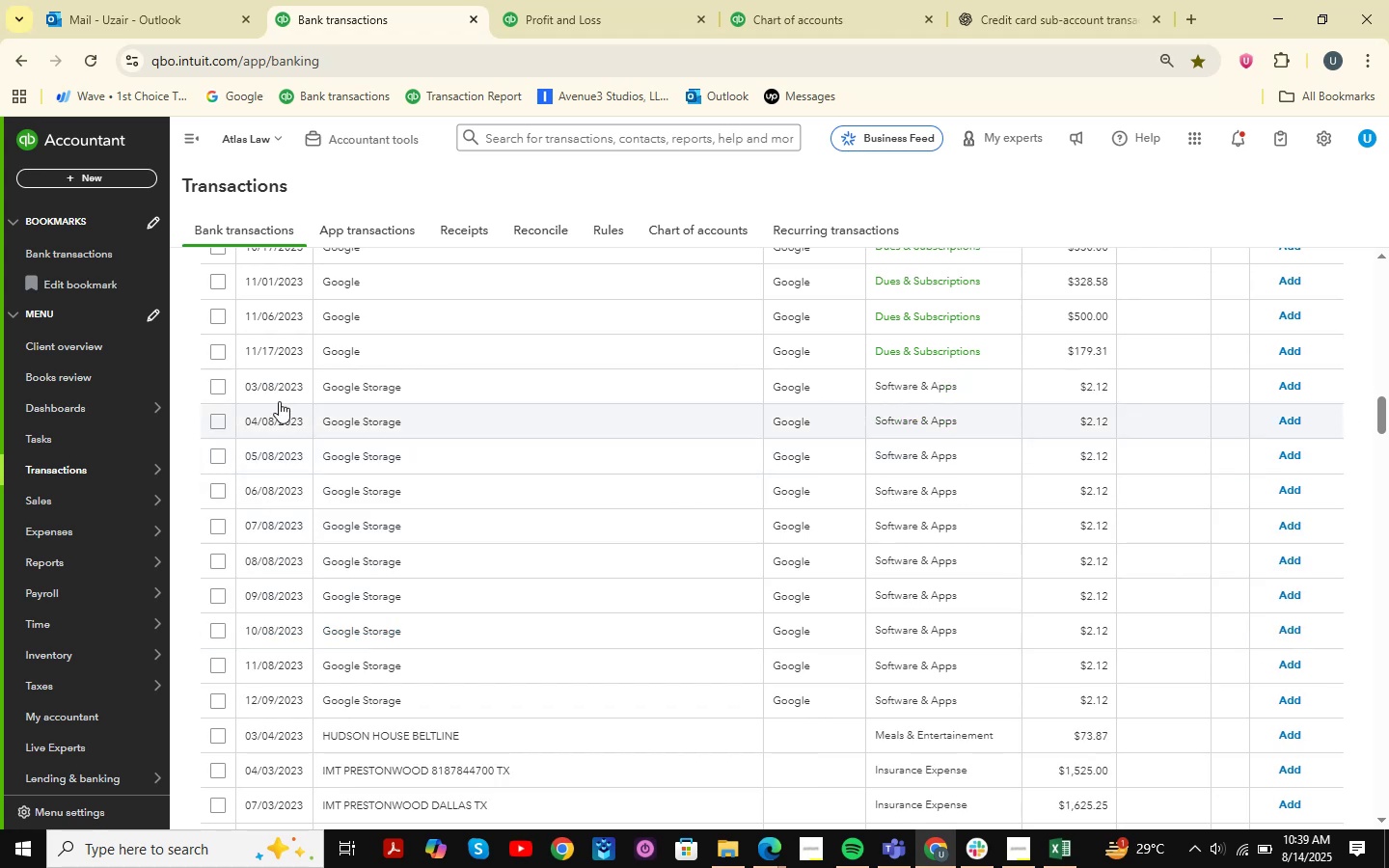 
left_click([222, 386])
 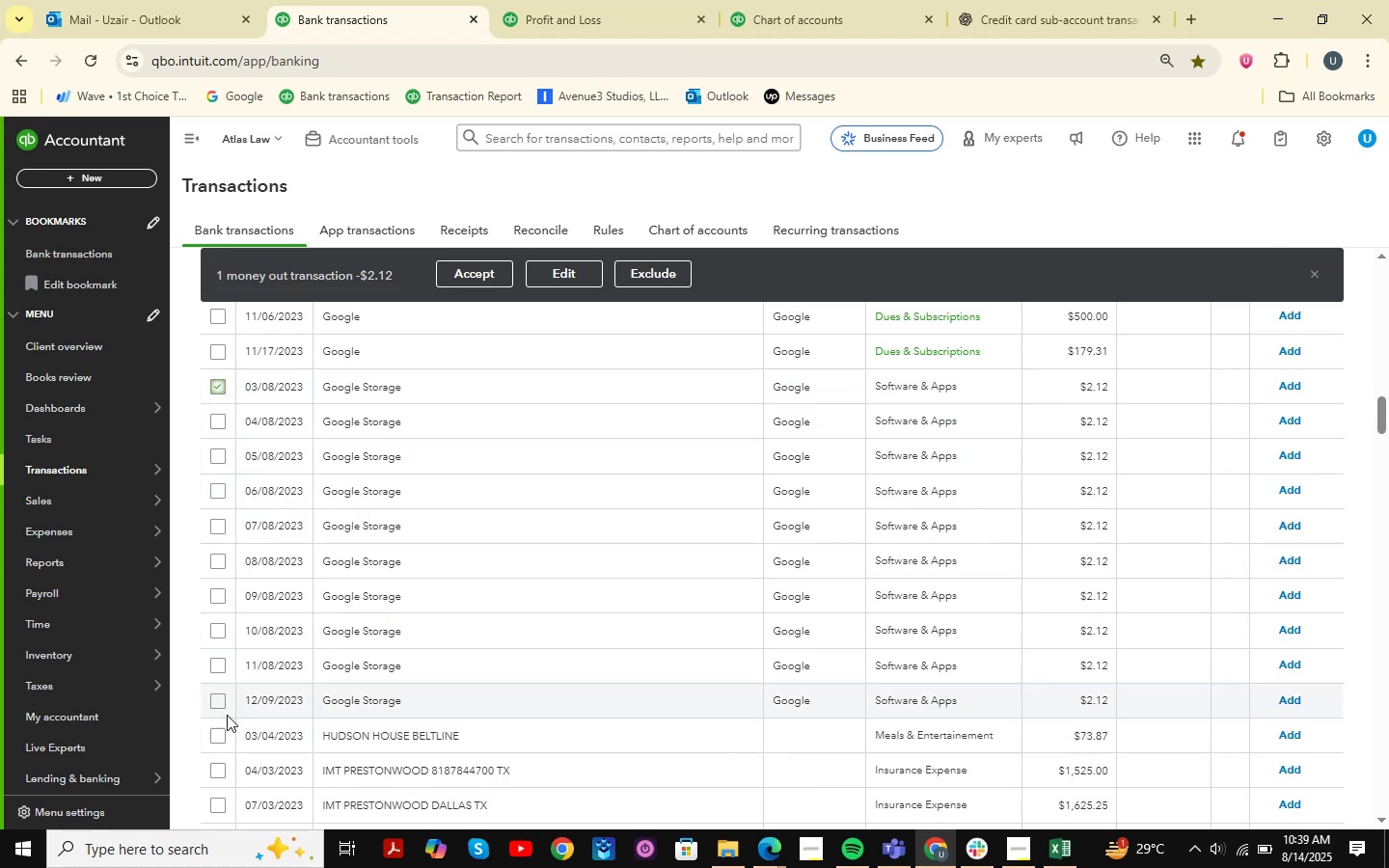 
hold_key(key=ShiftLeft, duration=0.42)
left_click([216, 708])
 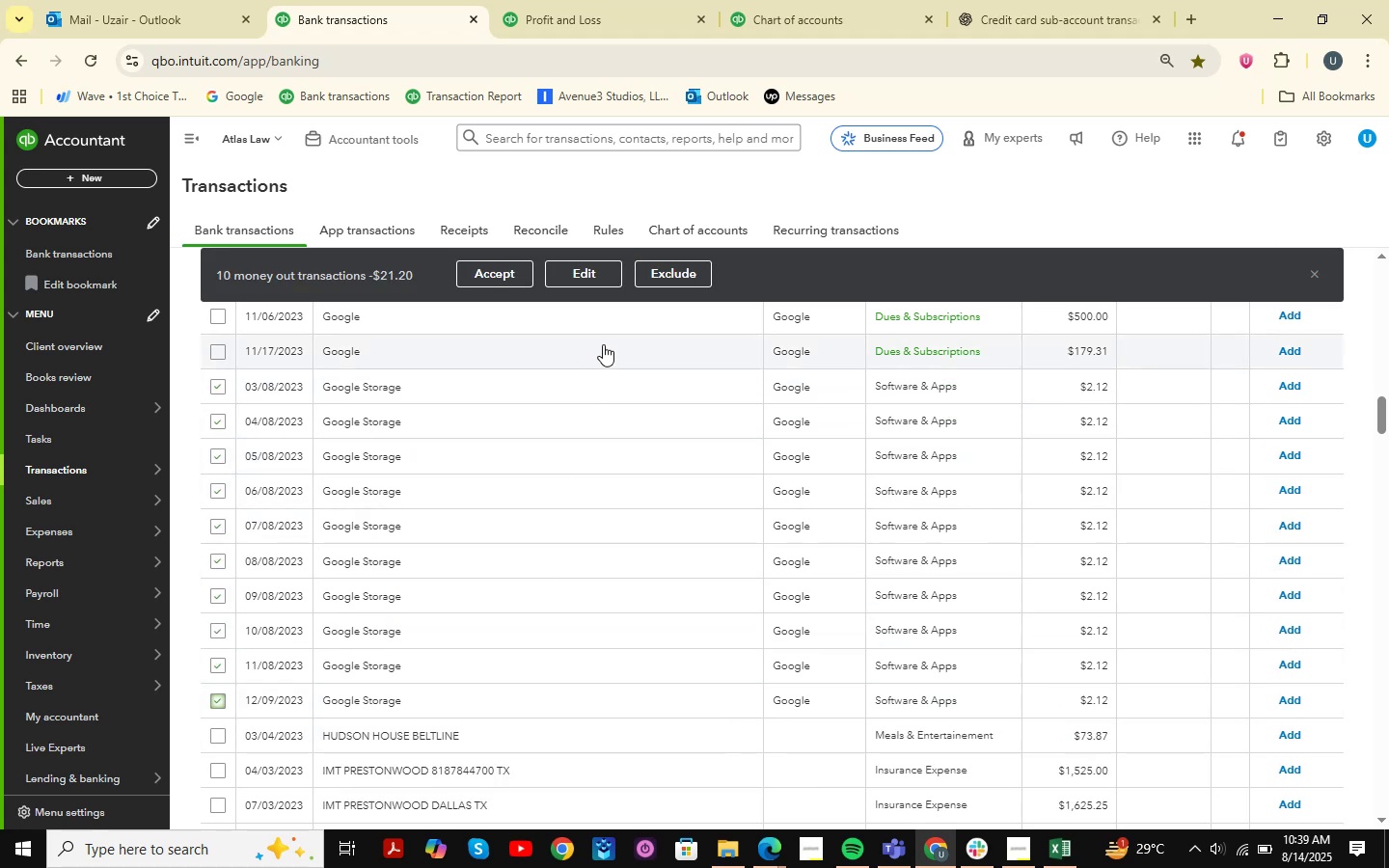 
left_click([591, 279])
 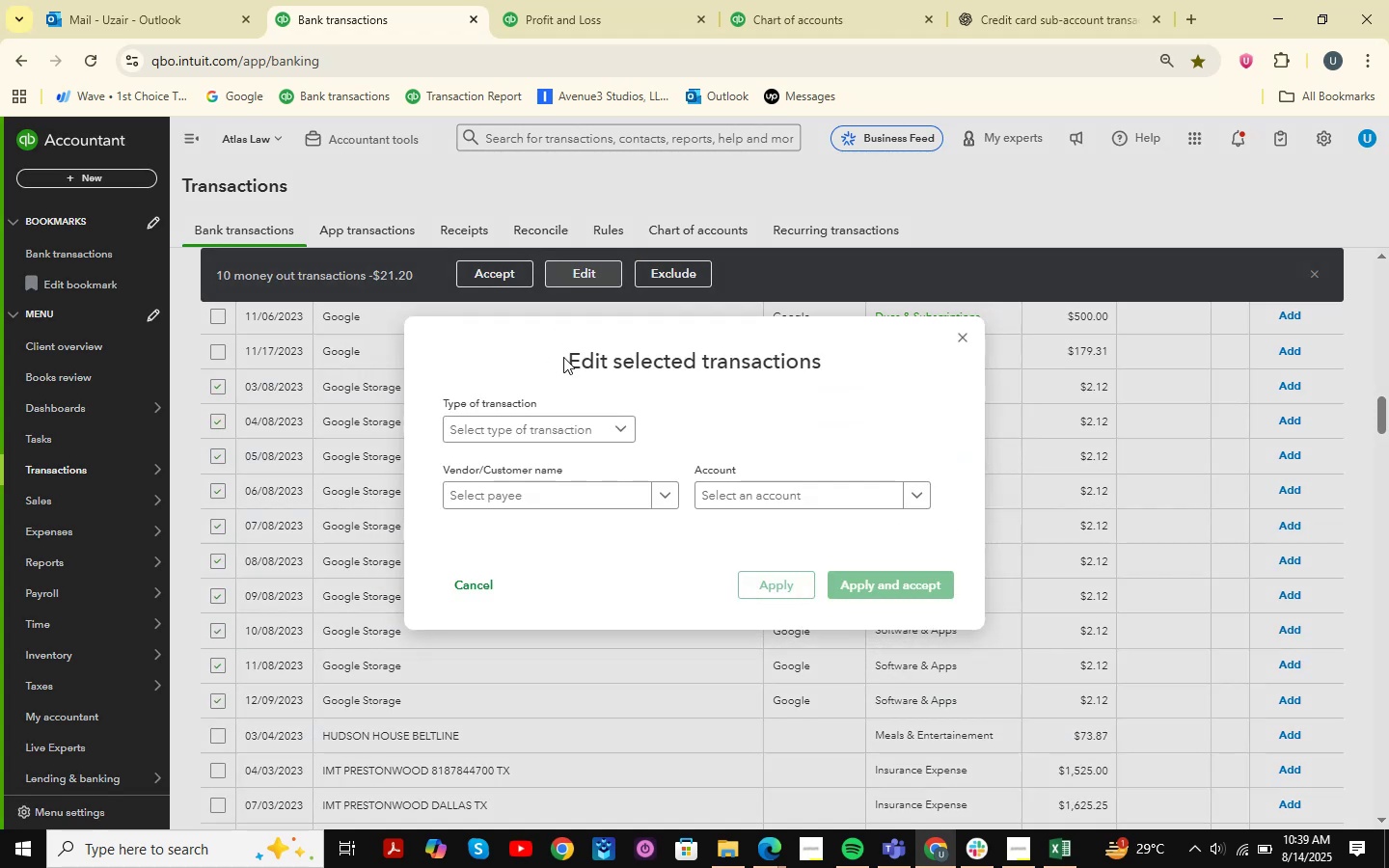 
left_click([572, 422])
 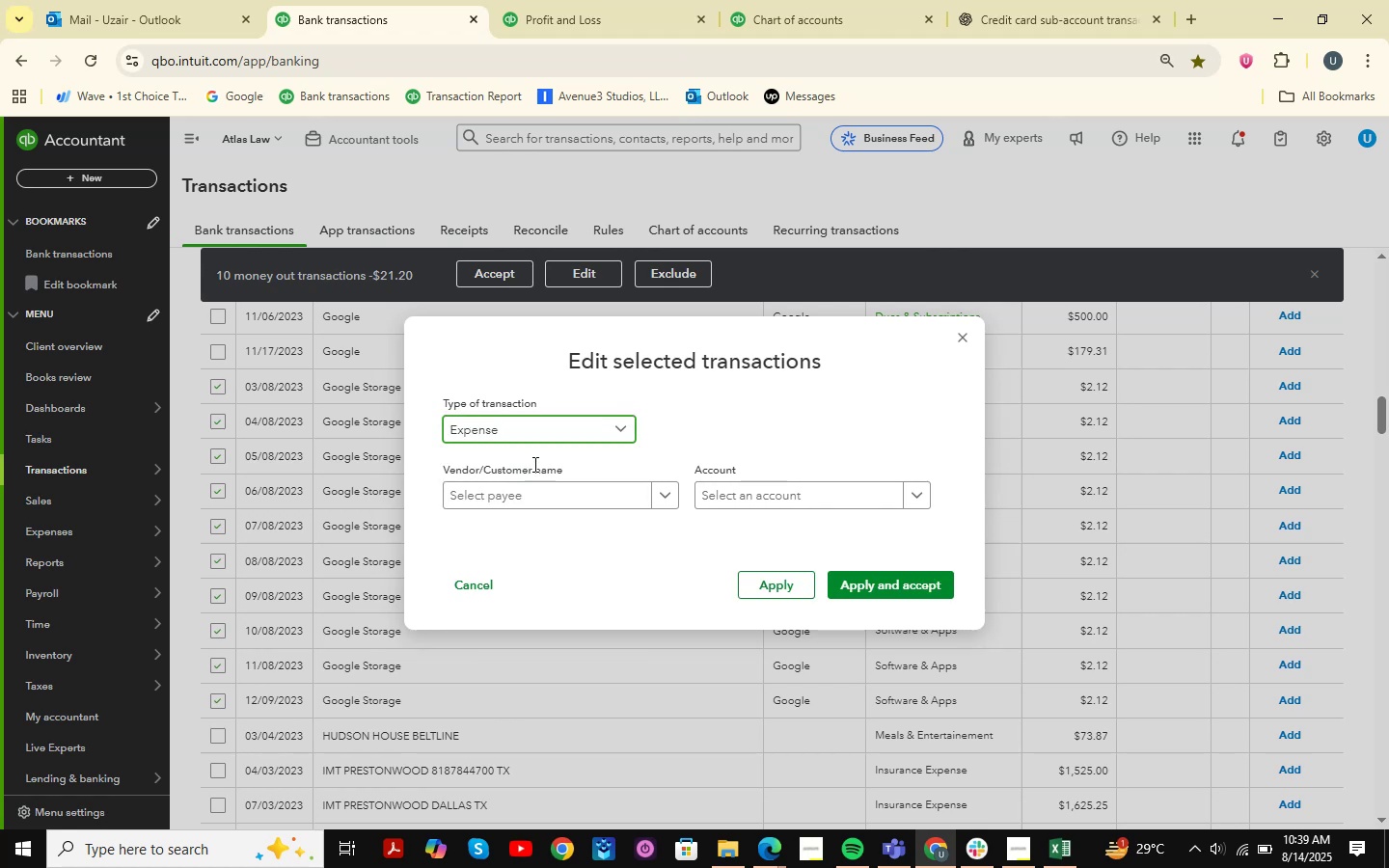 
left_click([535, 497])
 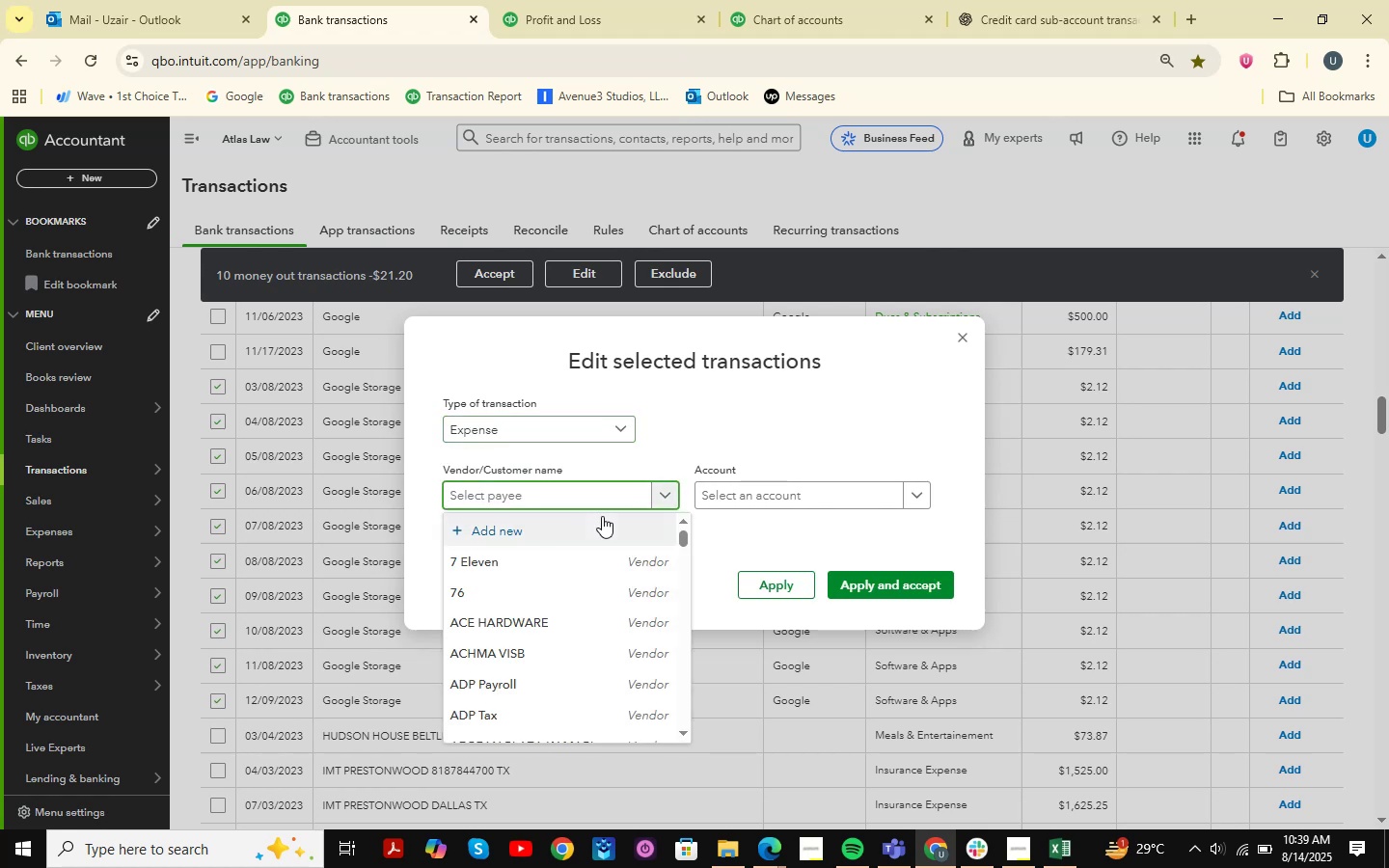 
type(Google Storat)
key(Backspace)
type(ge )
 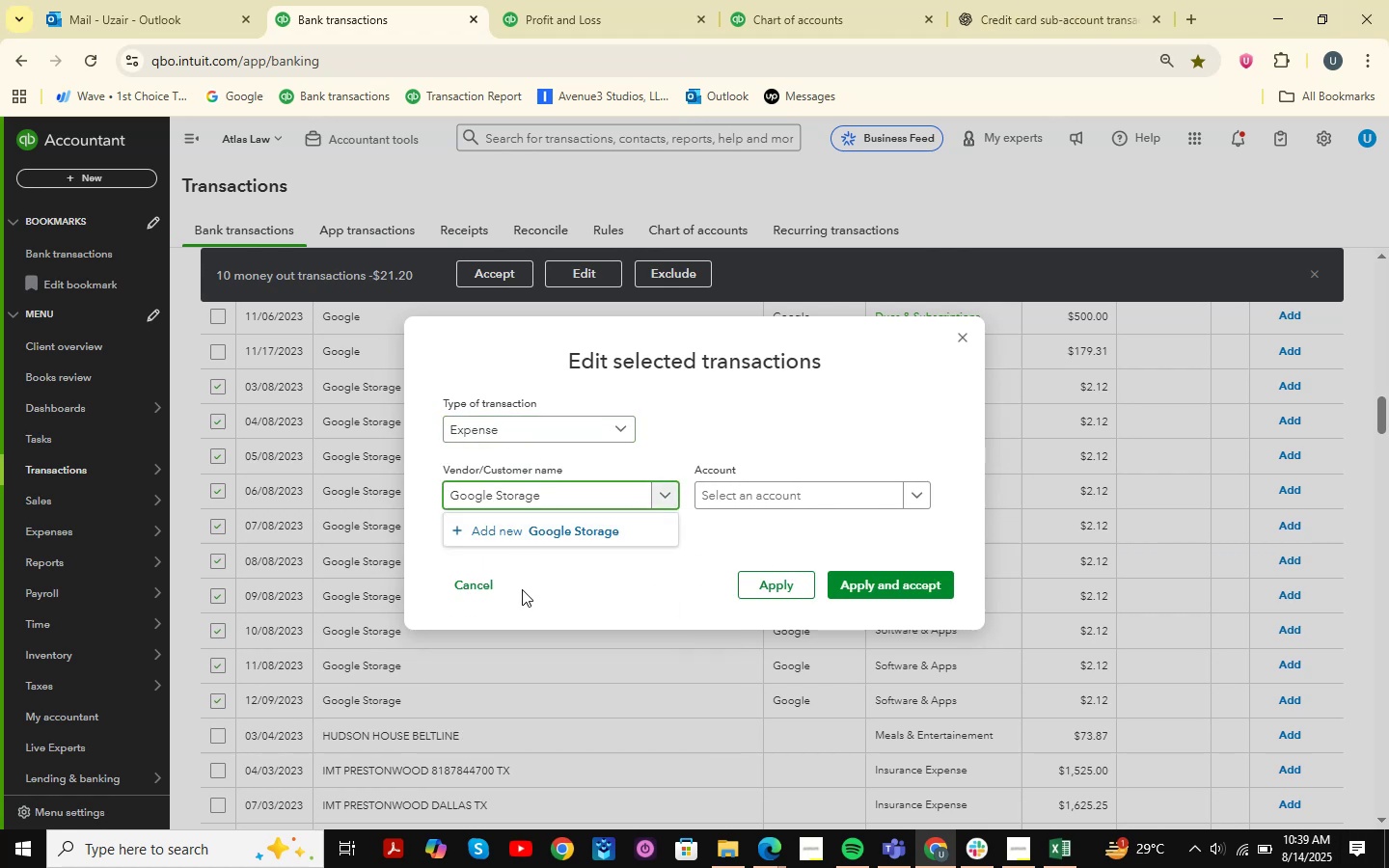 
double_click([556, 537])
 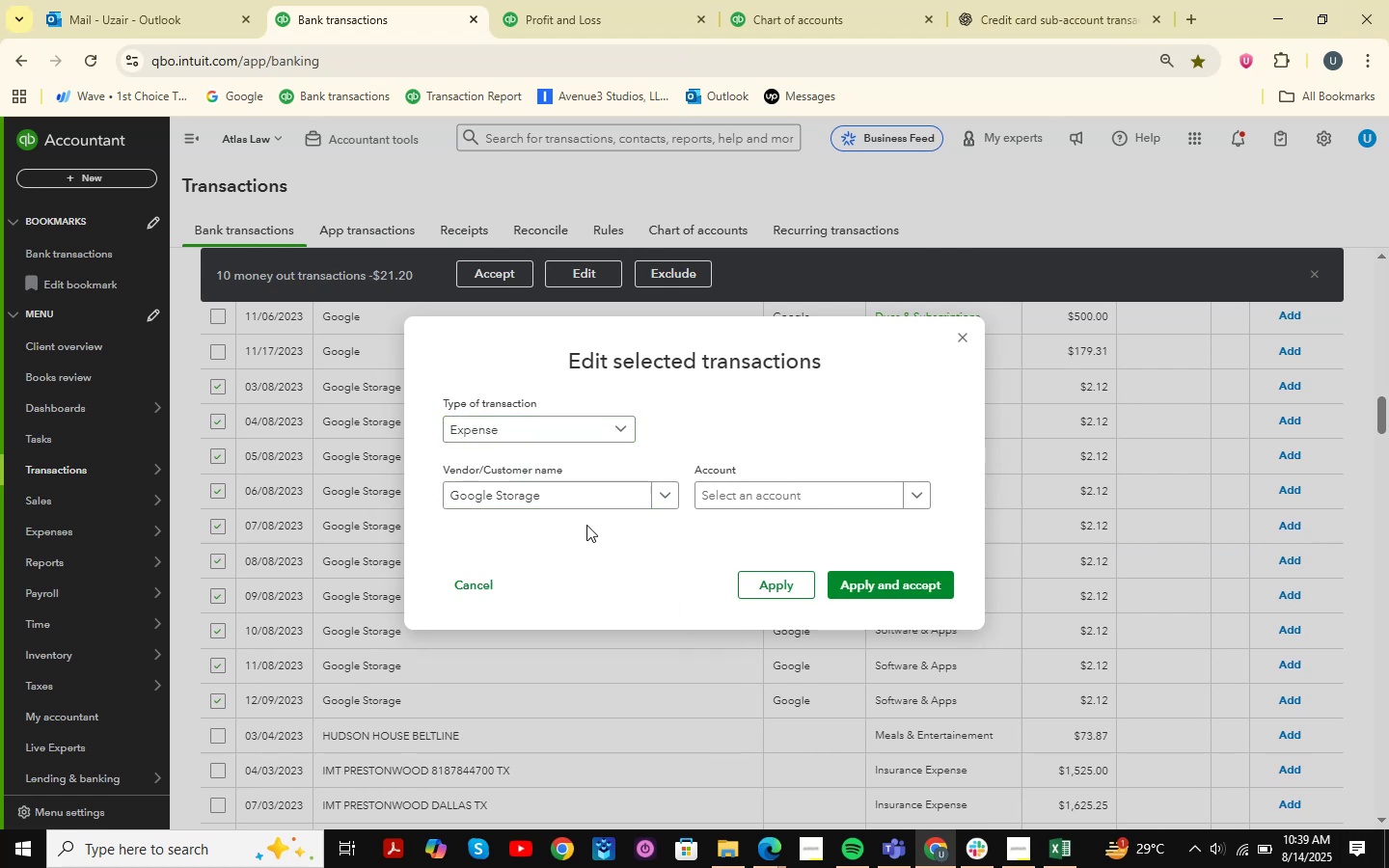 
left_click([585, 506])
 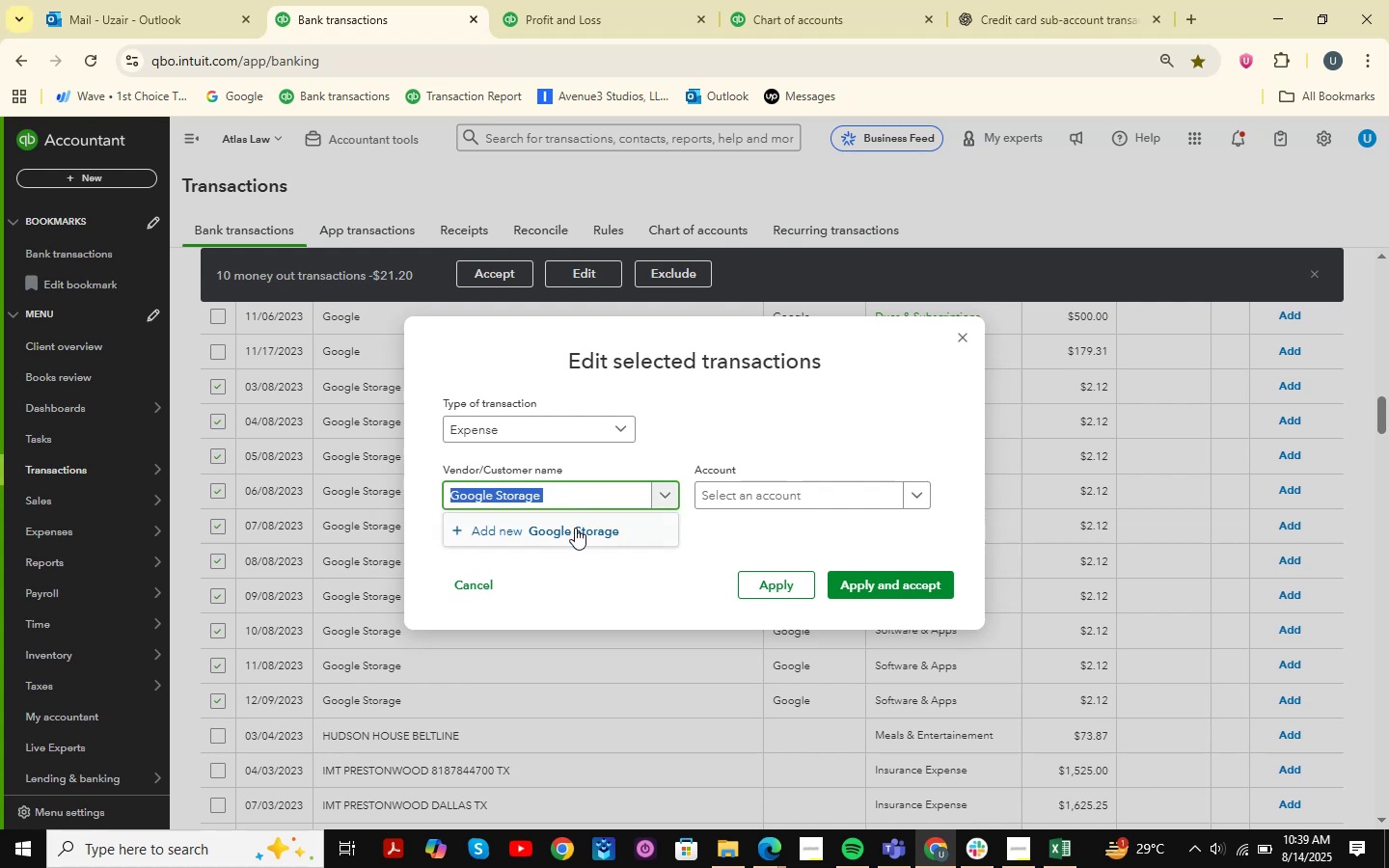 
left_click([572, 534])
 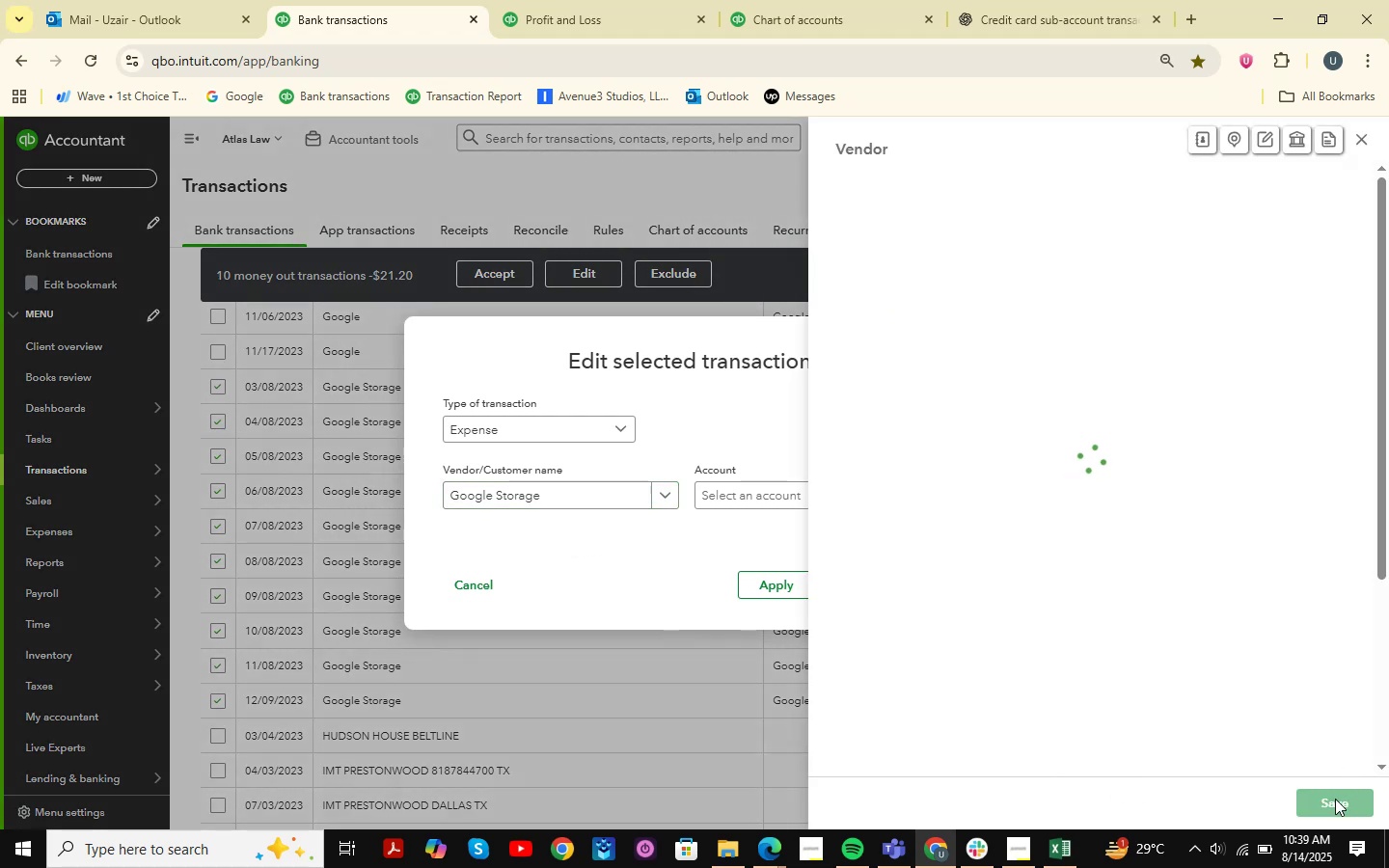 
left_click([1335, 799])
 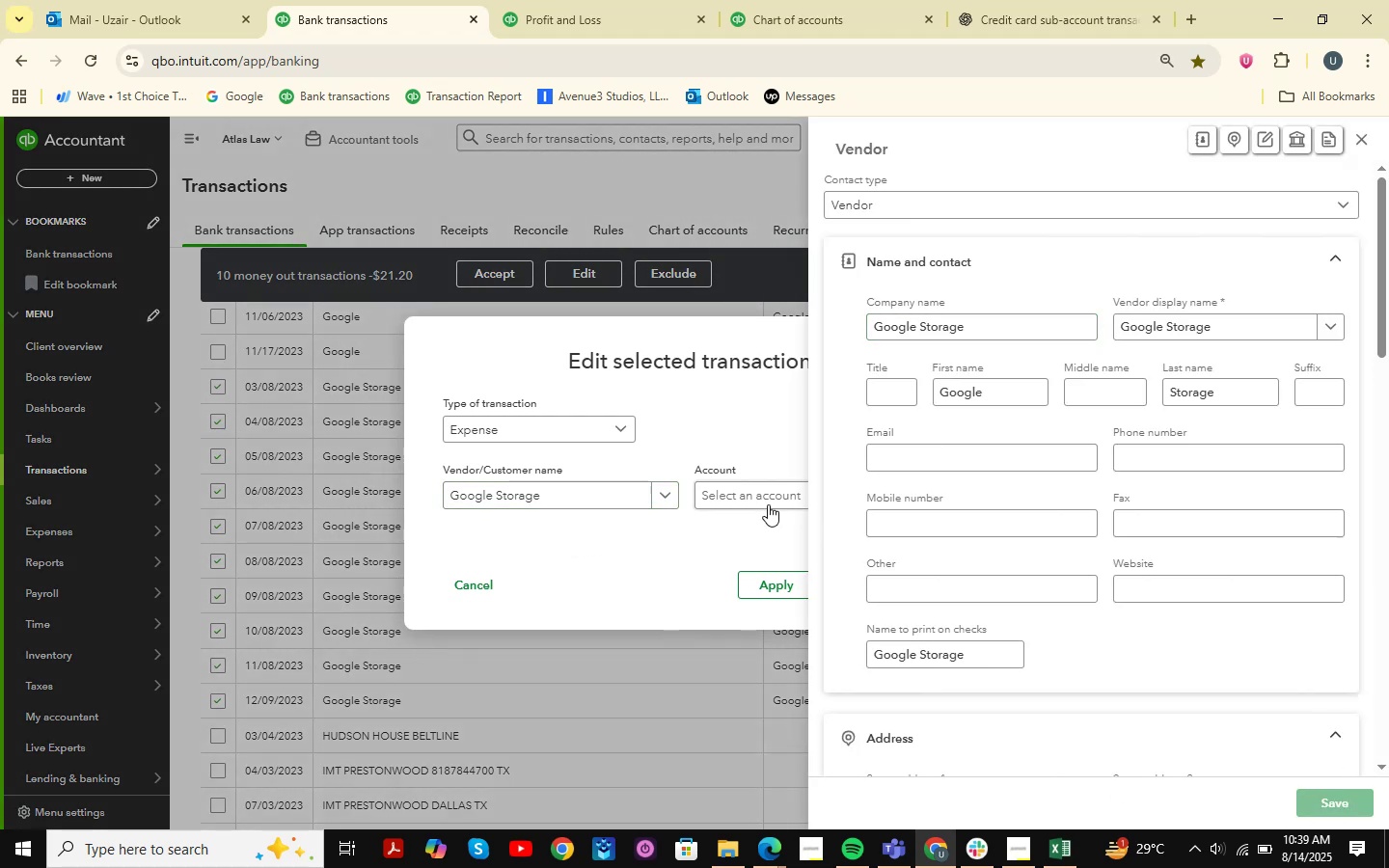 
left_click([768, 504])
 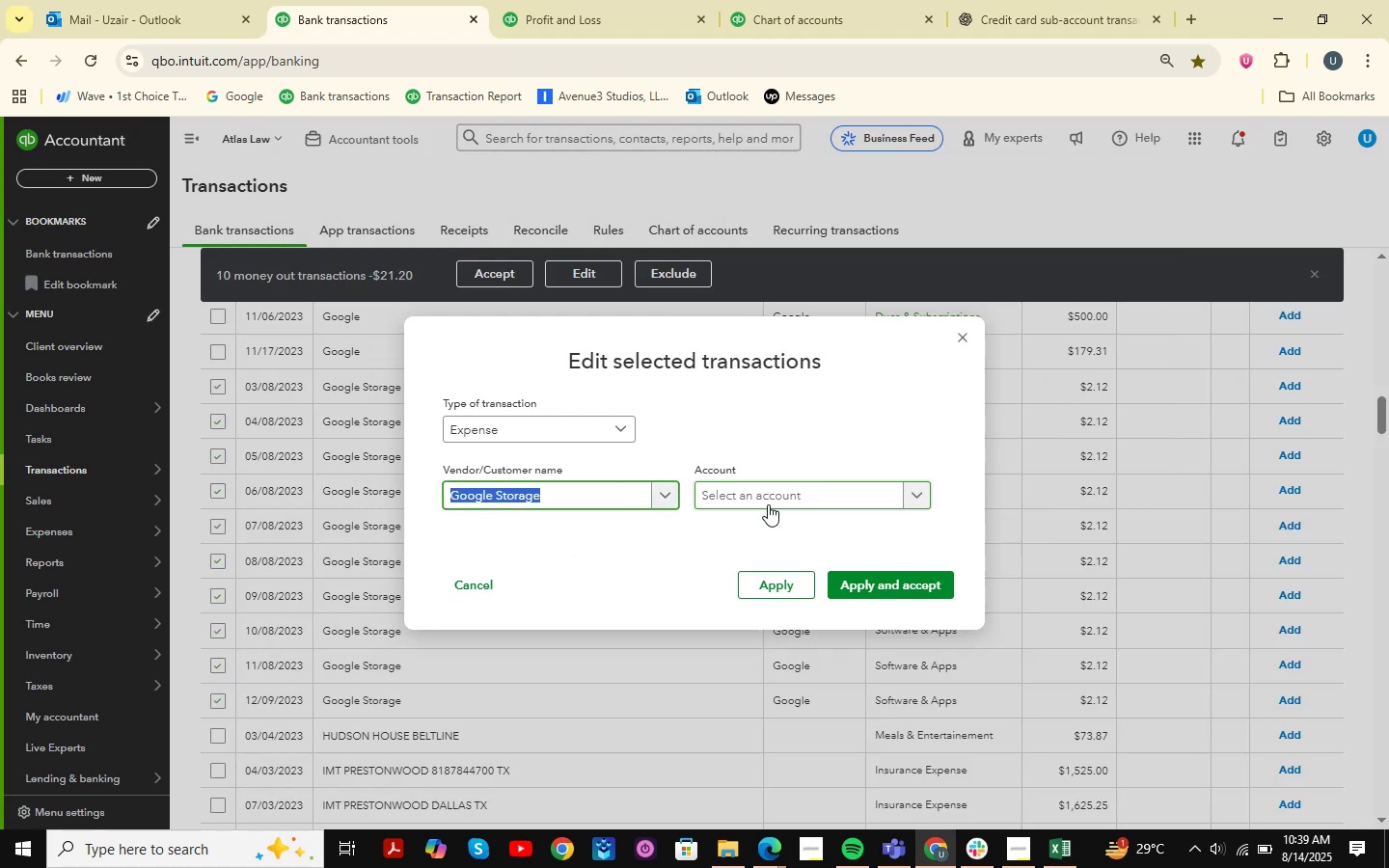 
left_click_drag(start_coordinate=[758, 499], to_coordinate=[730, 479])
 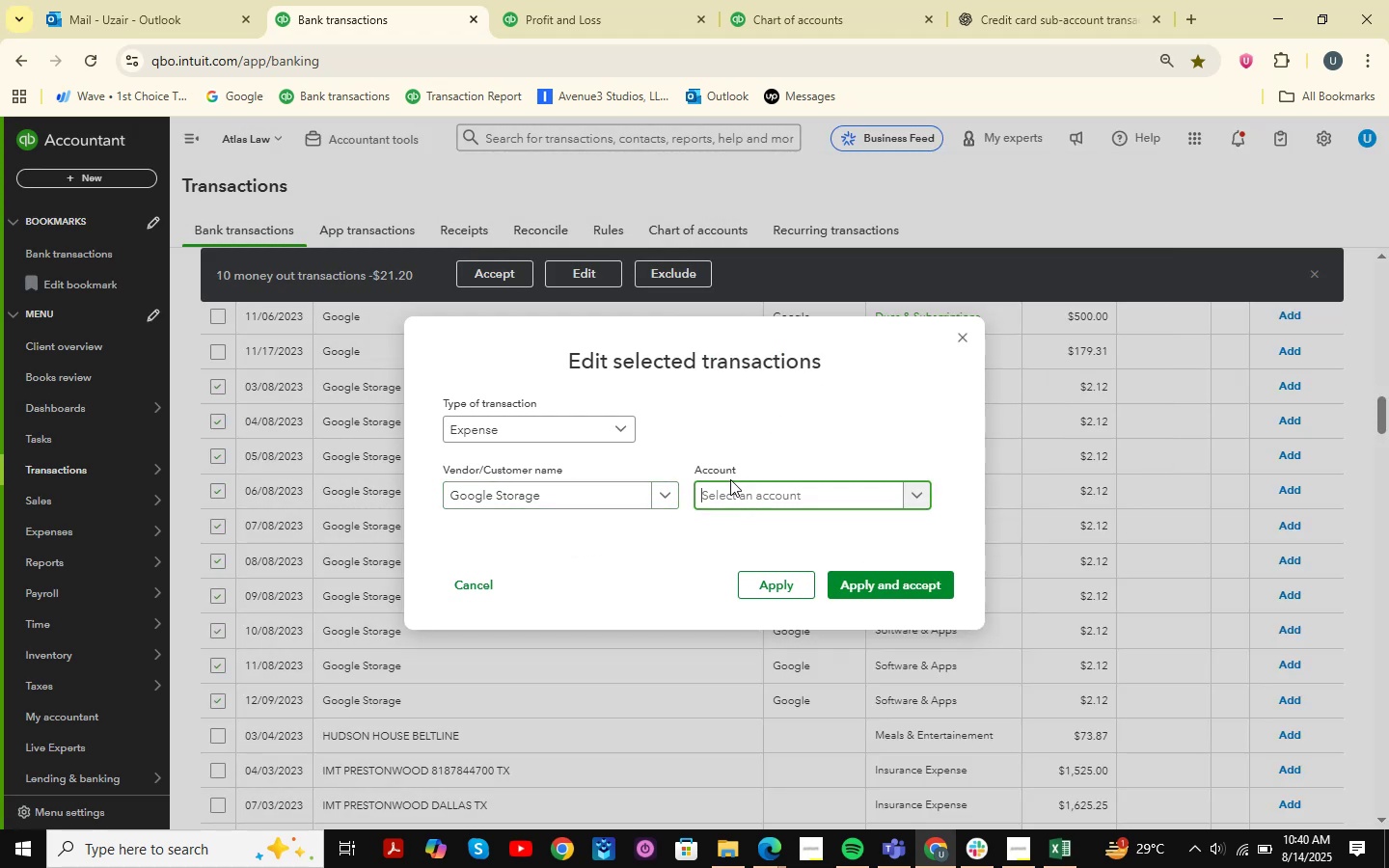 
type(due )
 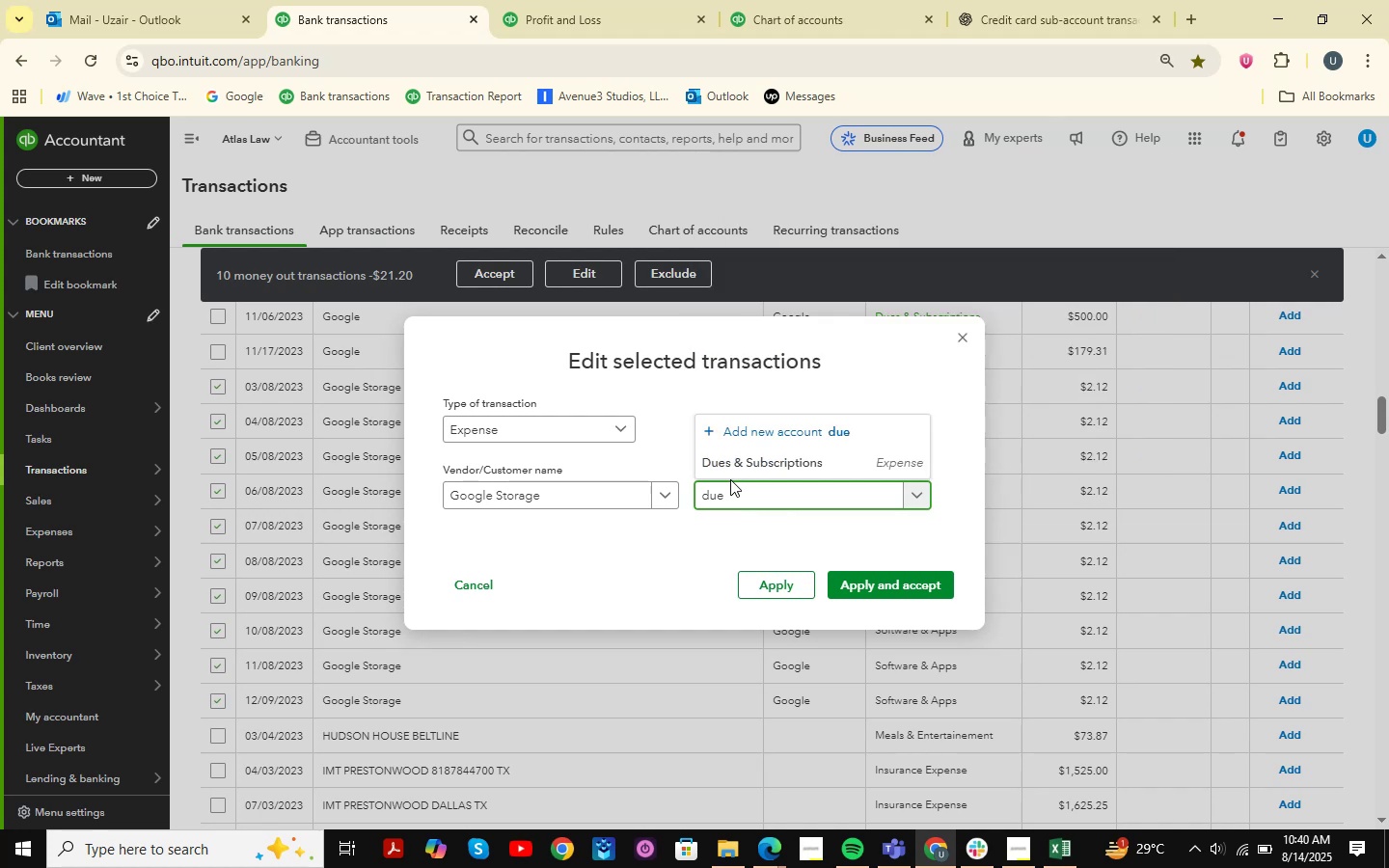 
key(ArrowDown)
 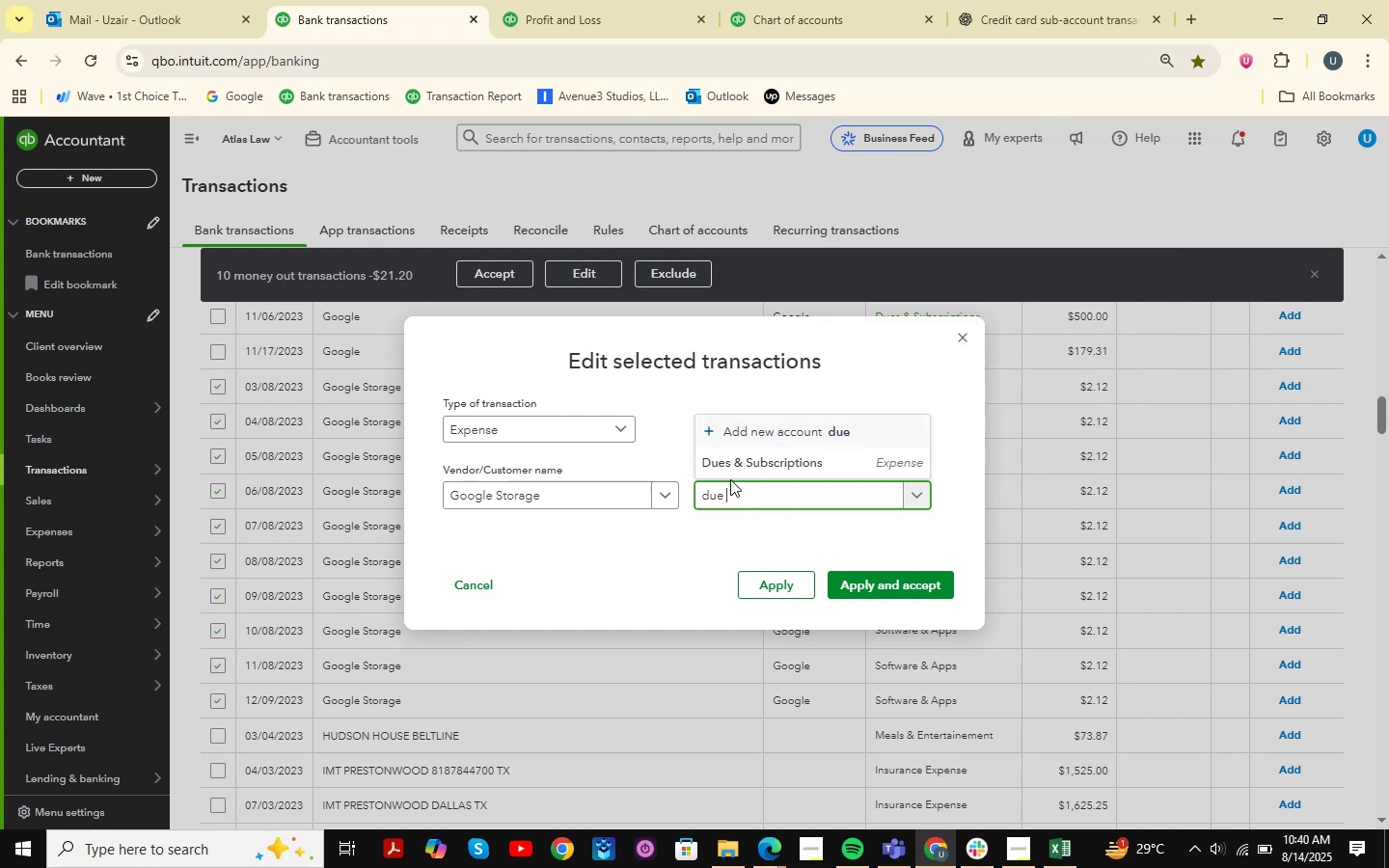 
key(ArrowDown)
 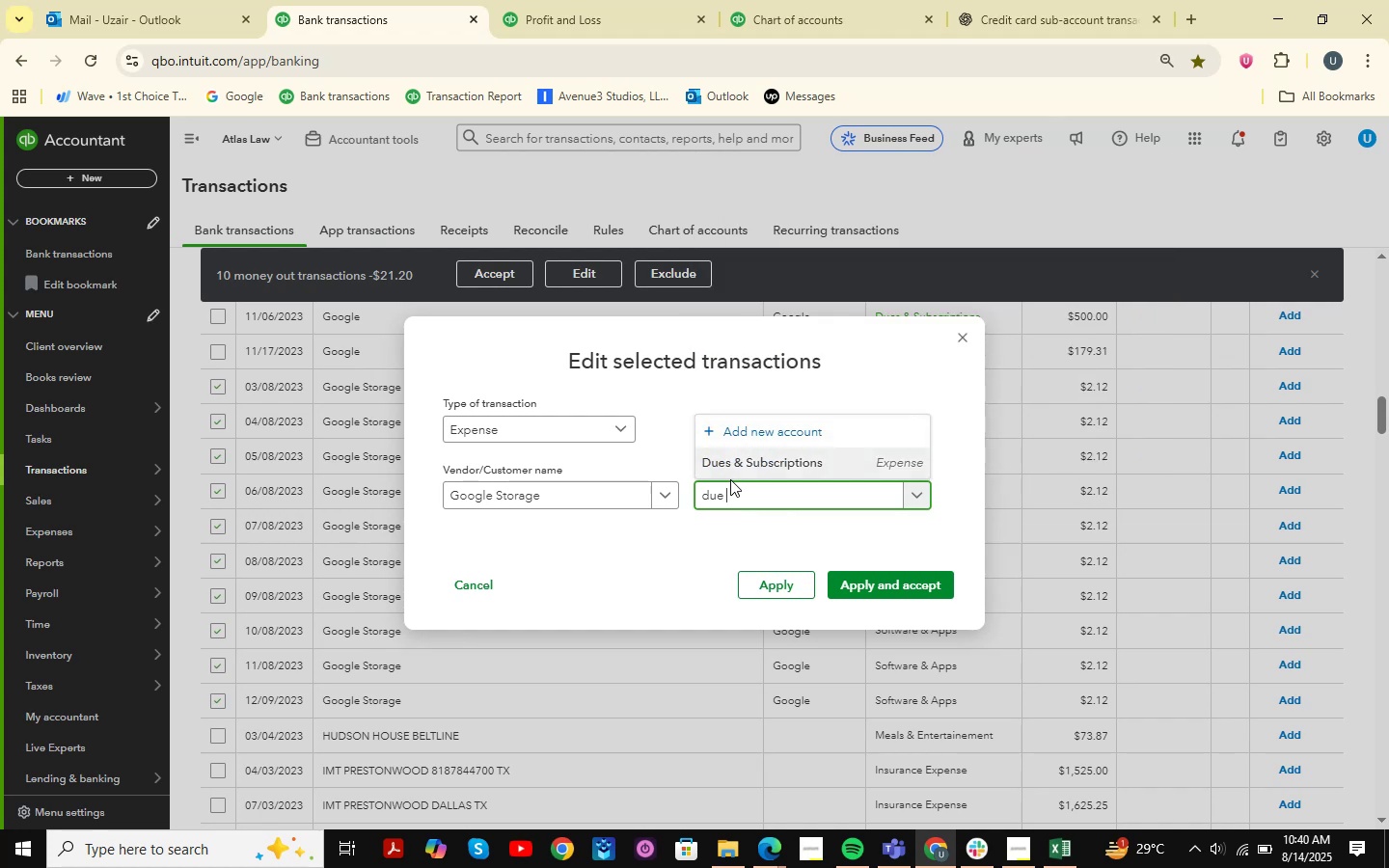 
key(Enter)
 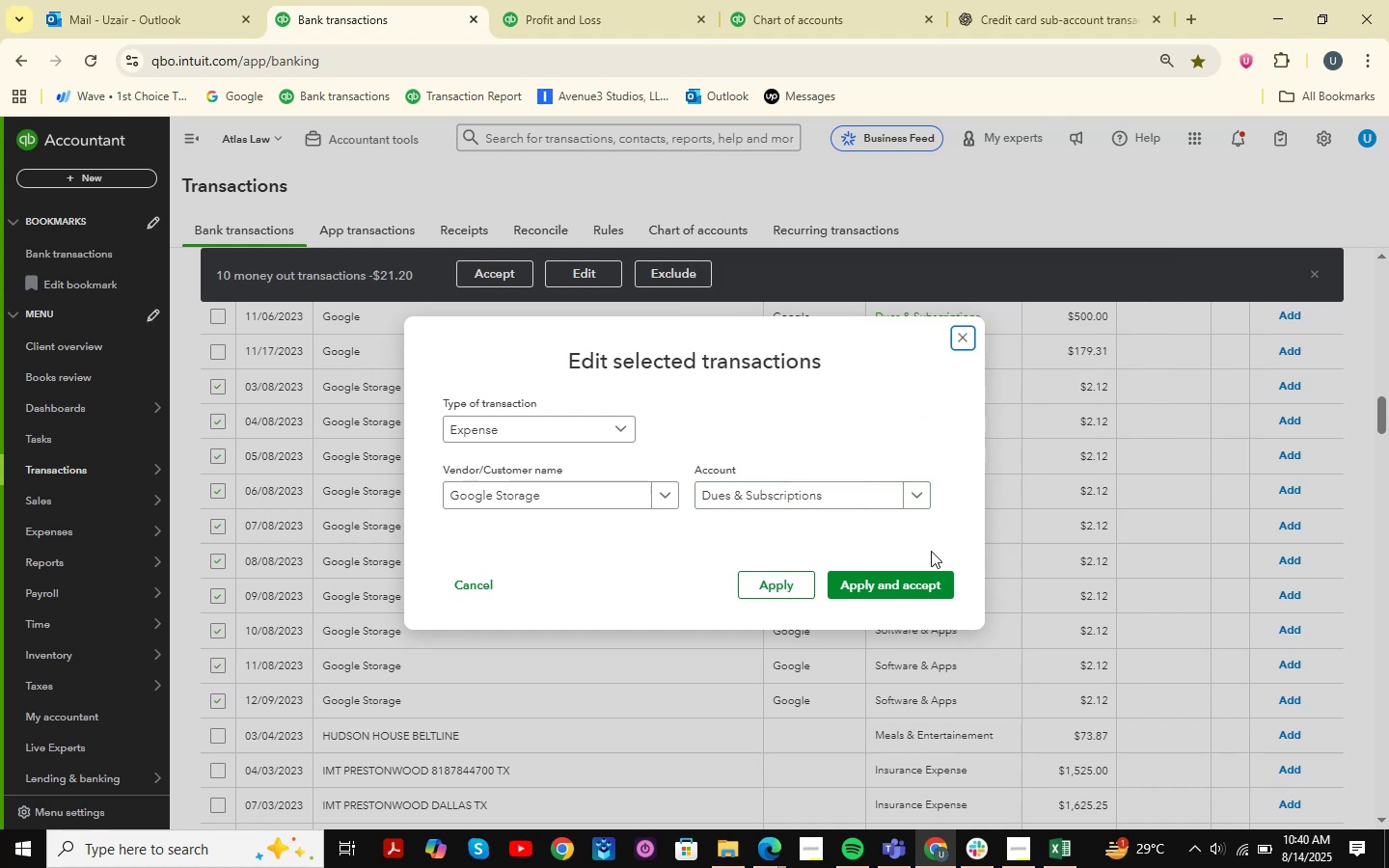 
left_click([915, 587])
 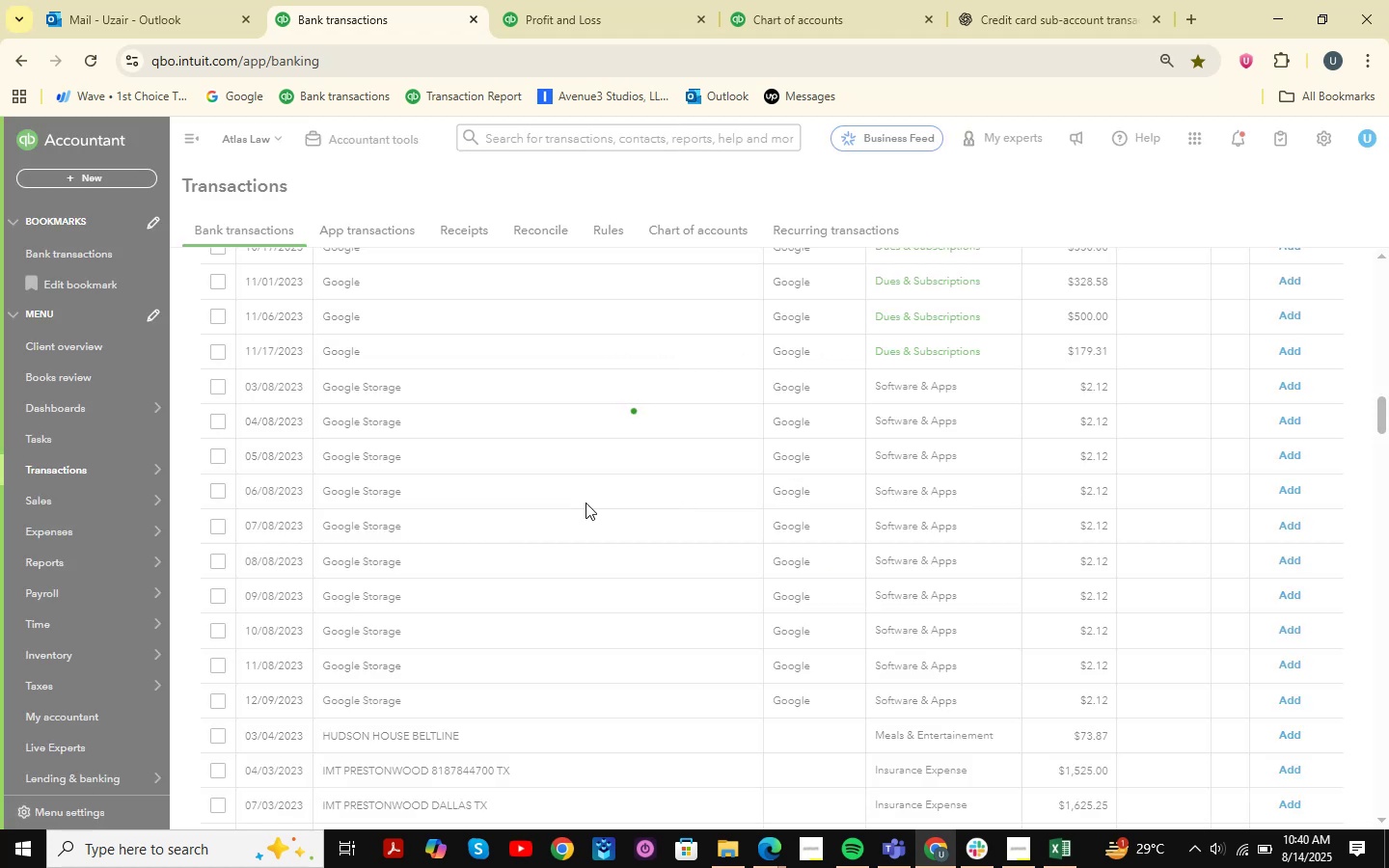 
wait(9.07)
 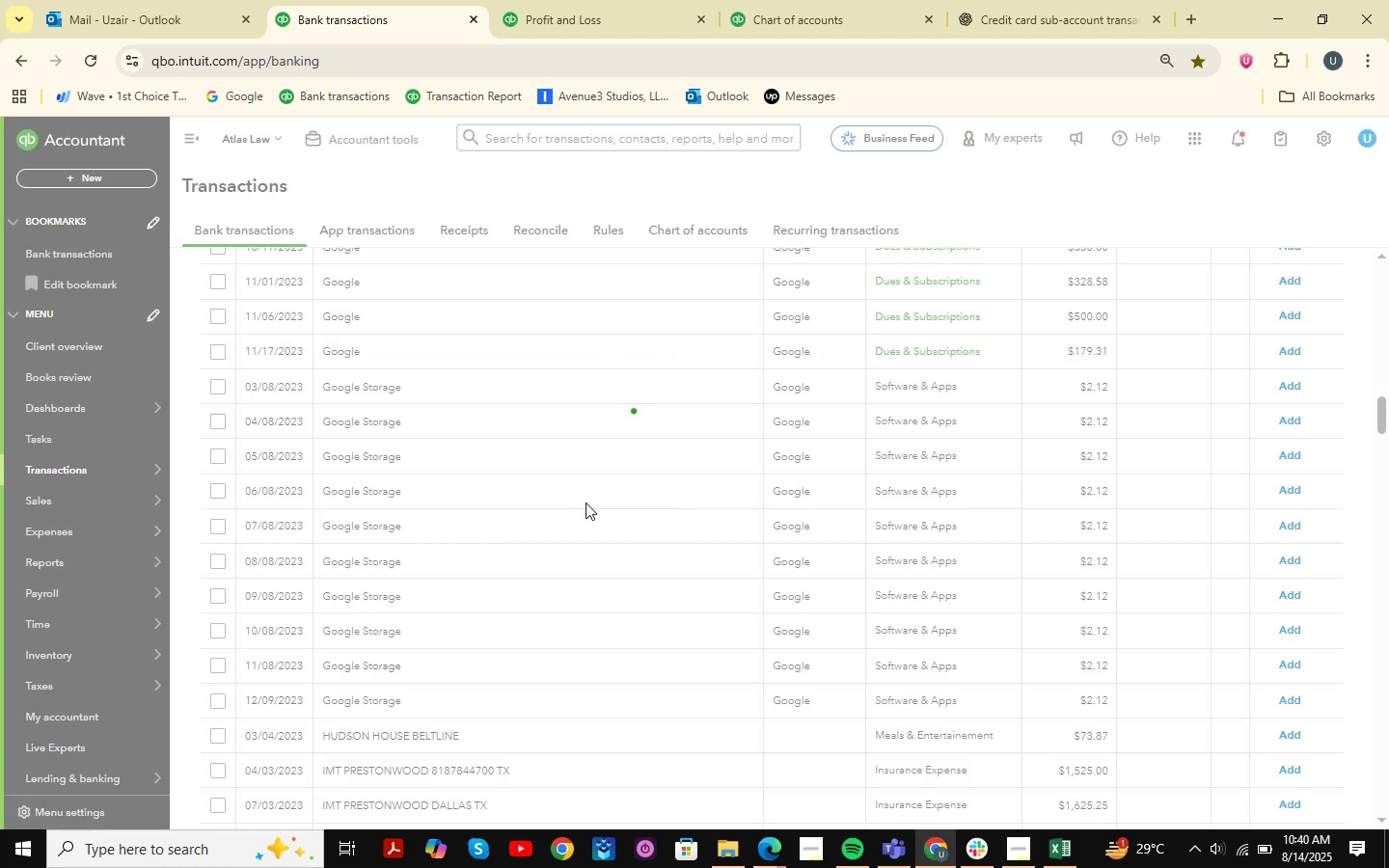 
scroll: coordinate [458, 503], scroll_direction: up, amount: 2.0
 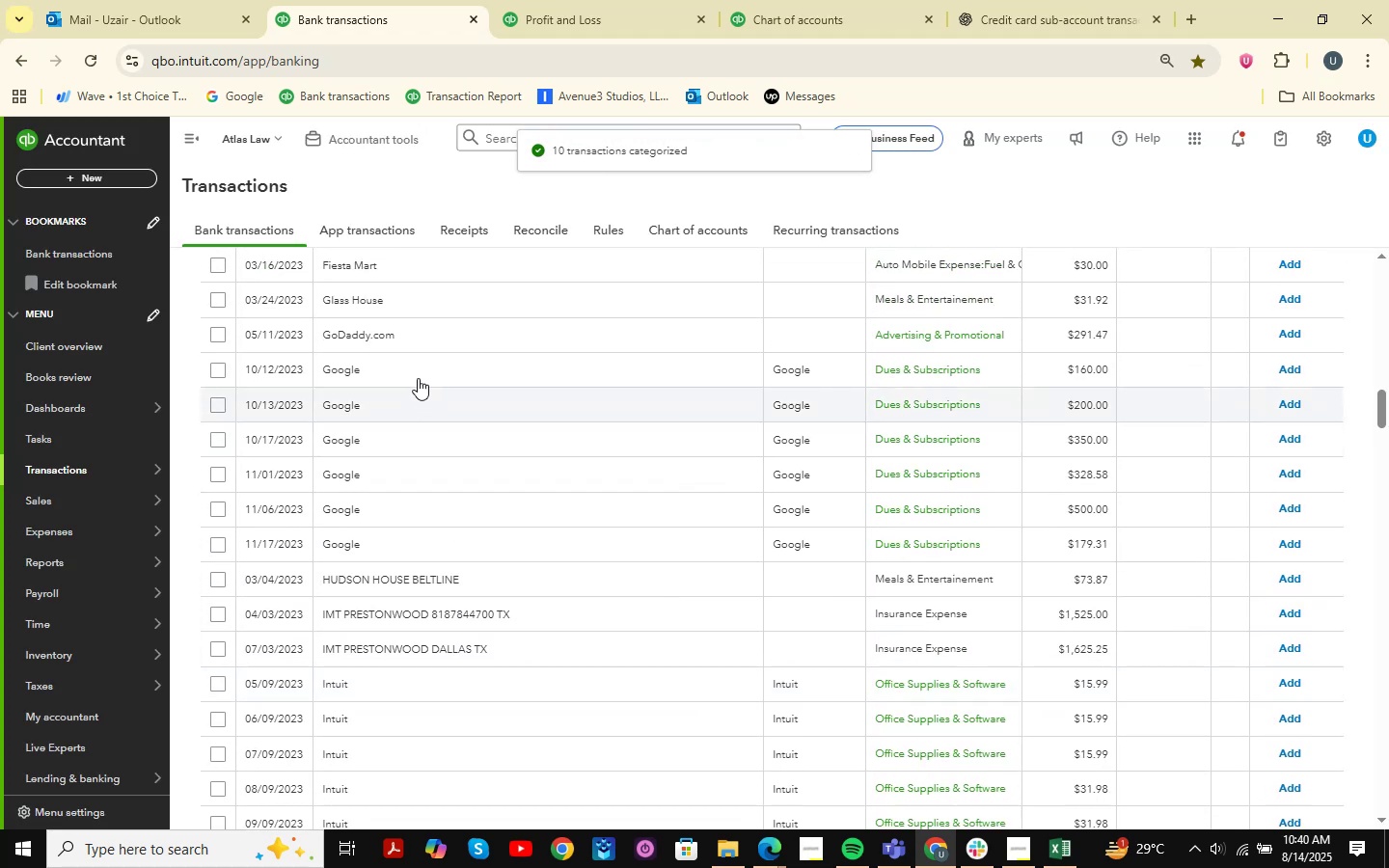 
left_click([413, 371])
 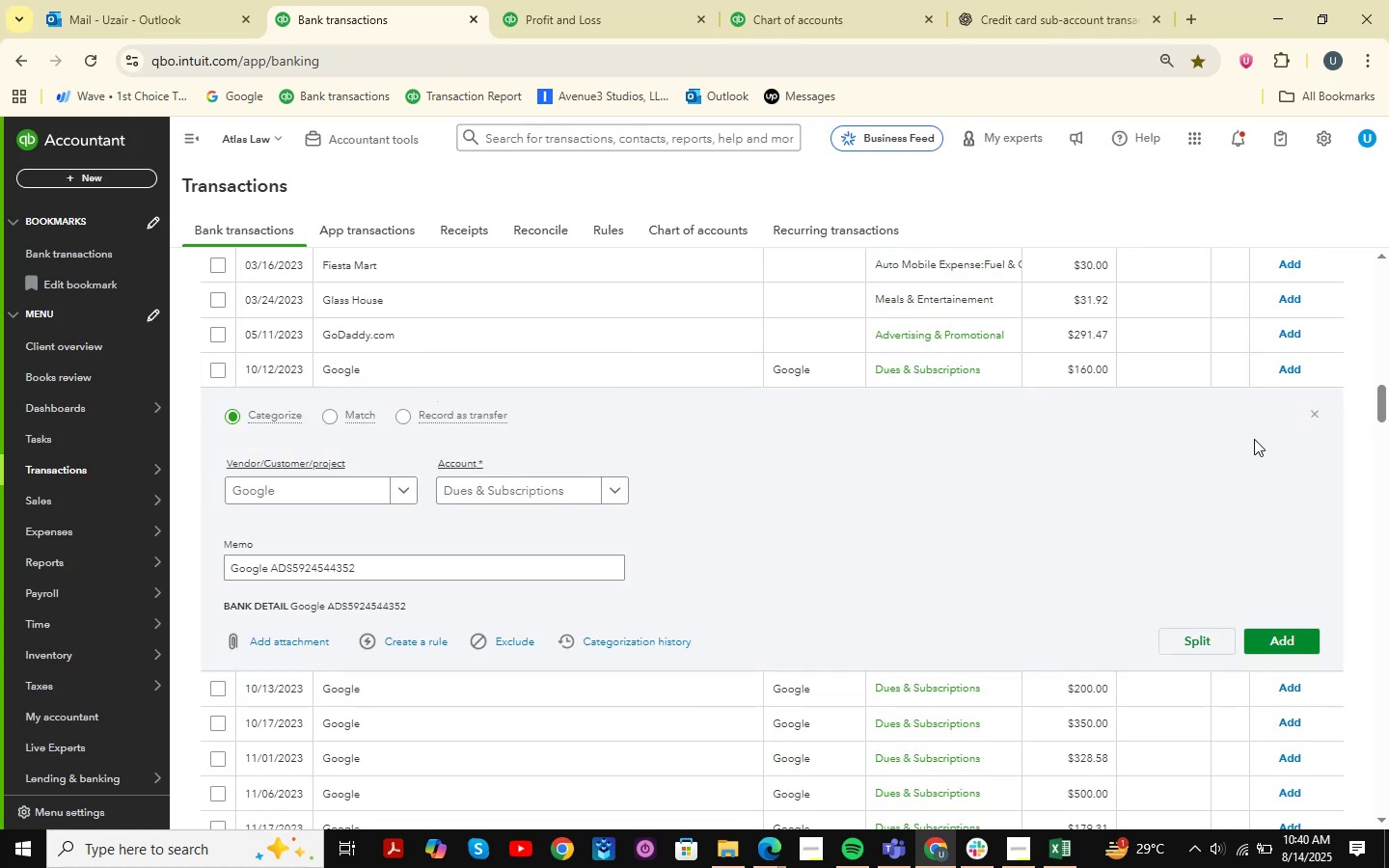 
left_click([1317, 415])
 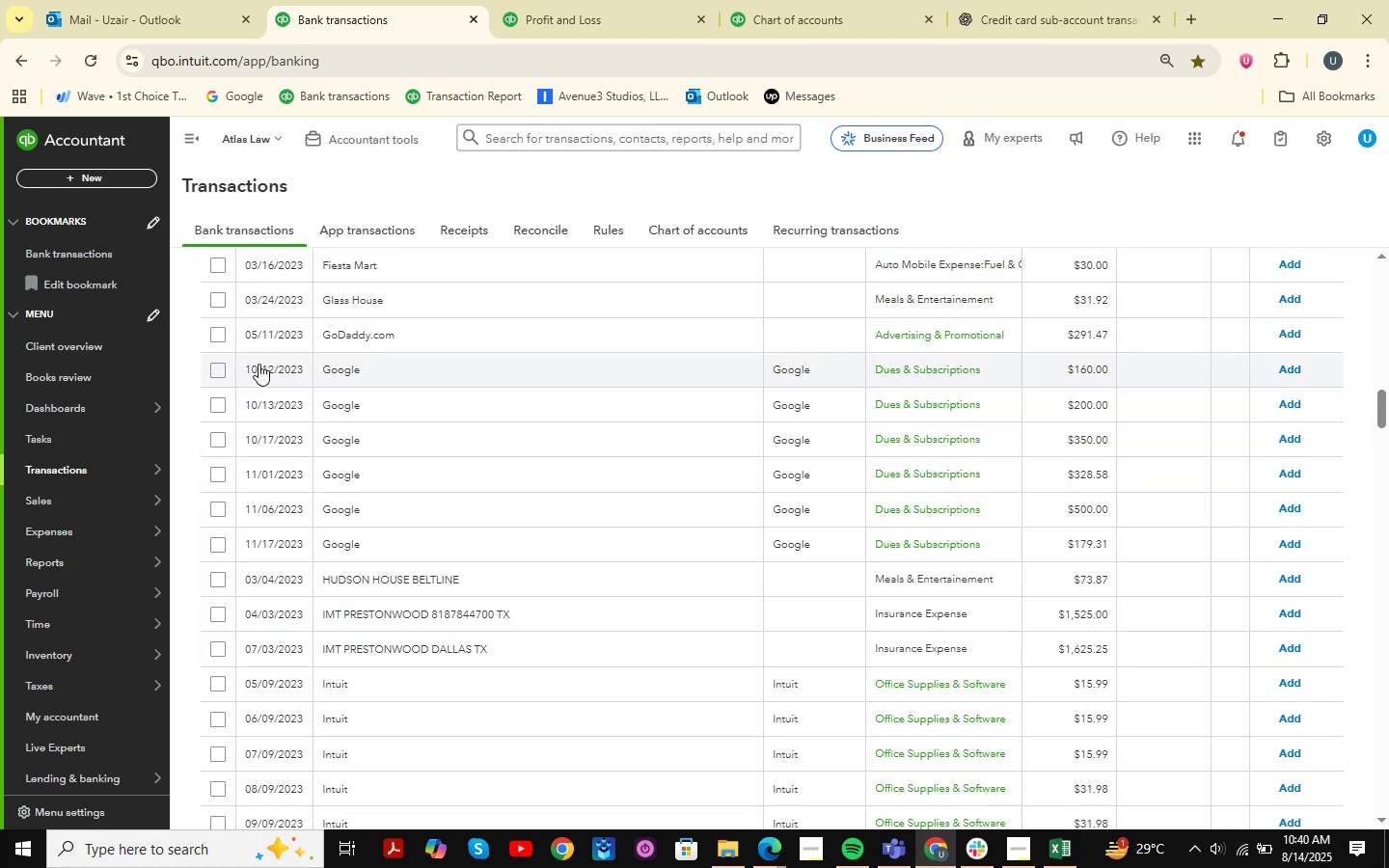 
left_click([223, 374])
 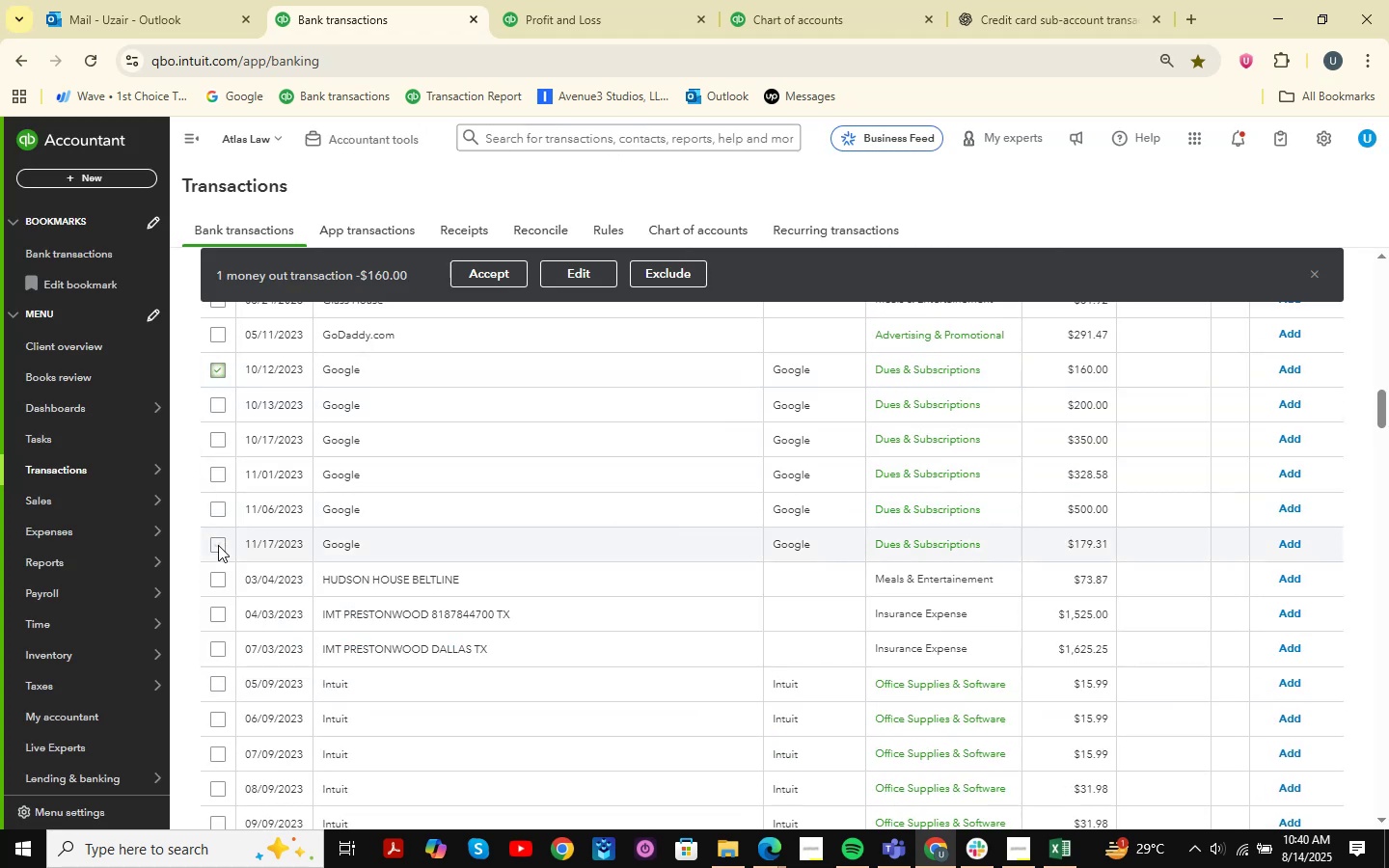 
key(Shift+ShiftLeft)
 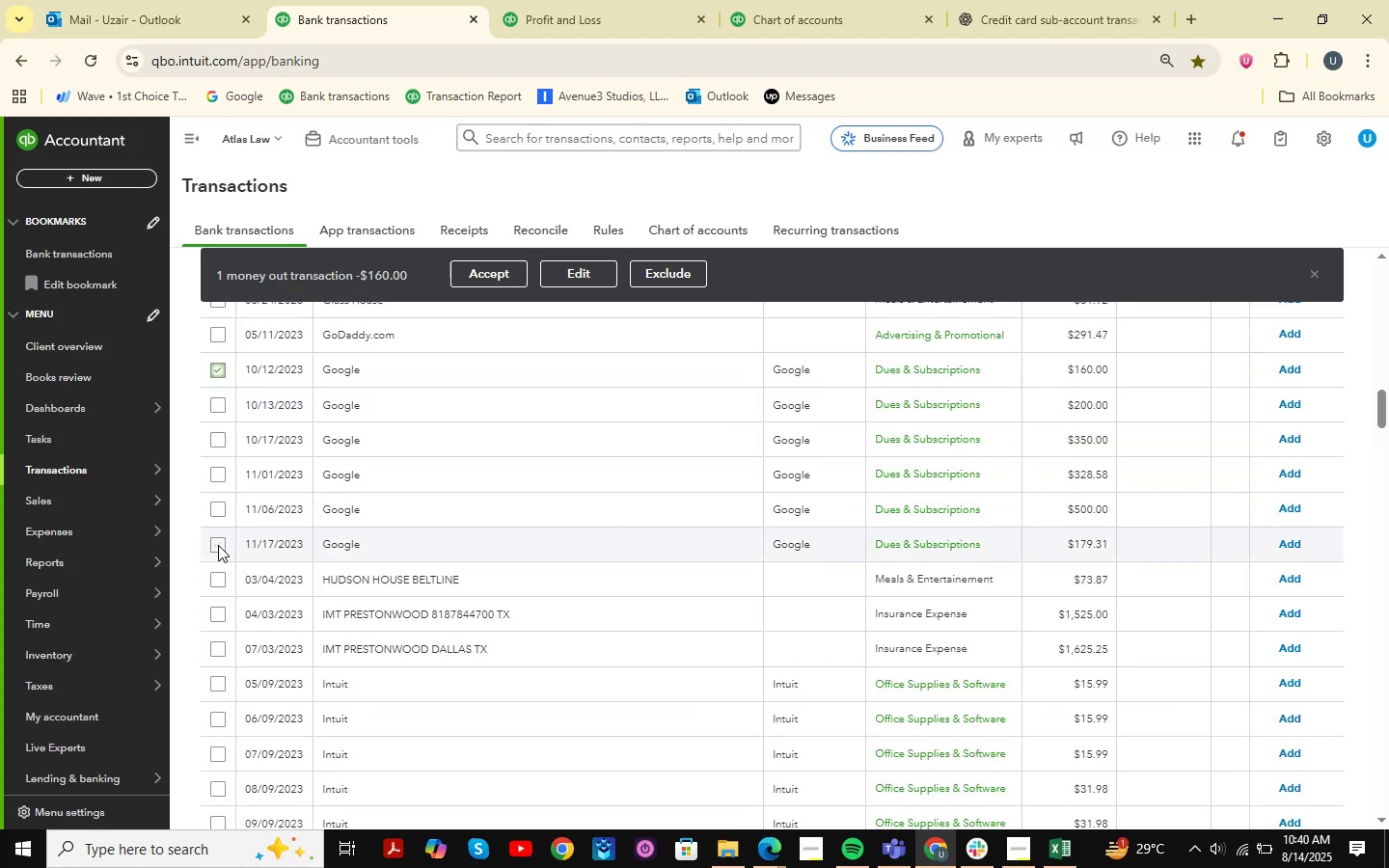 
left_click([218, 545])
 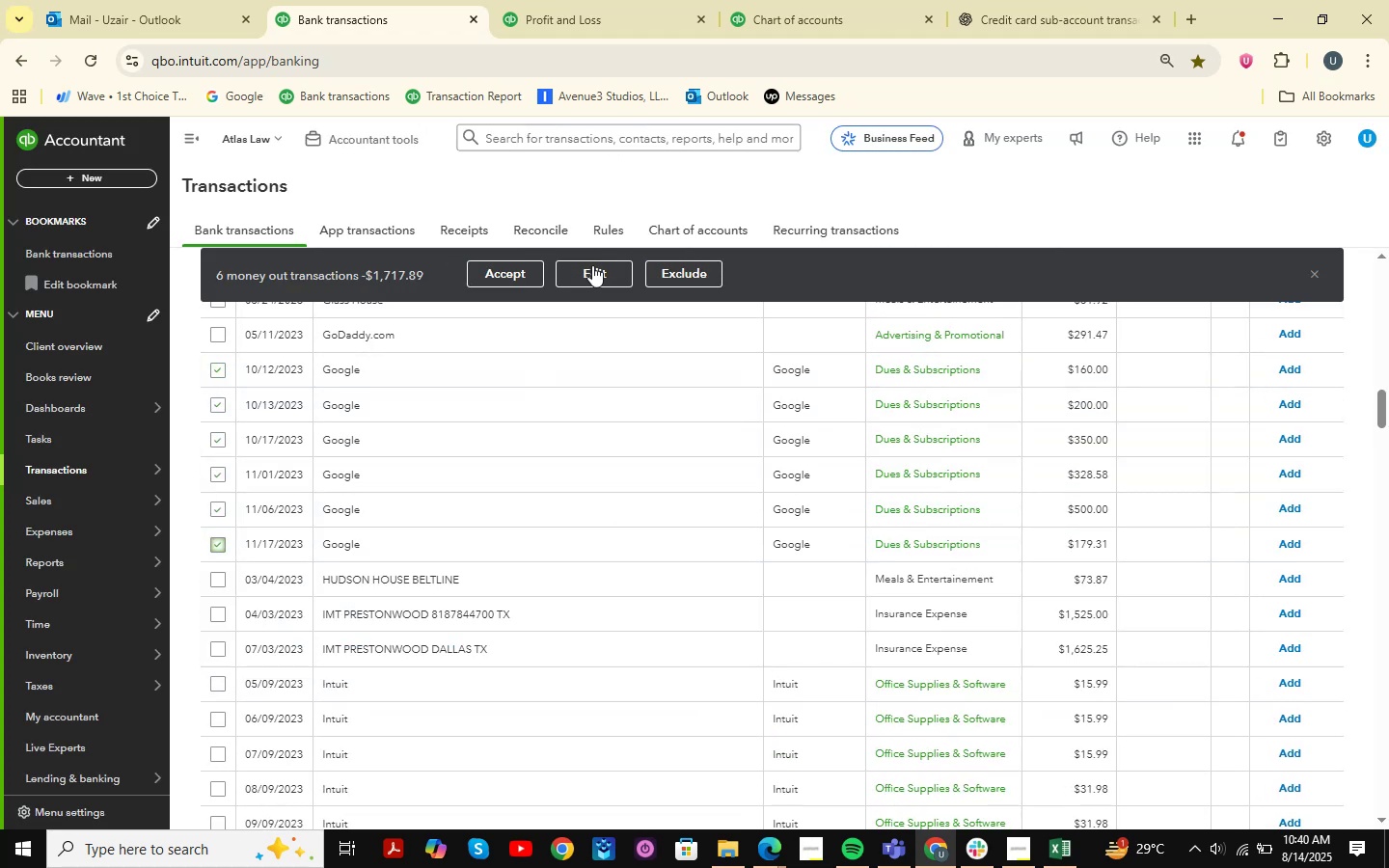 
left_click([611, 272])
 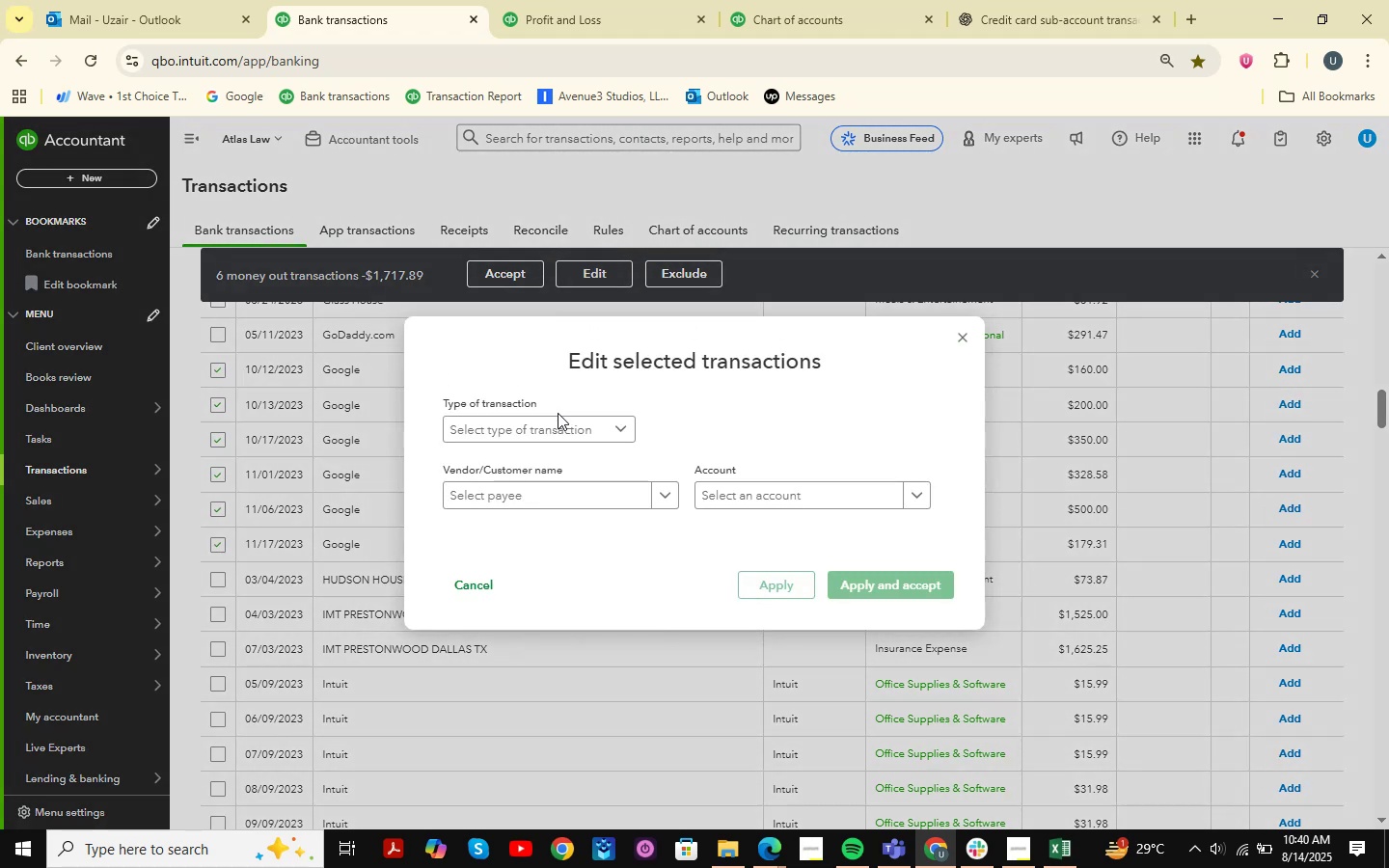 
double_click([553, 425])
 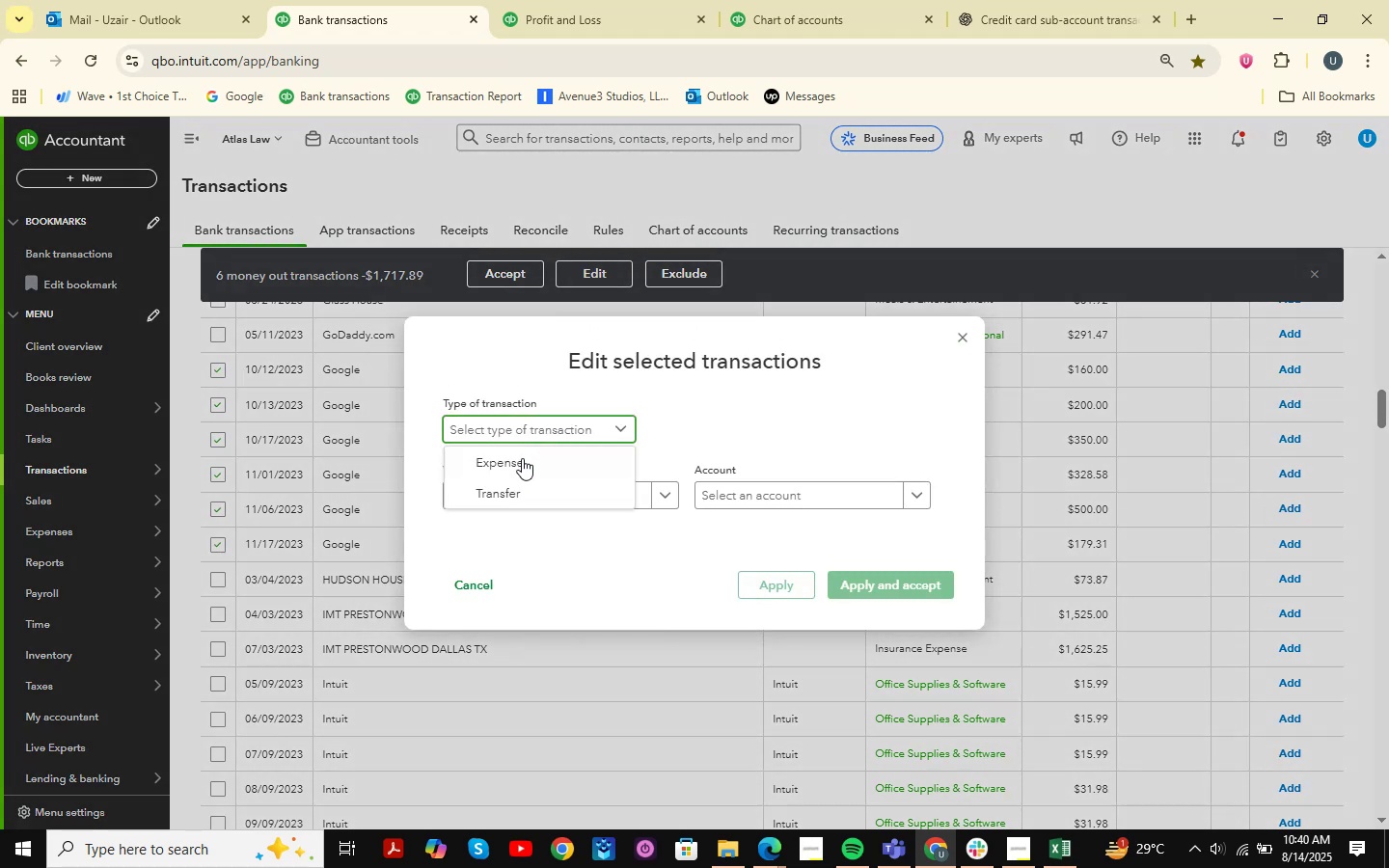 
triple_click([522, 458])
 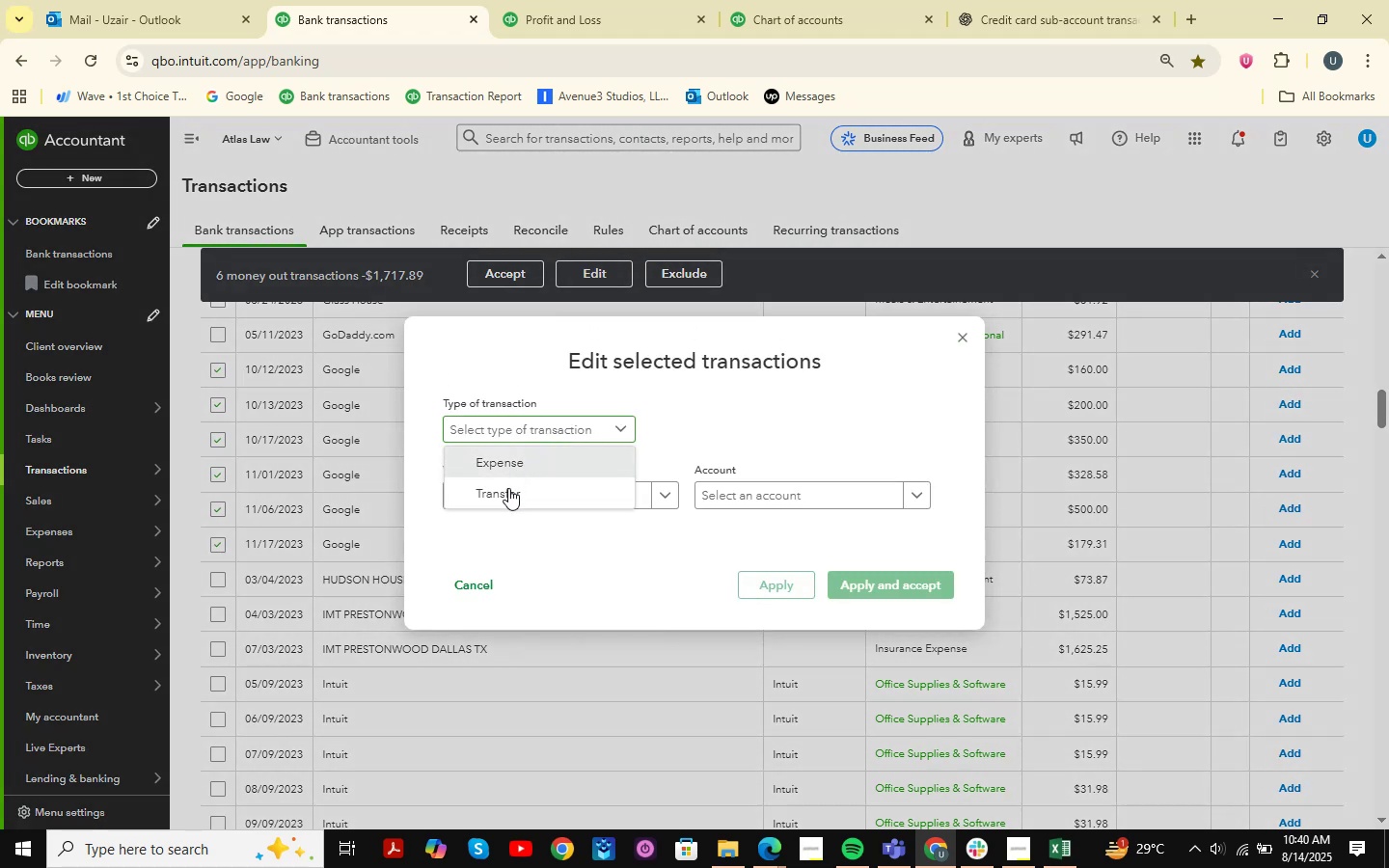 
triple_click([508, 493])
 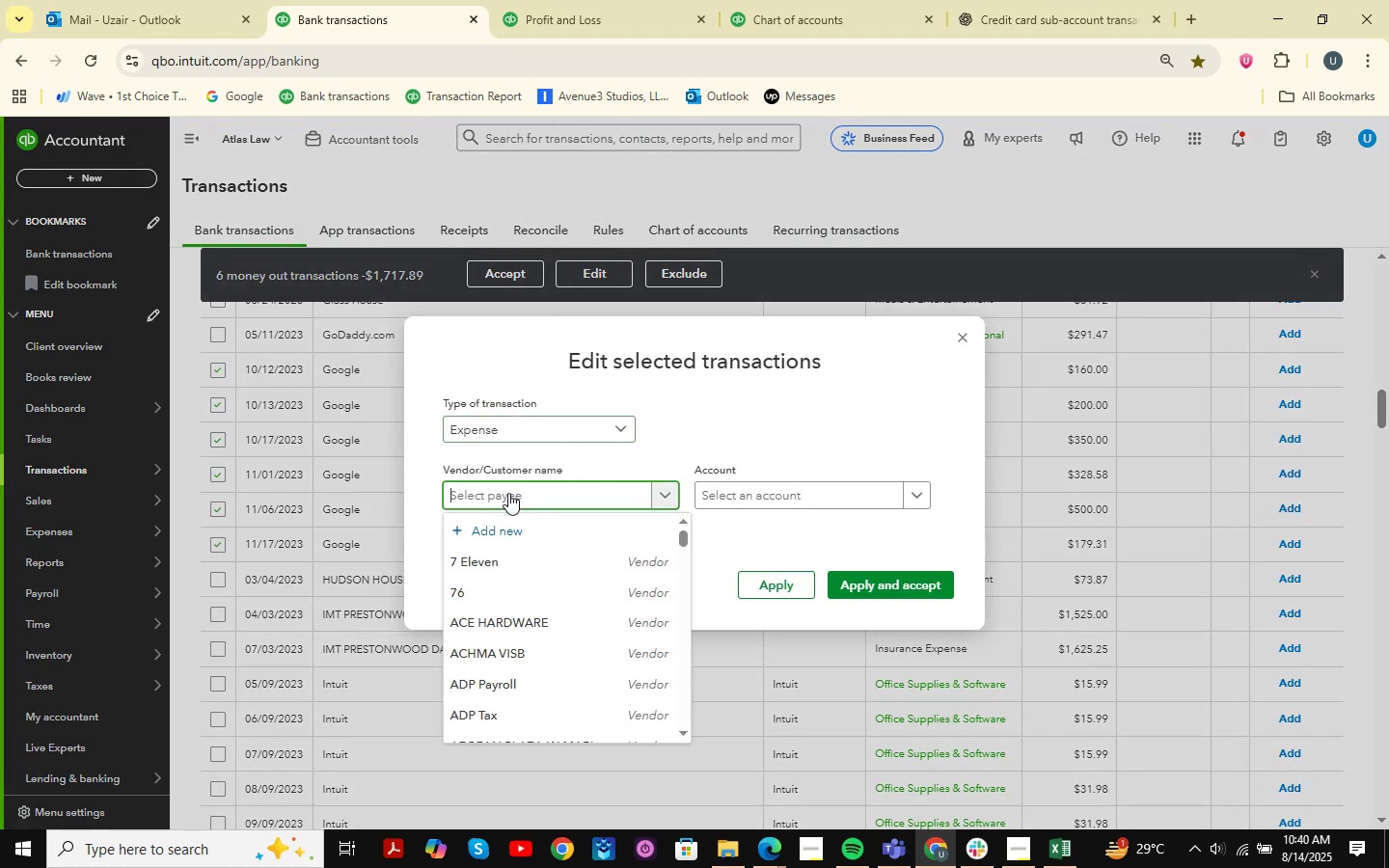 
type(Google )
 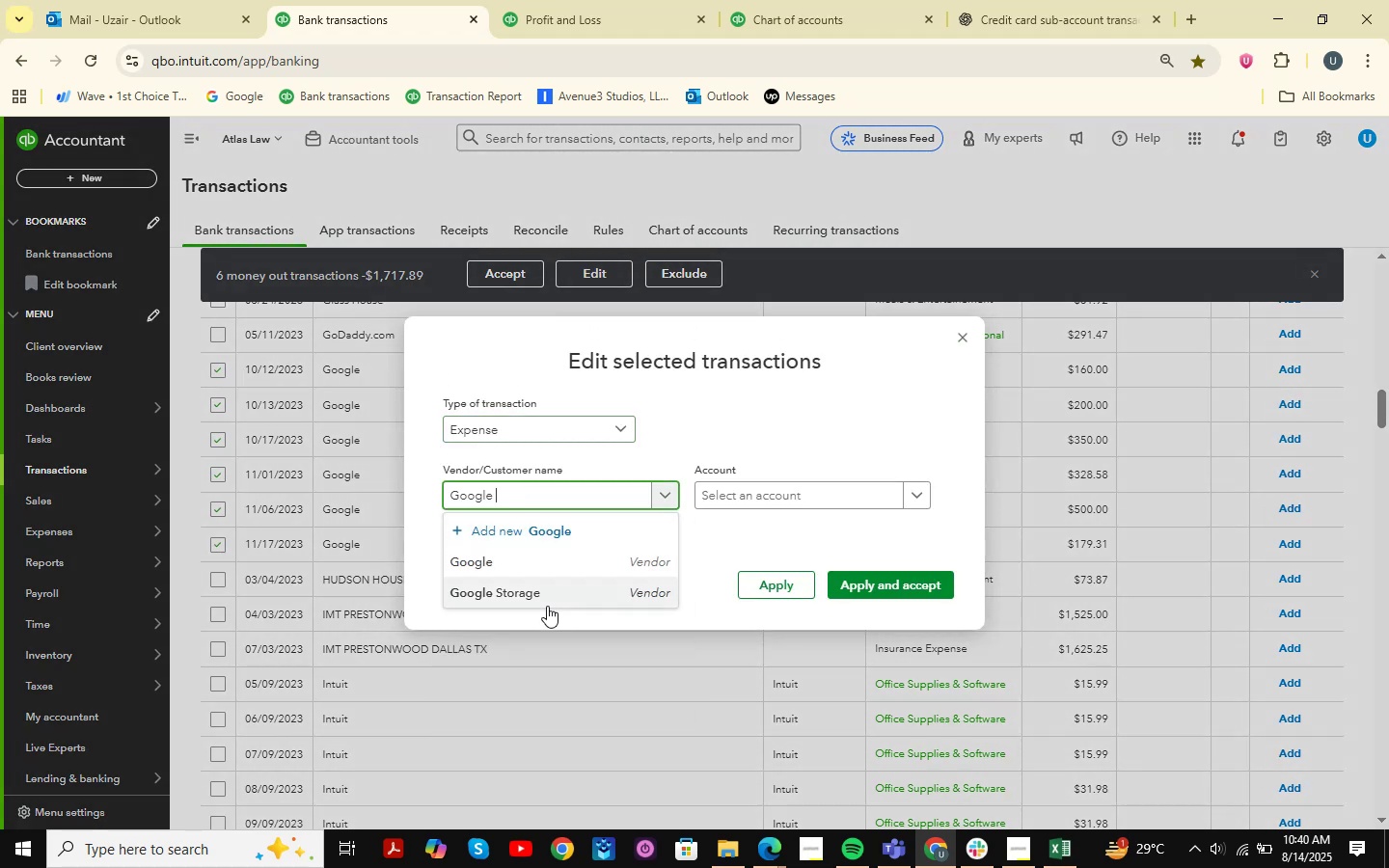 
left_click([586, 565])
 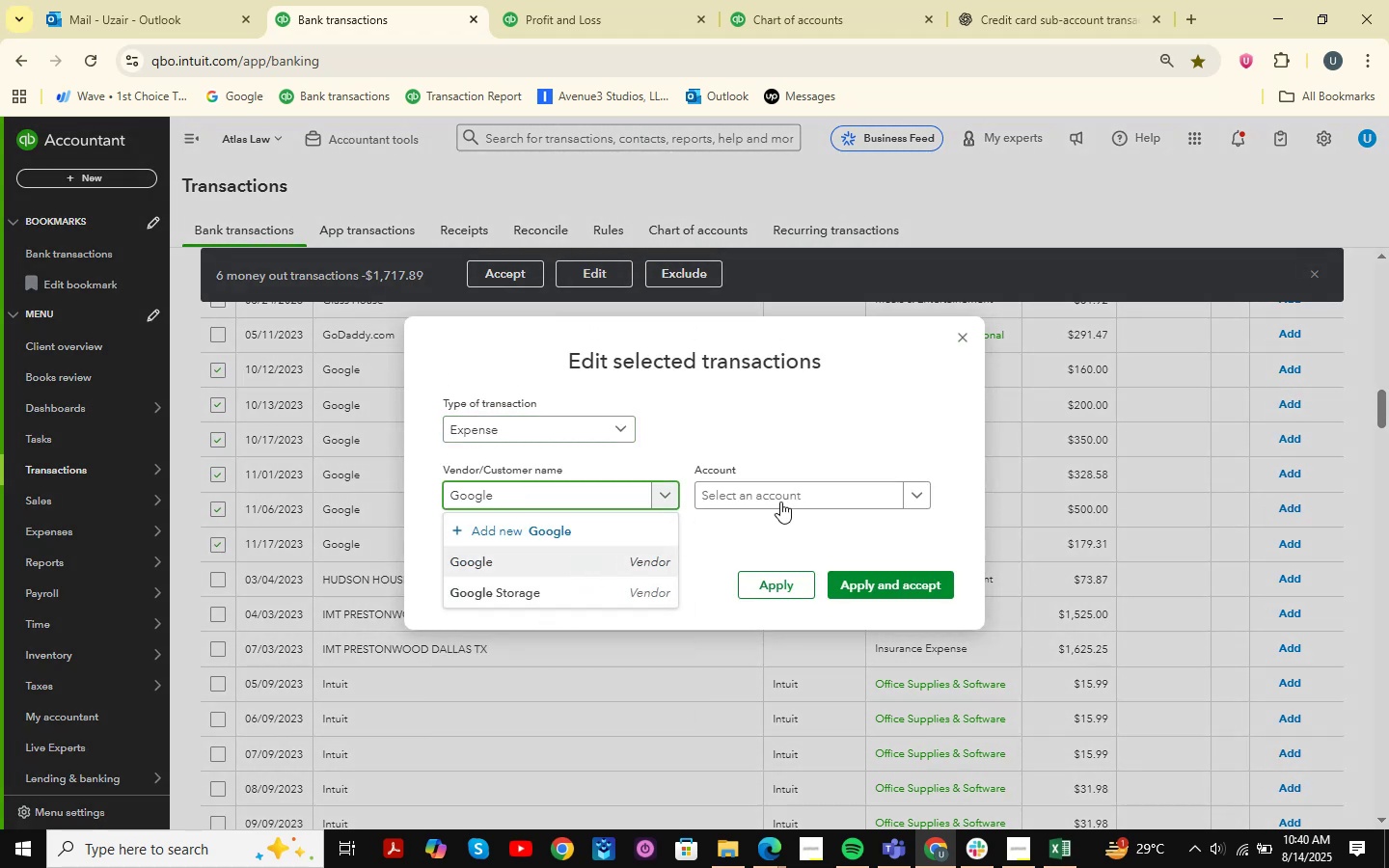 
left_click([791, 498])
 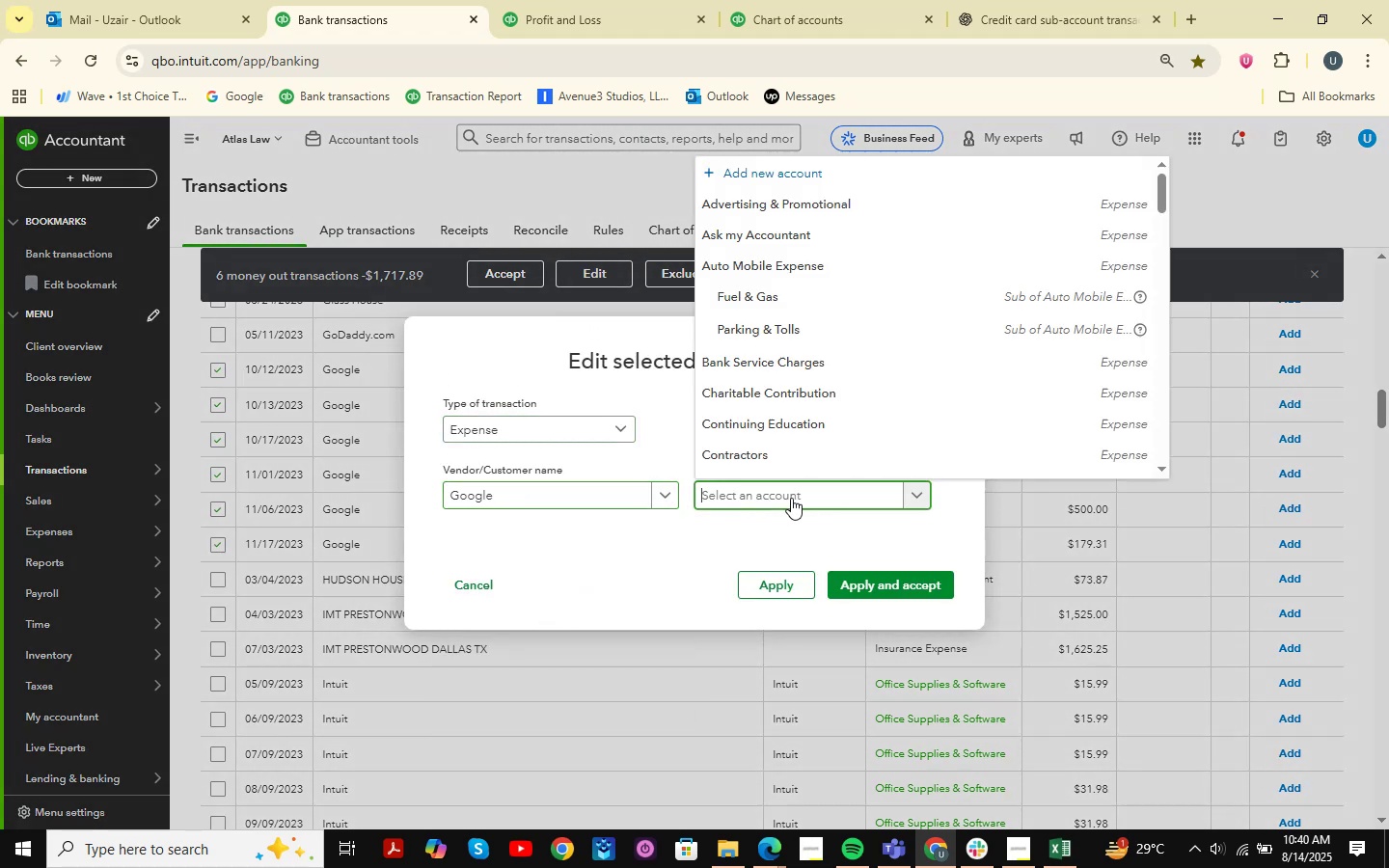 
type(ad)
 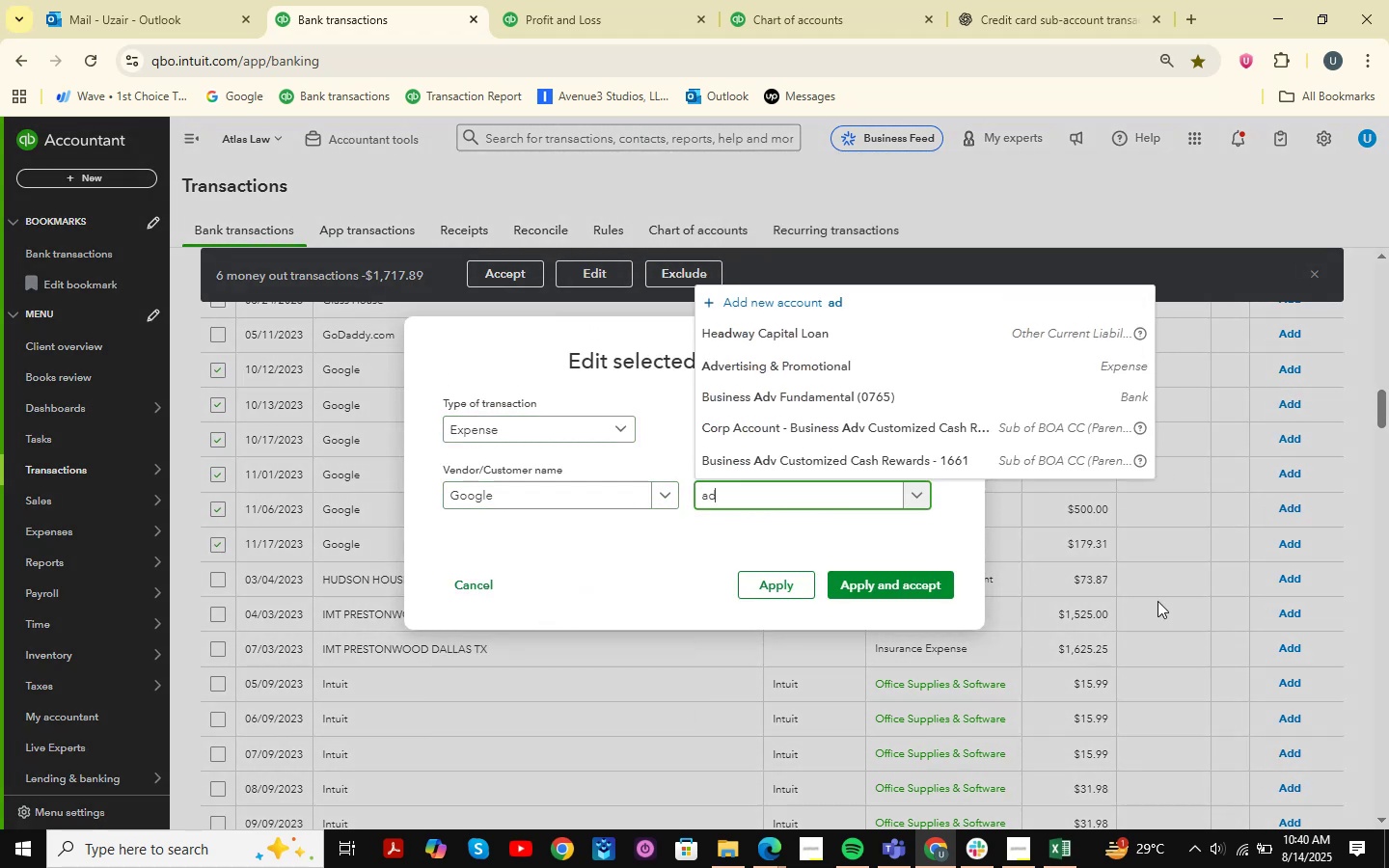 
key(ArrowDown)
 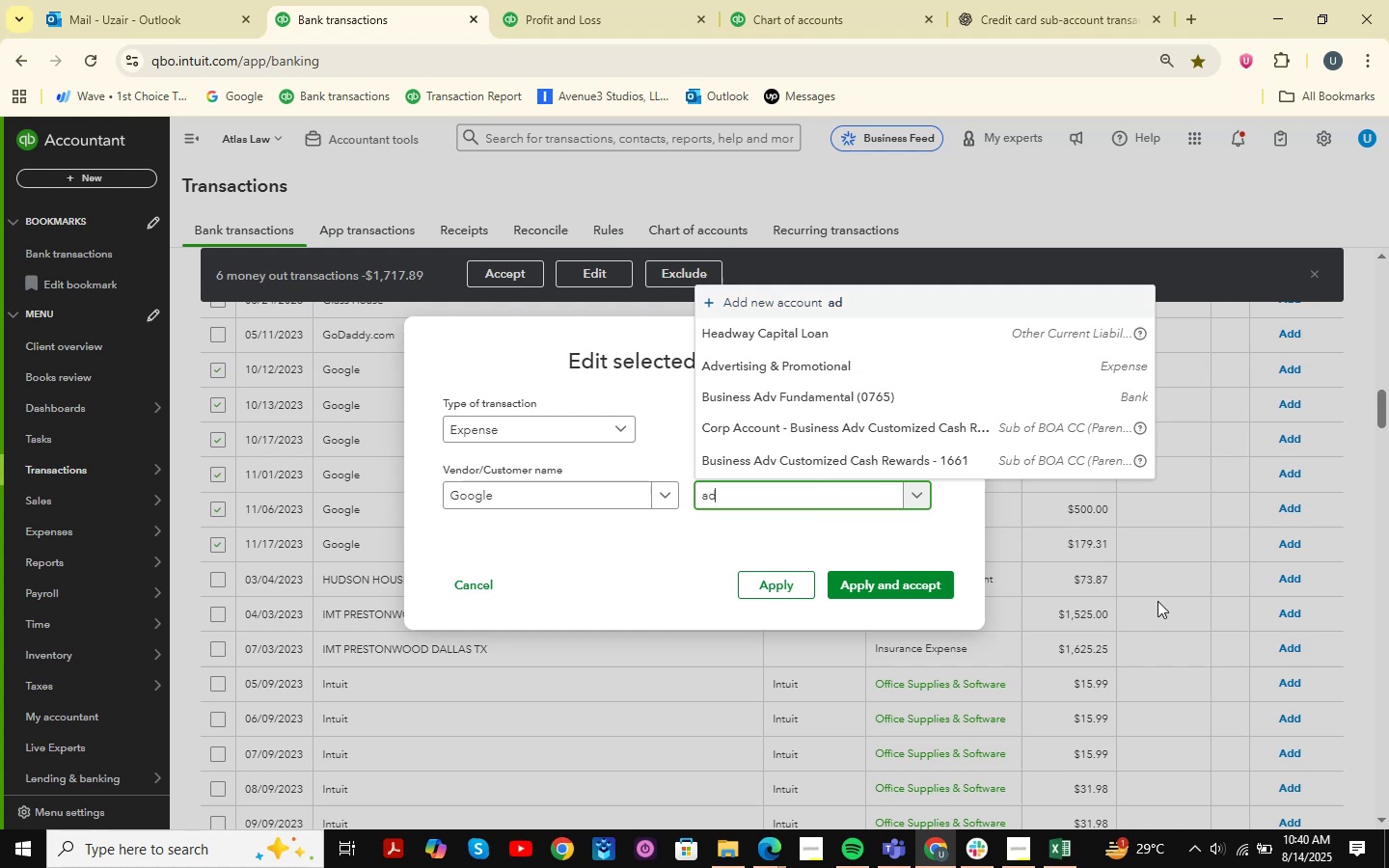 
key(ArrowDown)
 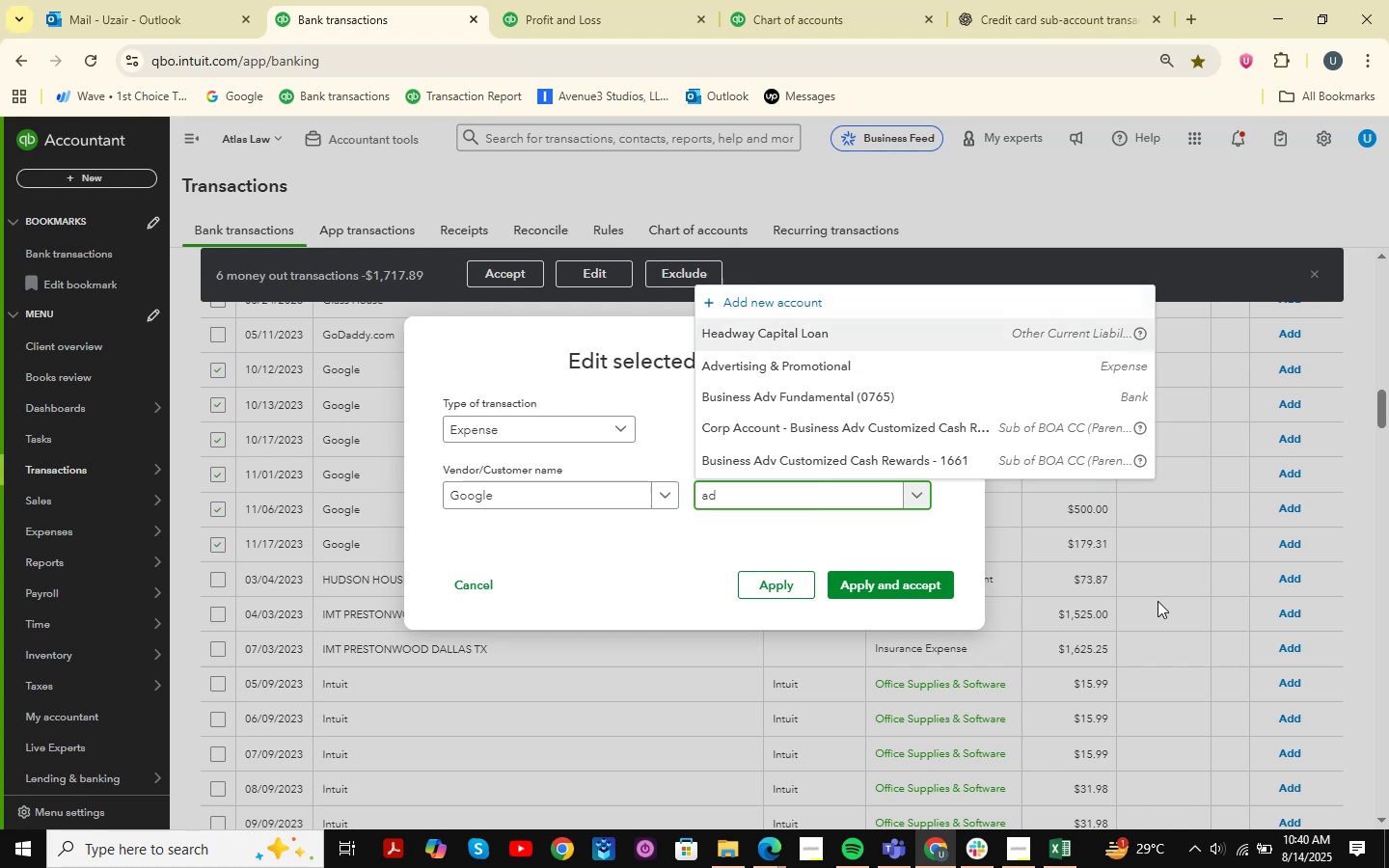 
key(ArrowDown)
 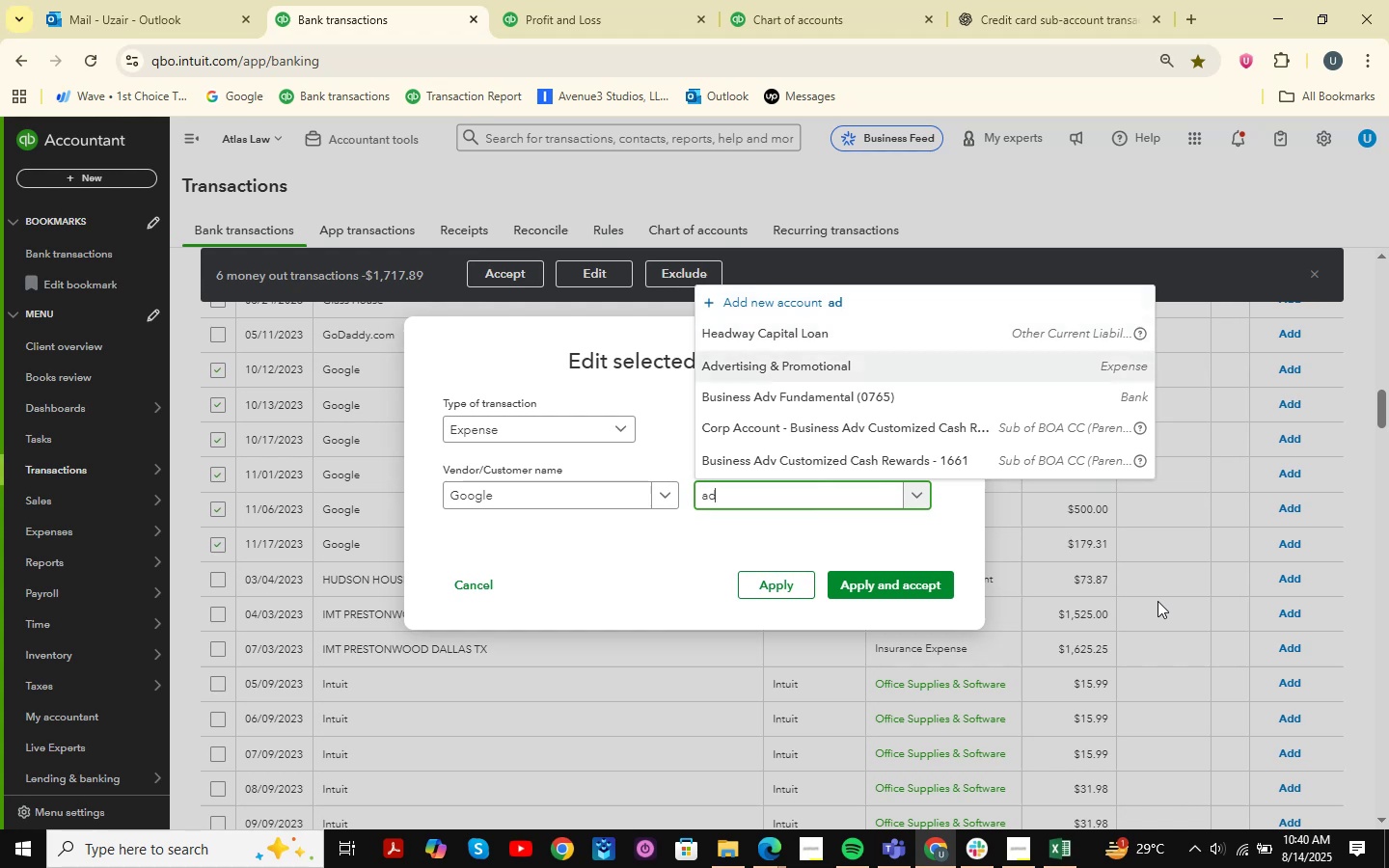 
key(Enter)
 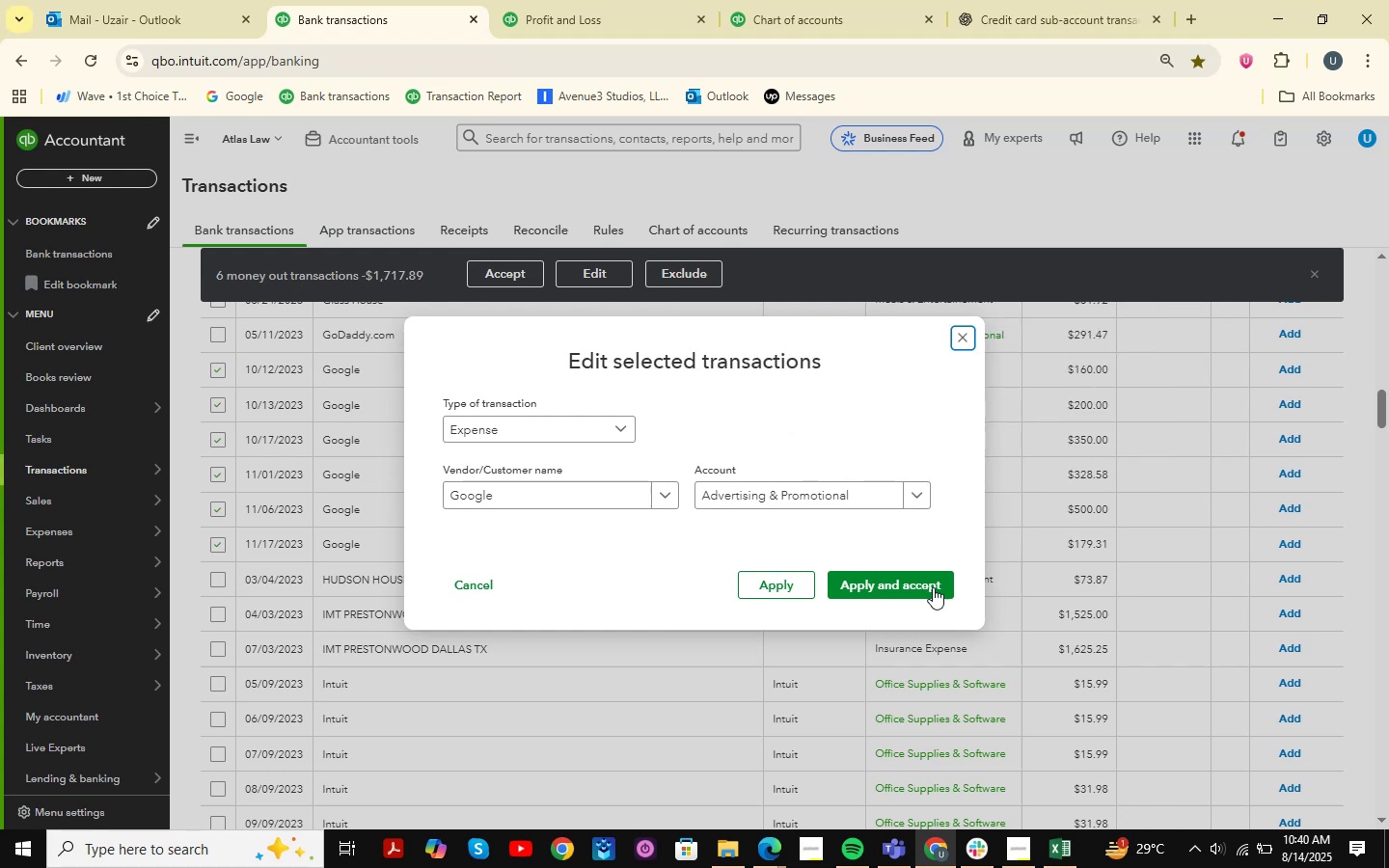 
left_click([916, 587])
 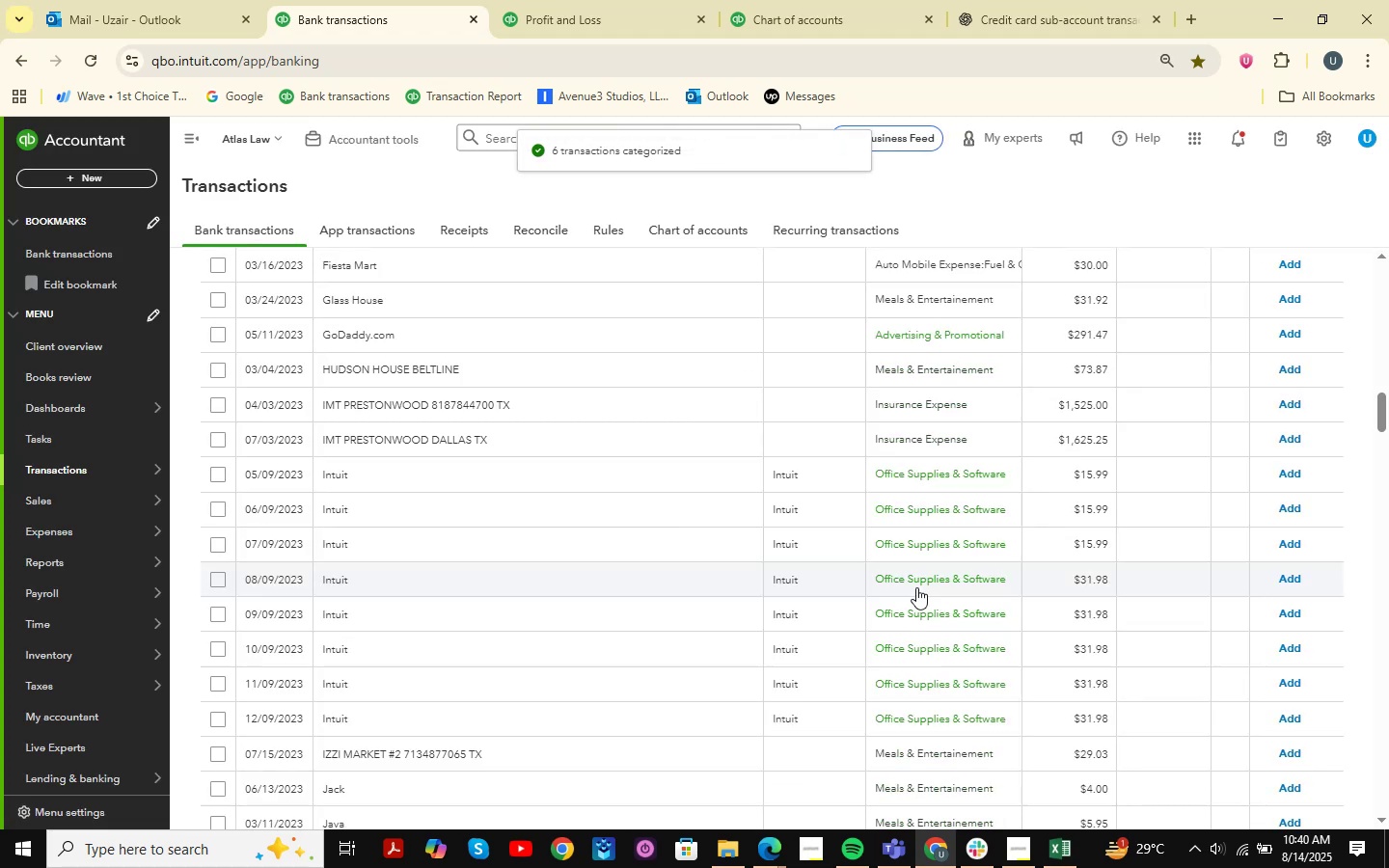 
wait(11.42)
 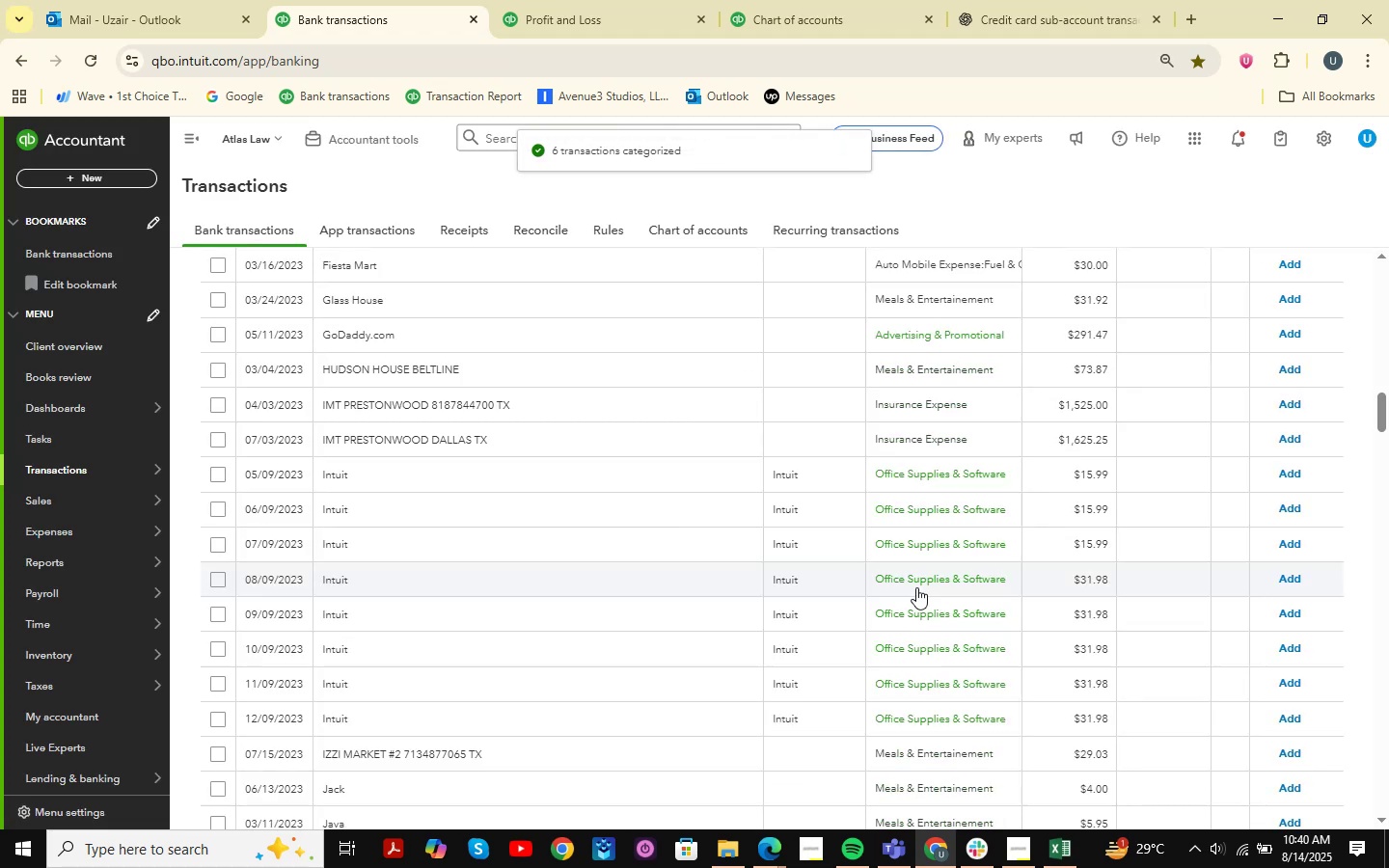 
scroll: coordinate [694, 578], scroll_direction: down, amount: 8.0
 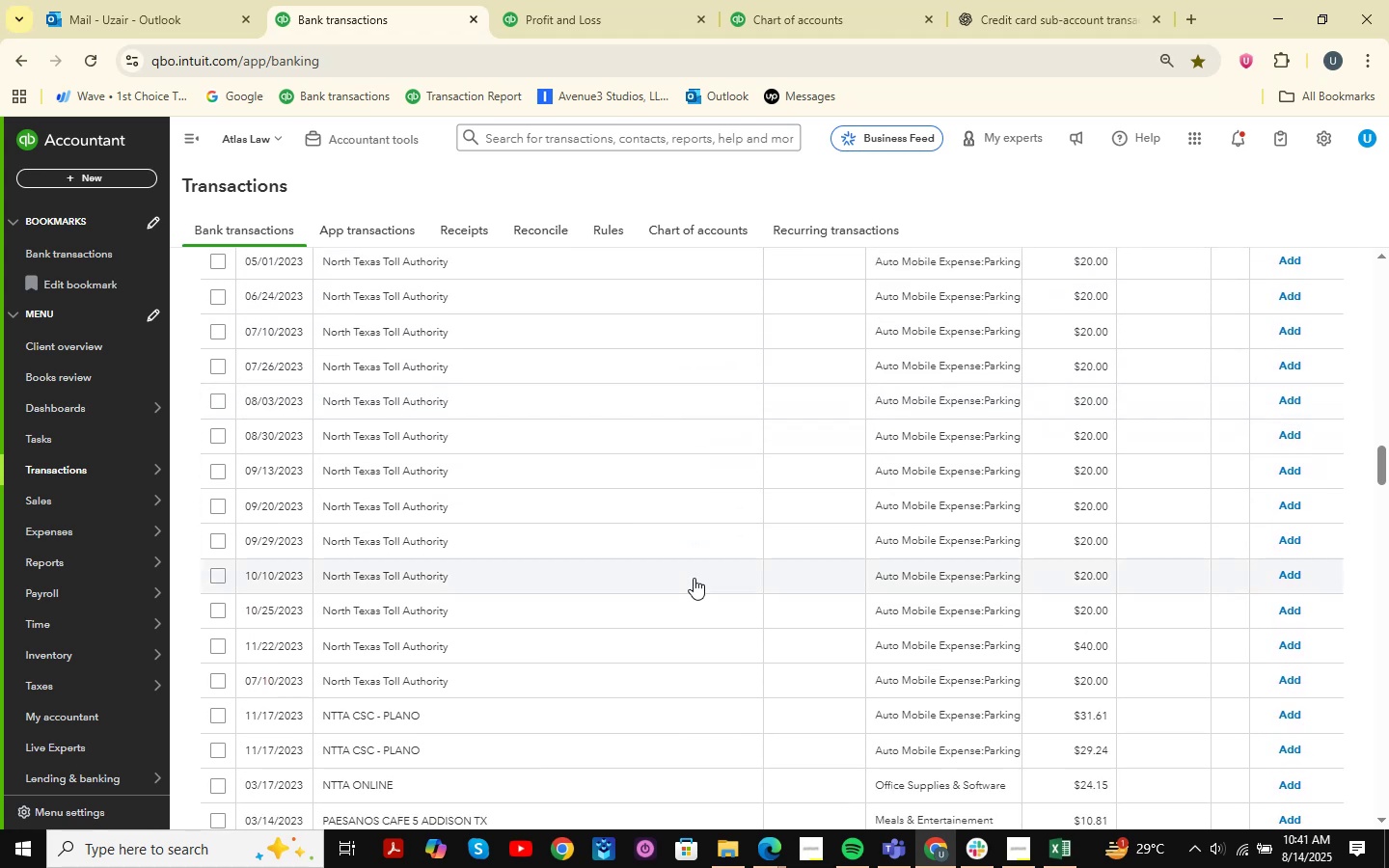 
wait(7.11)
 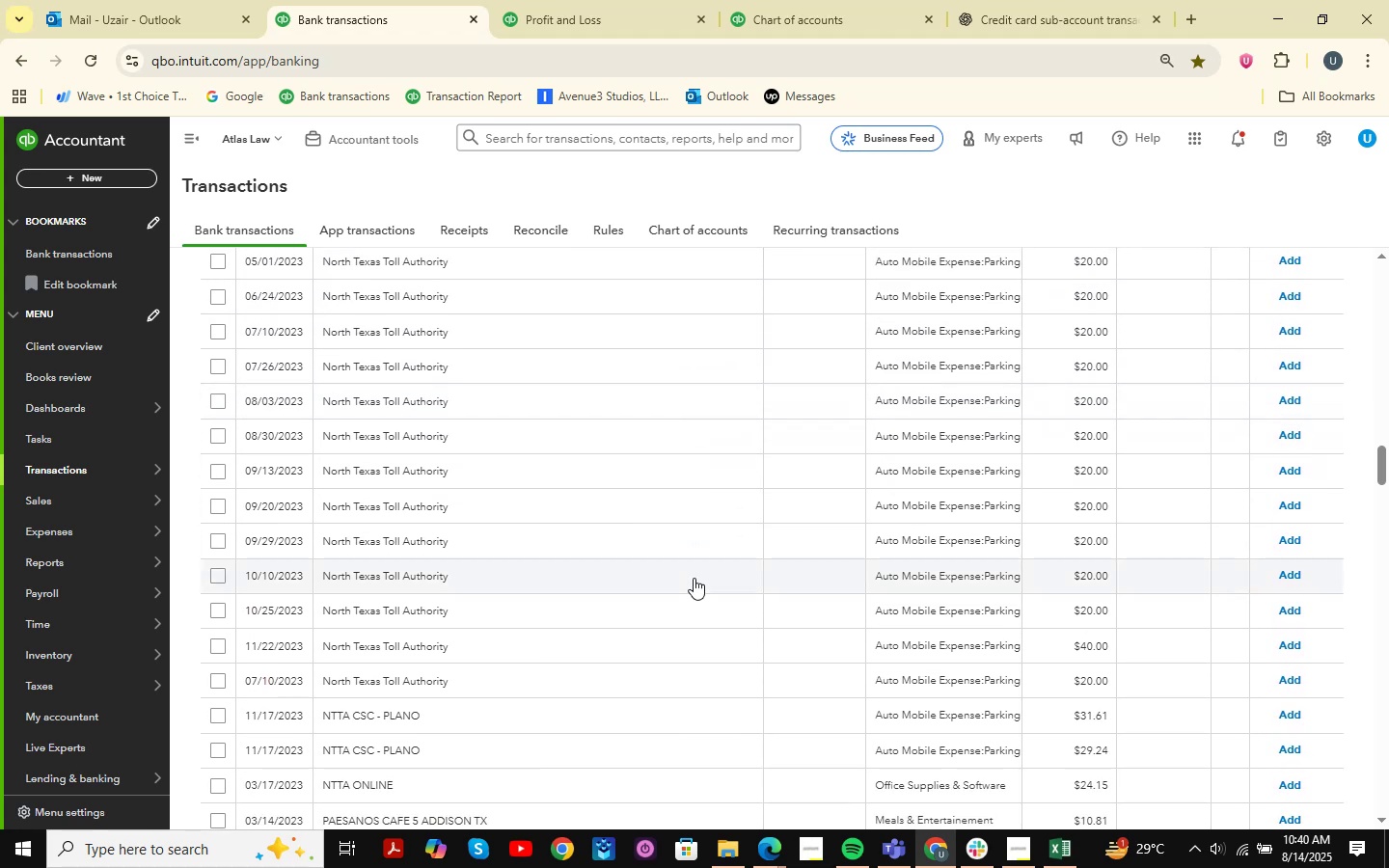 
scroll: coordinate [681, 637], scroll_direction: down, amount: 7.0
 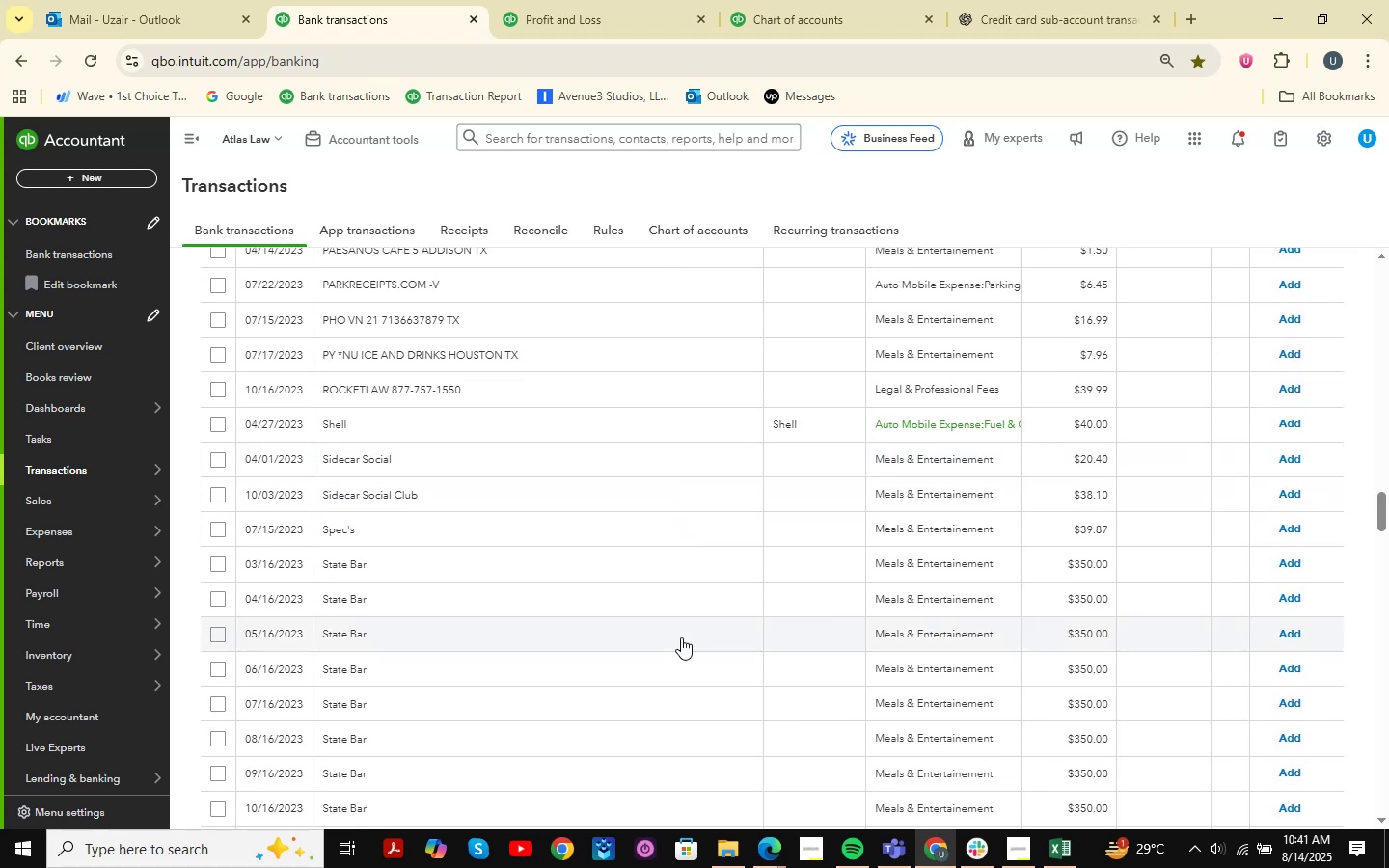 
scroll: coordinate [681, 637], scroll_direction: down, amount: 7.0
 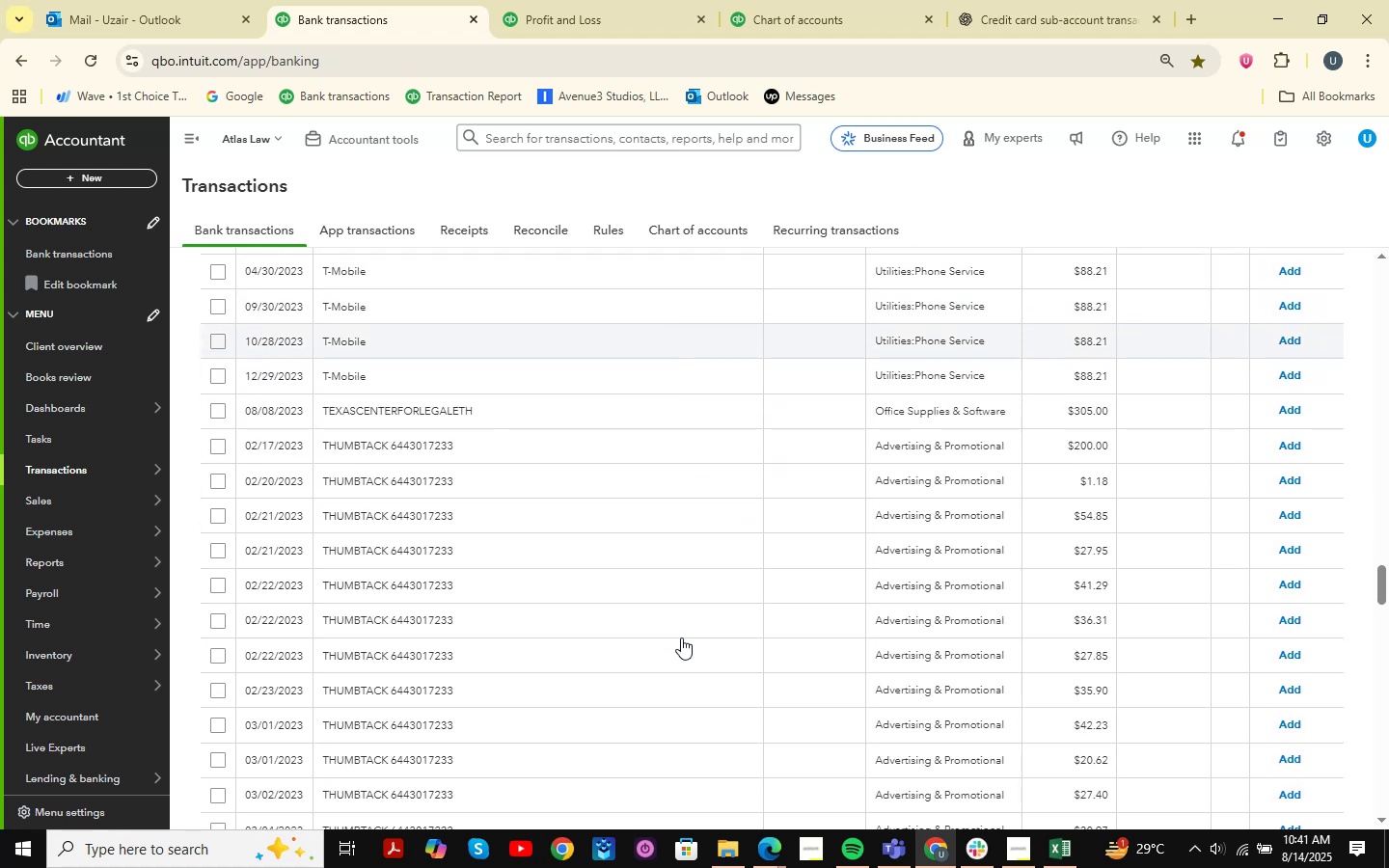 
scroll: coordinate [681, 637], scroll_direction: up, amount: 4.0
 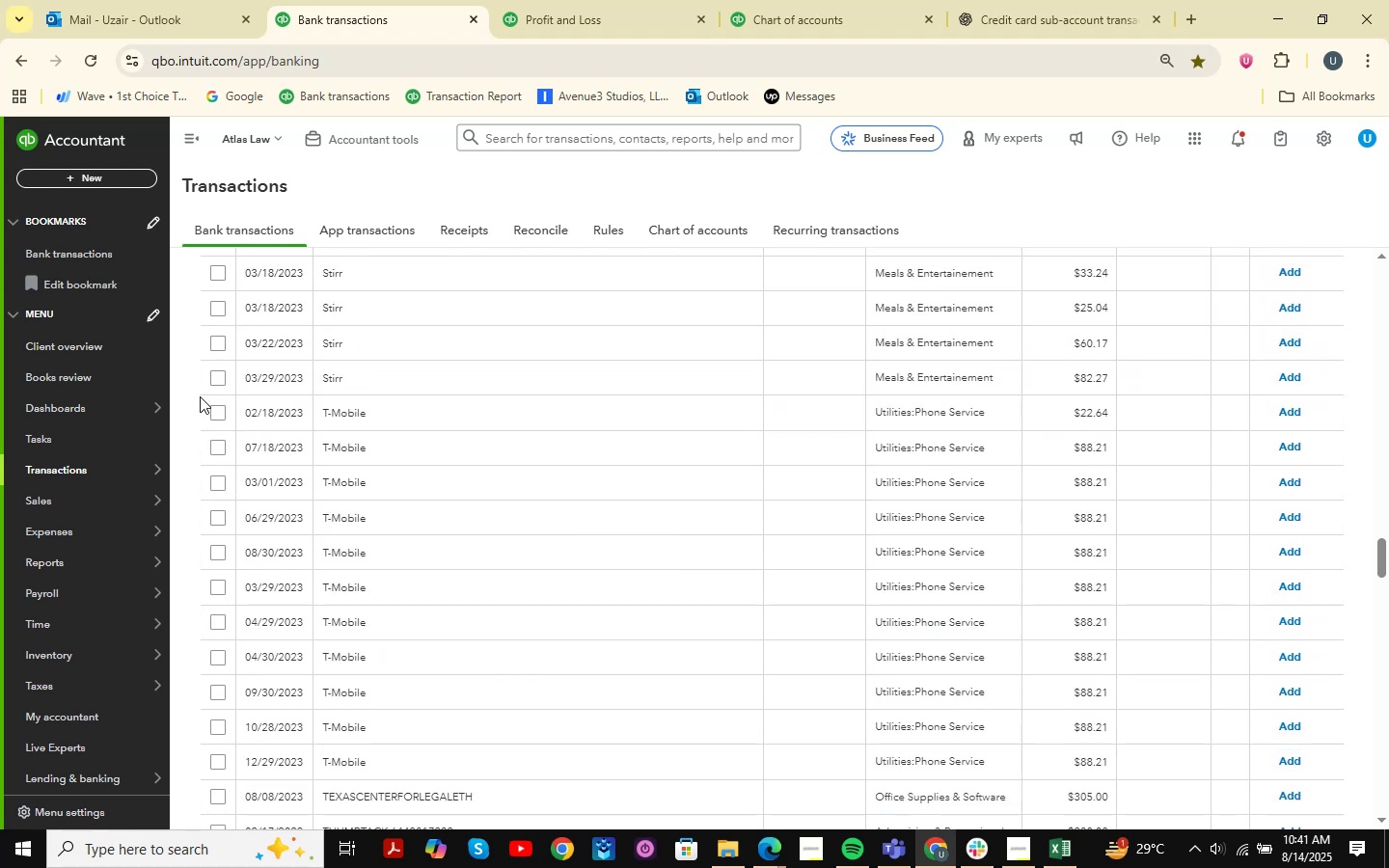 
left_click([220, 416])
 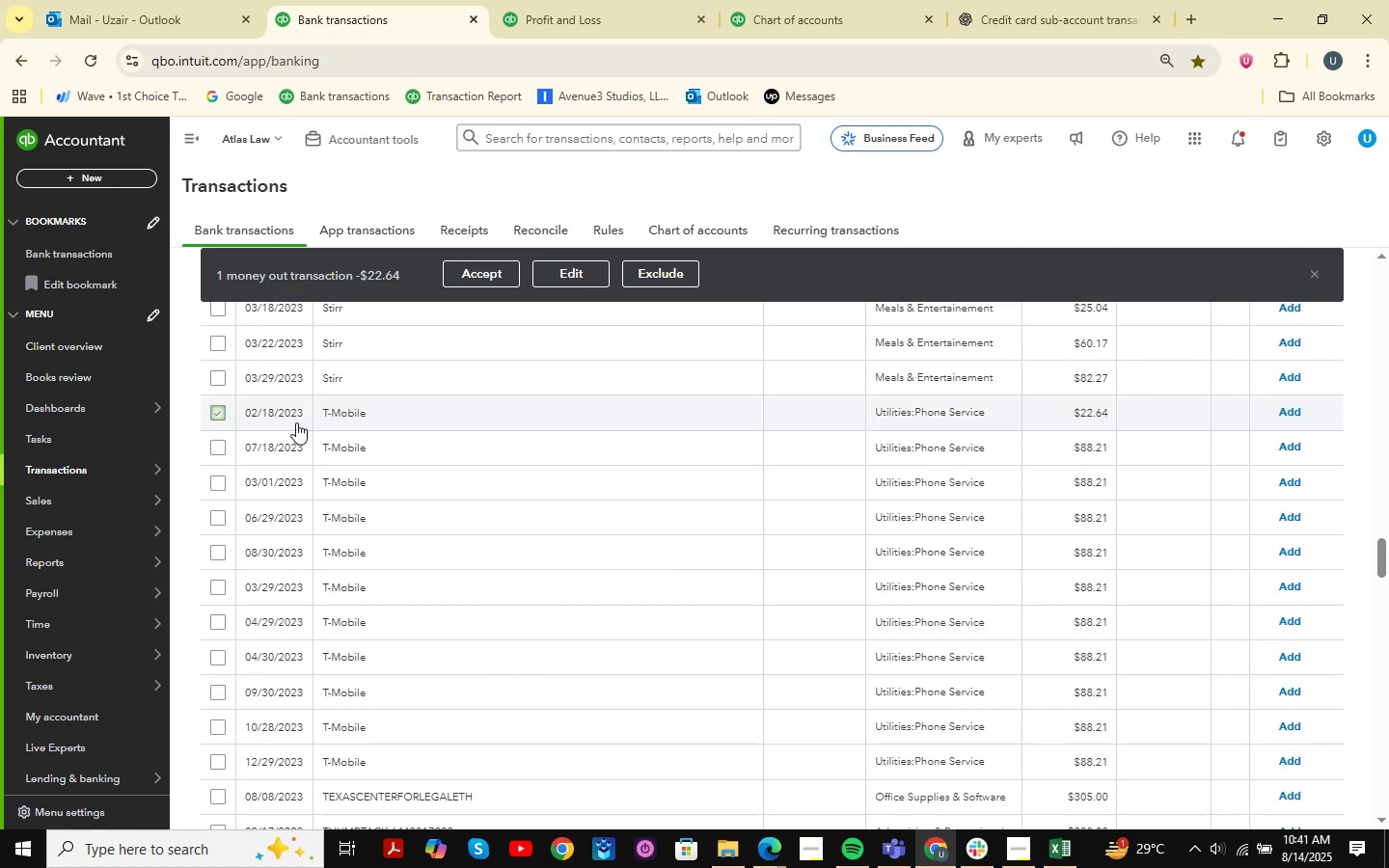 
left_click([431, 422])
 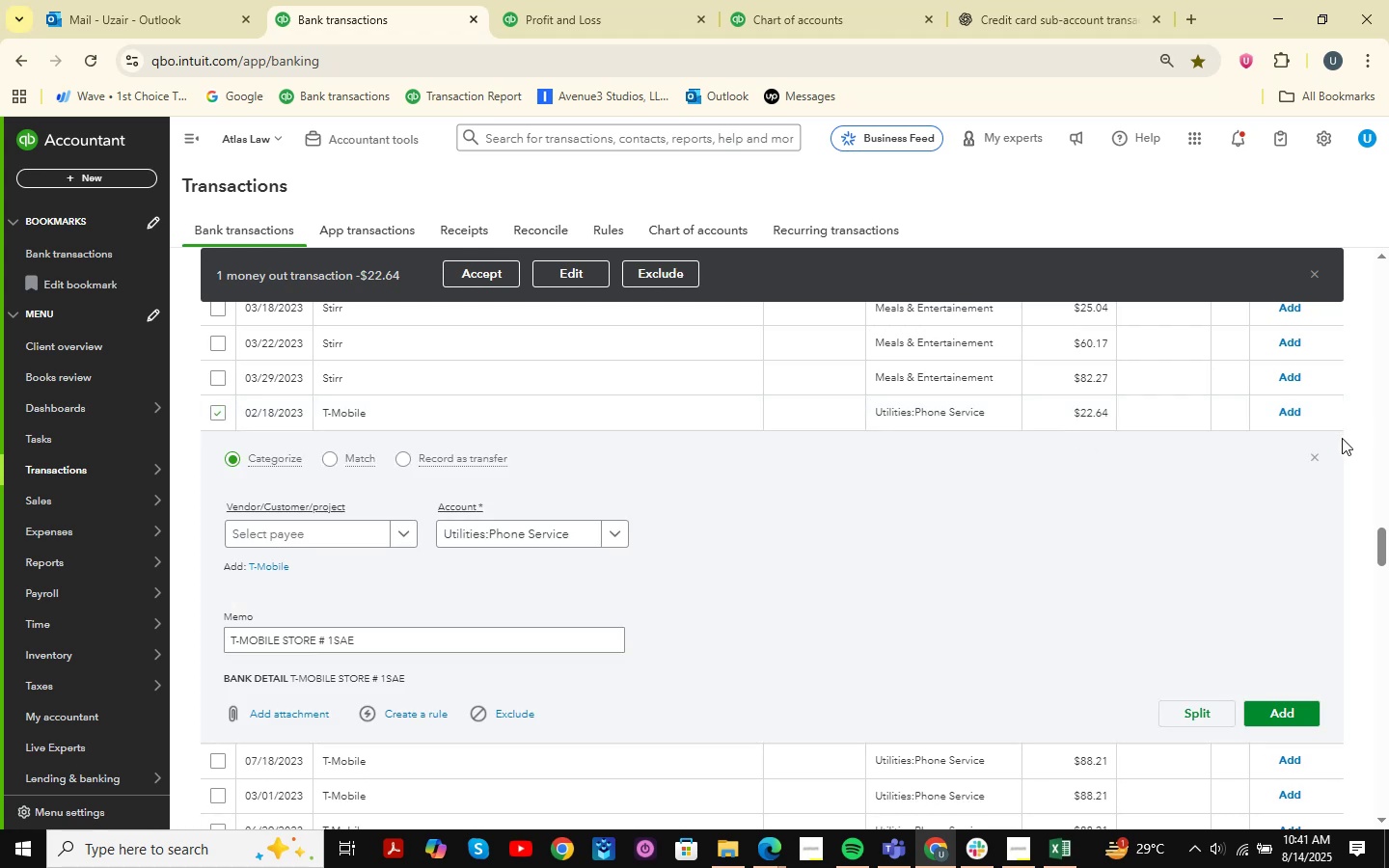 
left_click([1310, 458])
 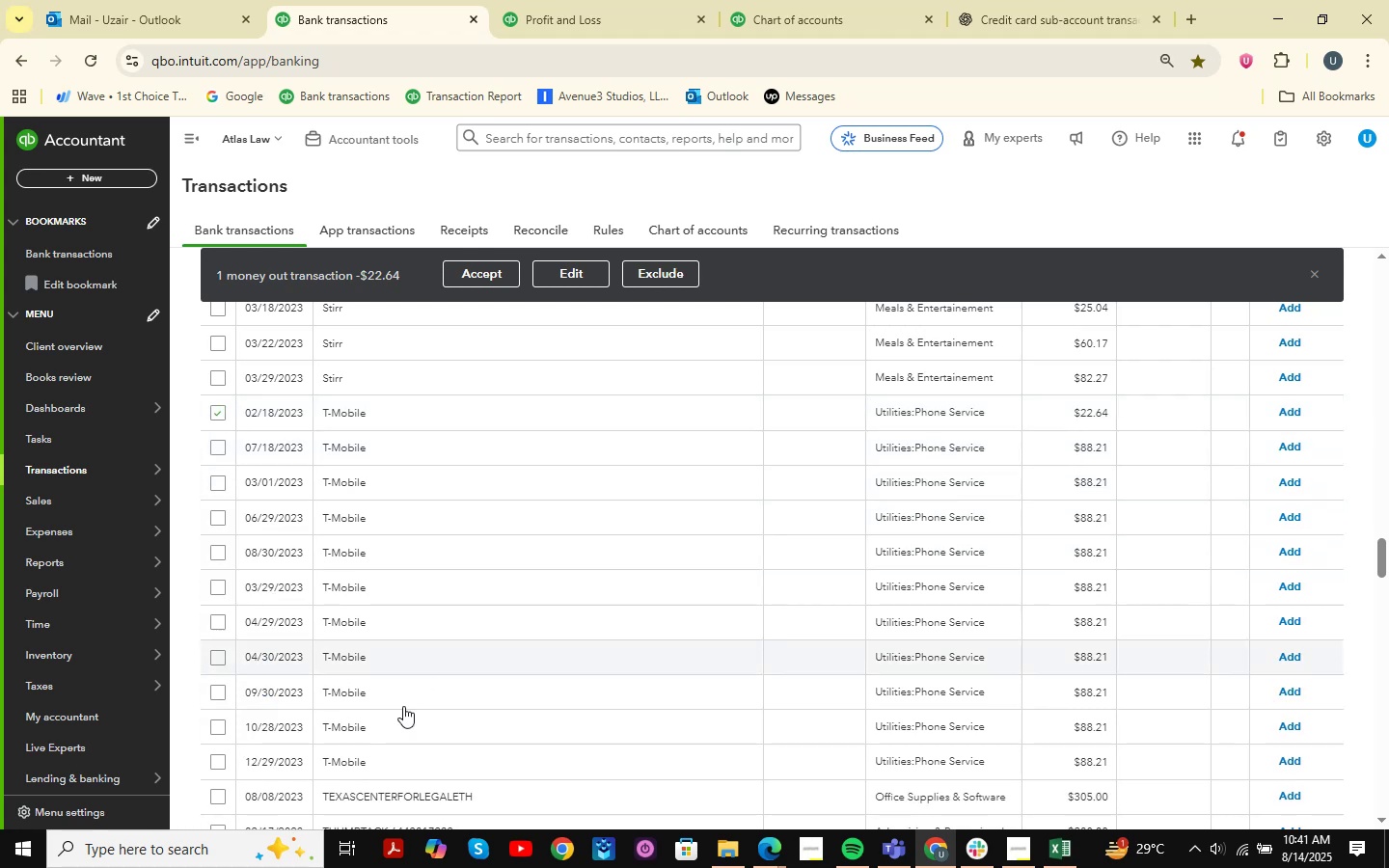 
hold_key(key=ShiftLeft, duration=0.64)
left_click([225, 765])
 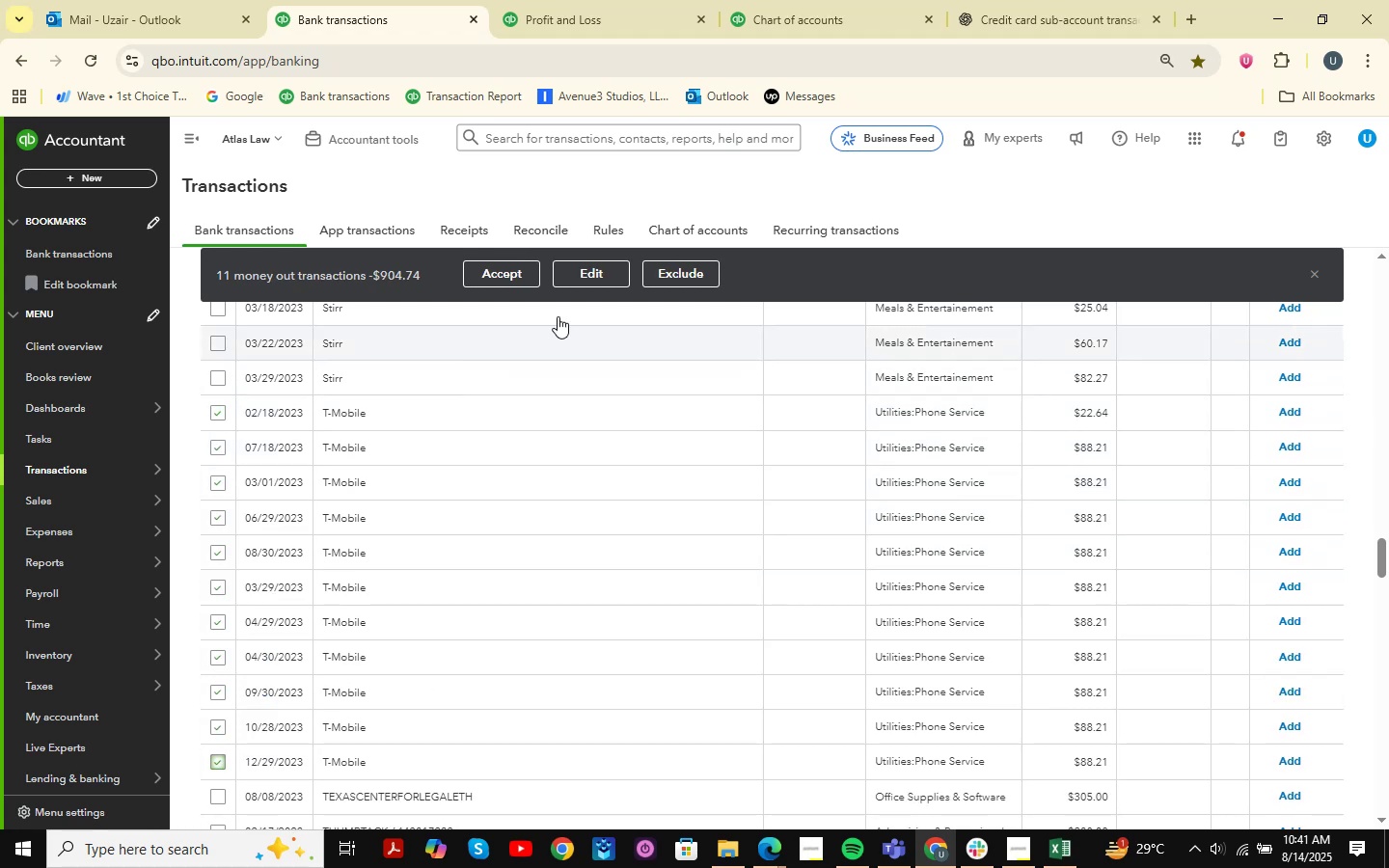 
left_click([610, 279])
 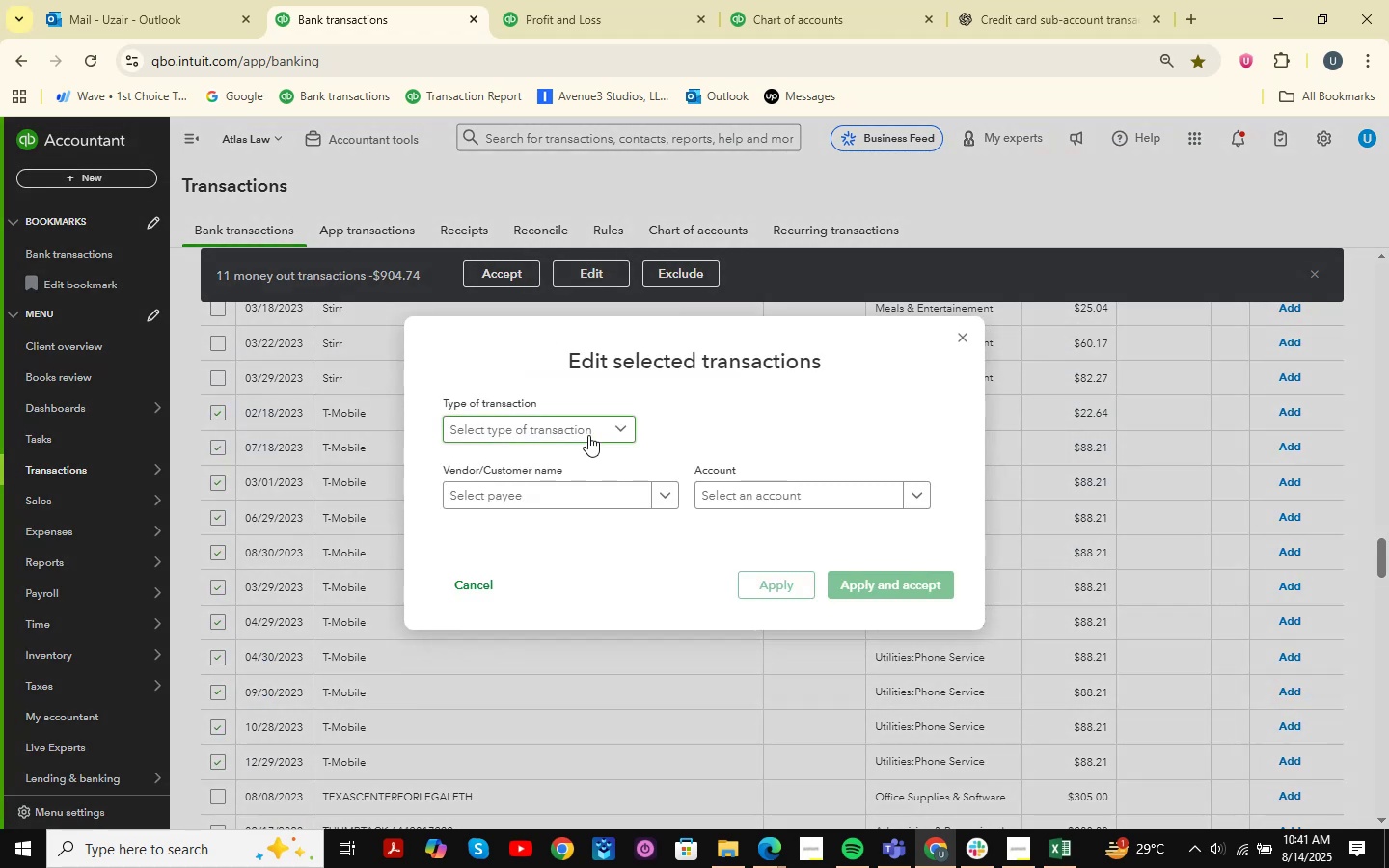 
double_click([537, 473])
 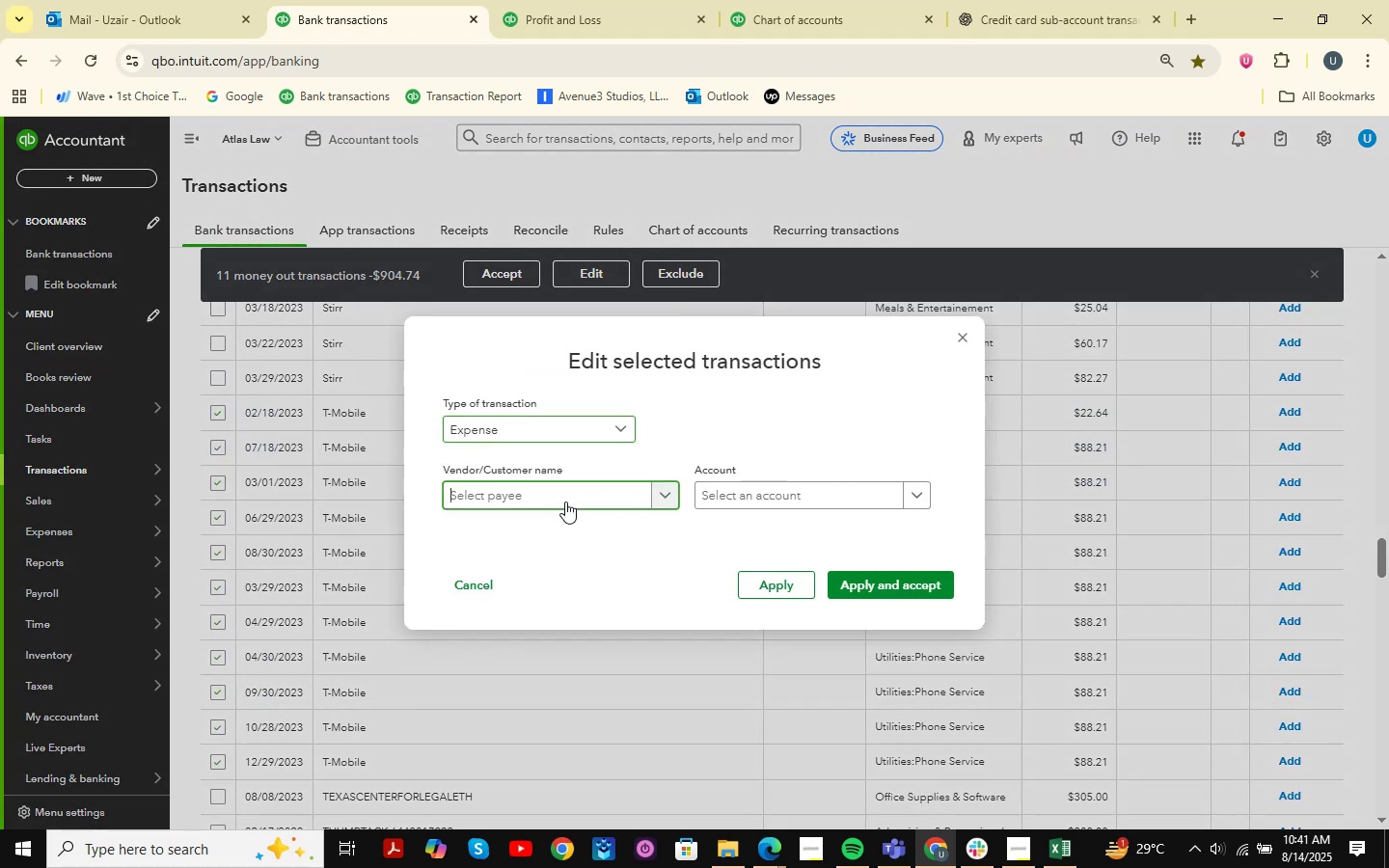 
type(T Mobile )
 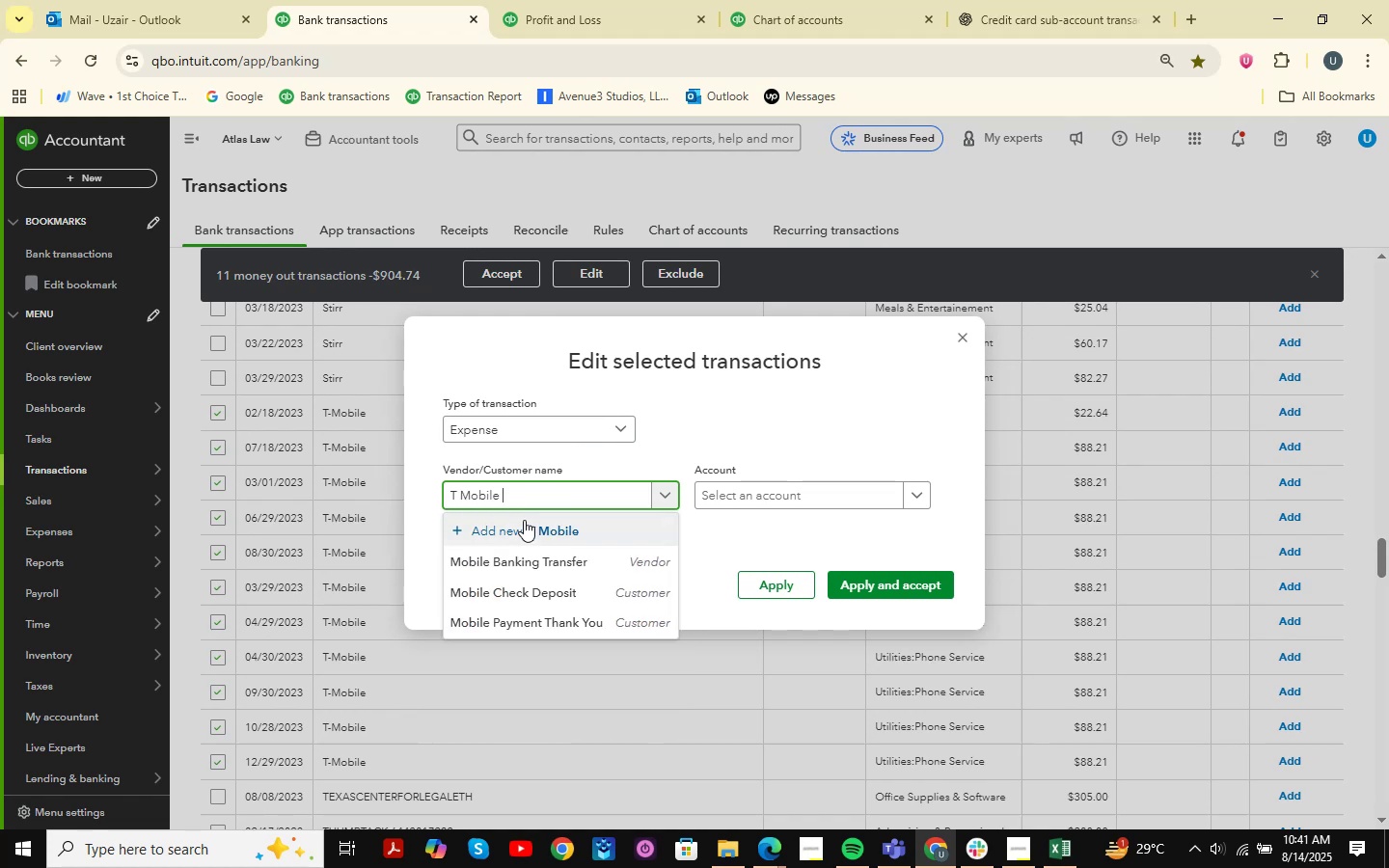 
left_click([521, 529])
 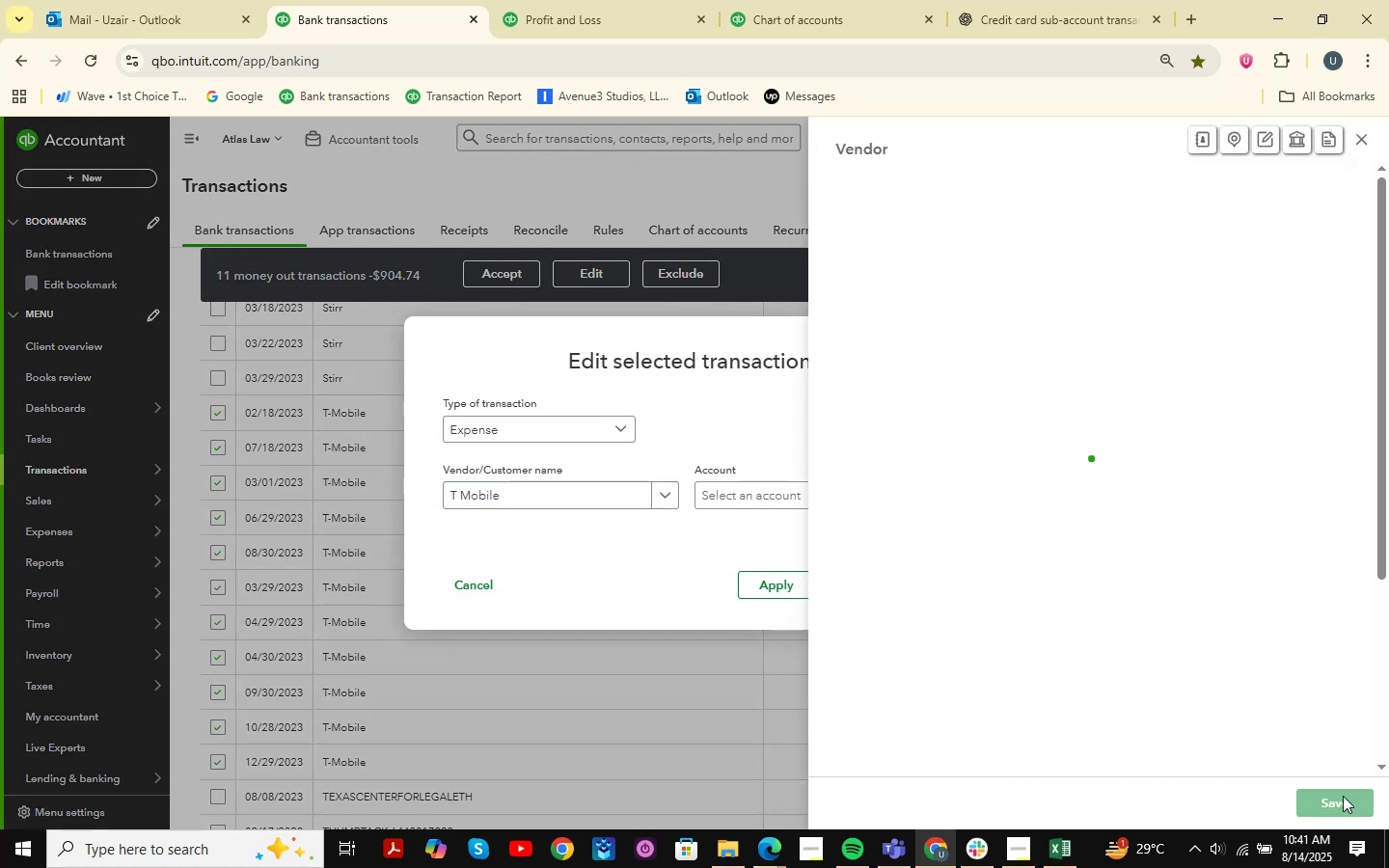 
left_click([1343, 796])
 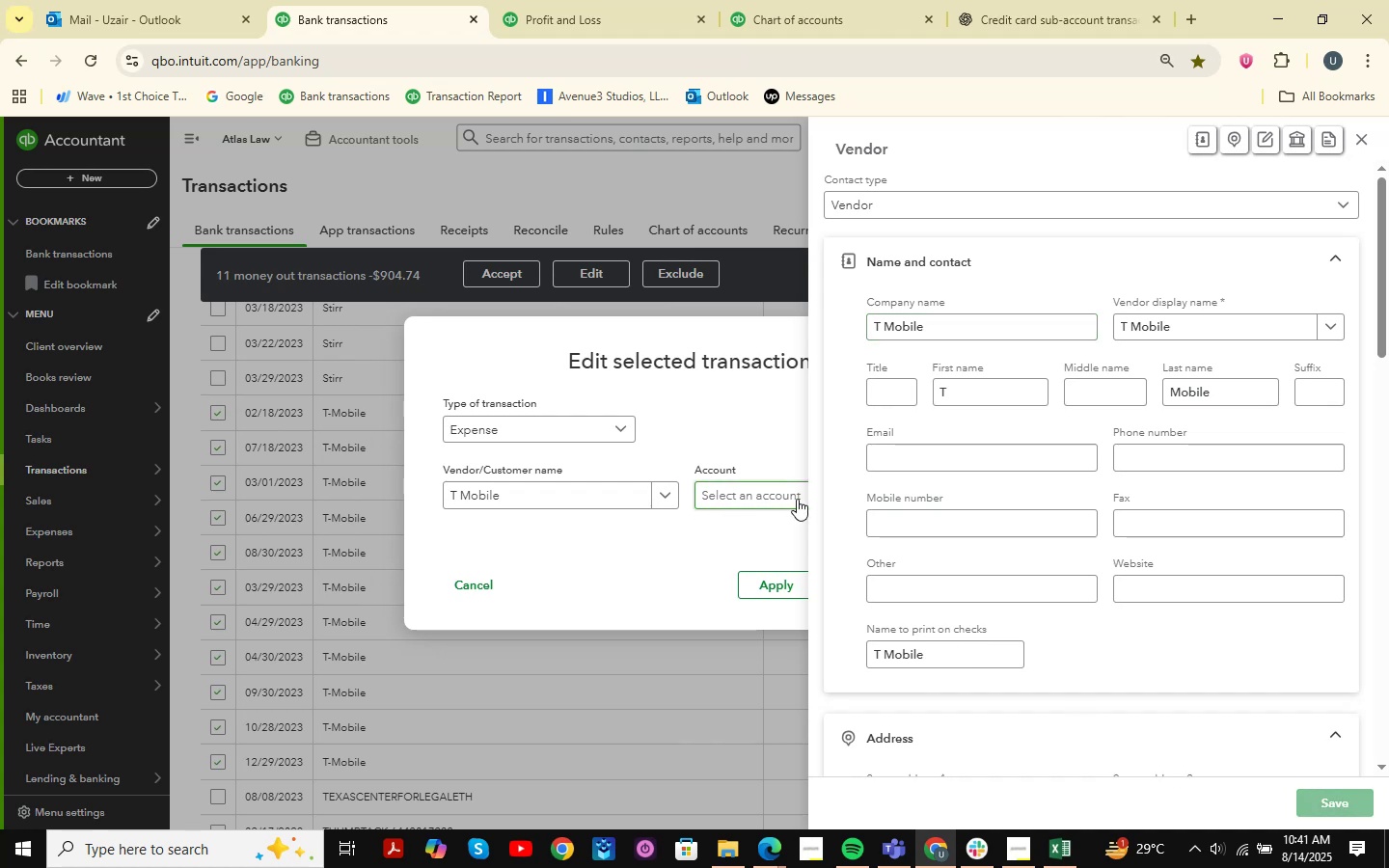 
left_click([797, 499])
 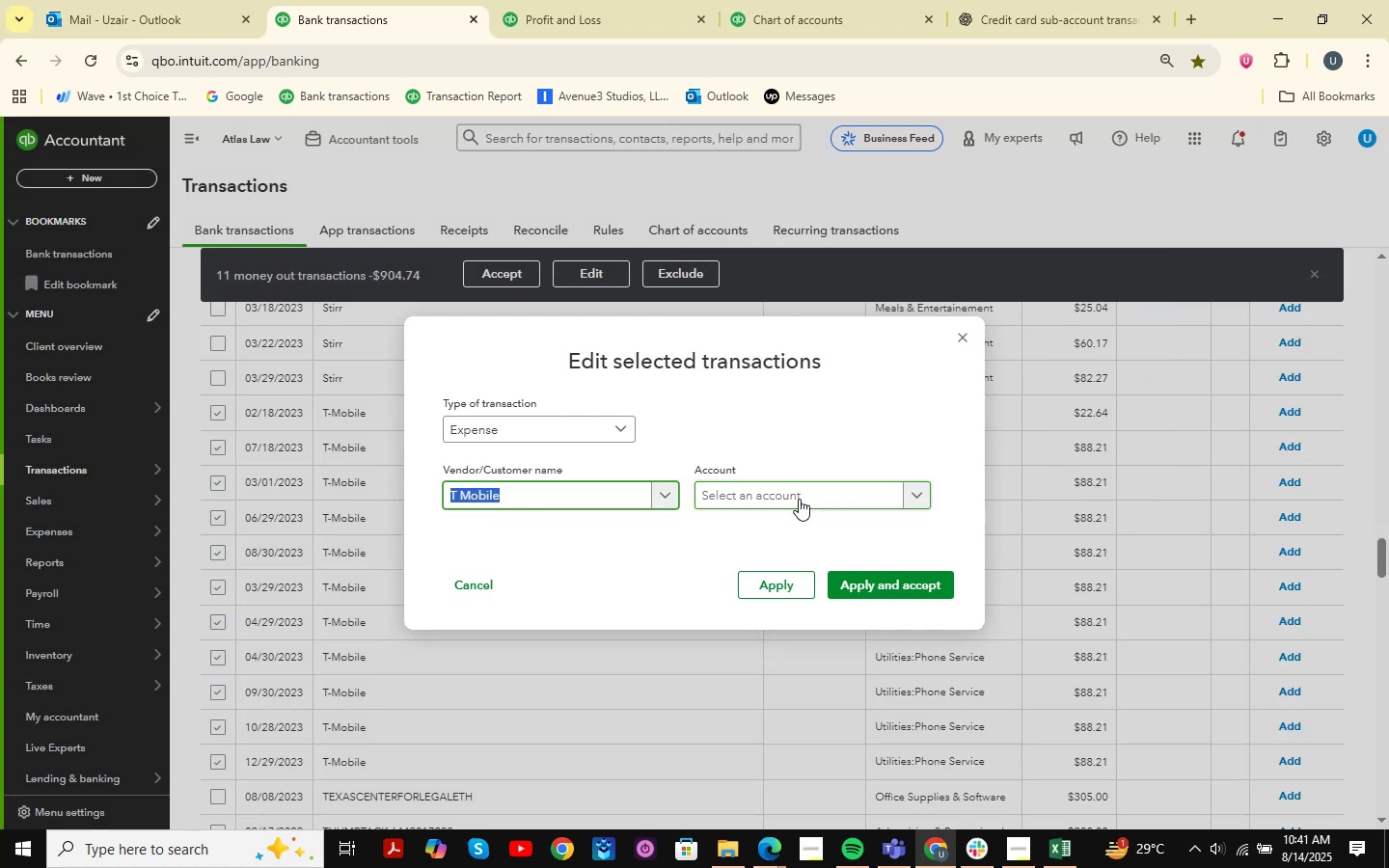 
double_click([796, 500])
 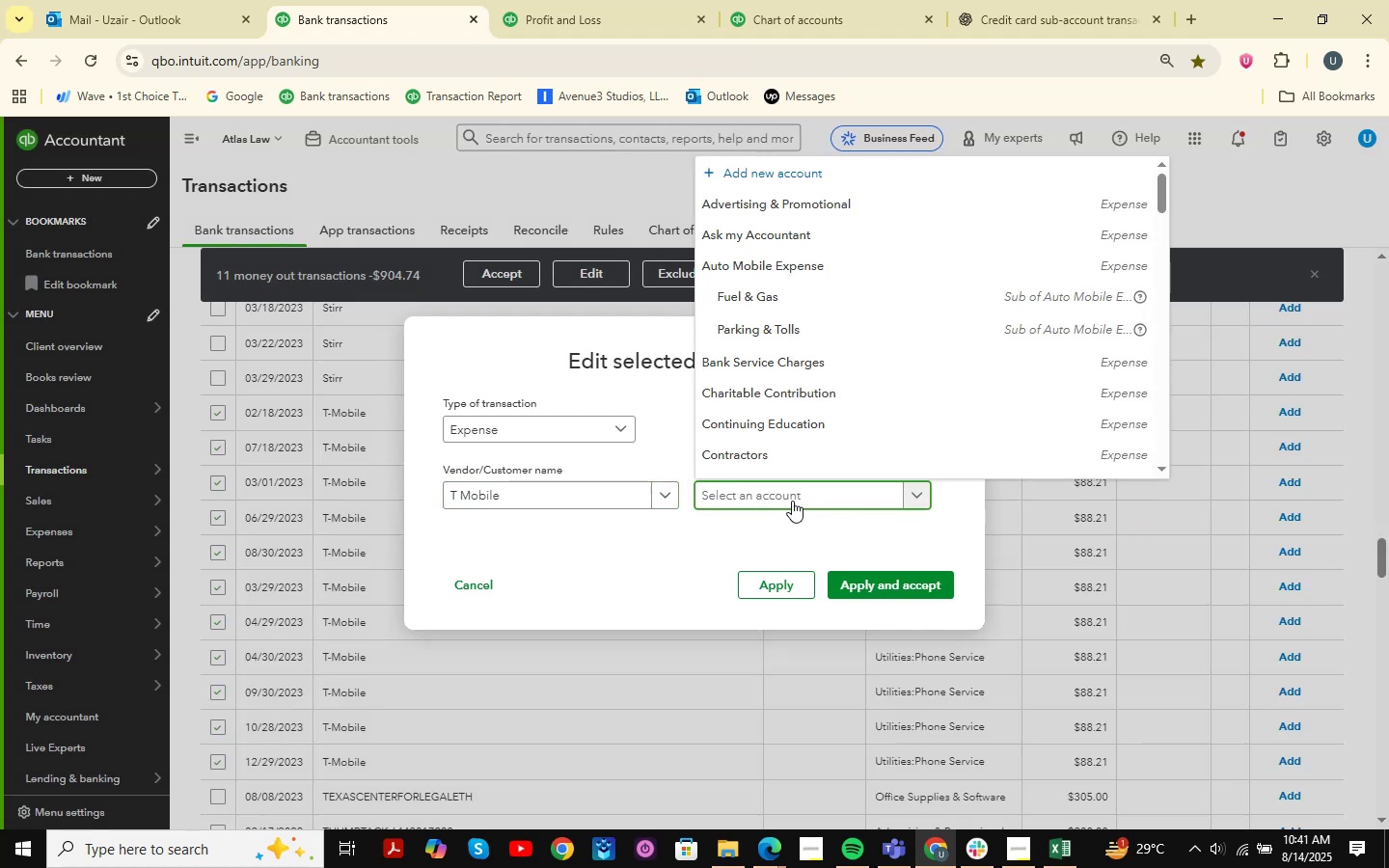 
type(phone )
 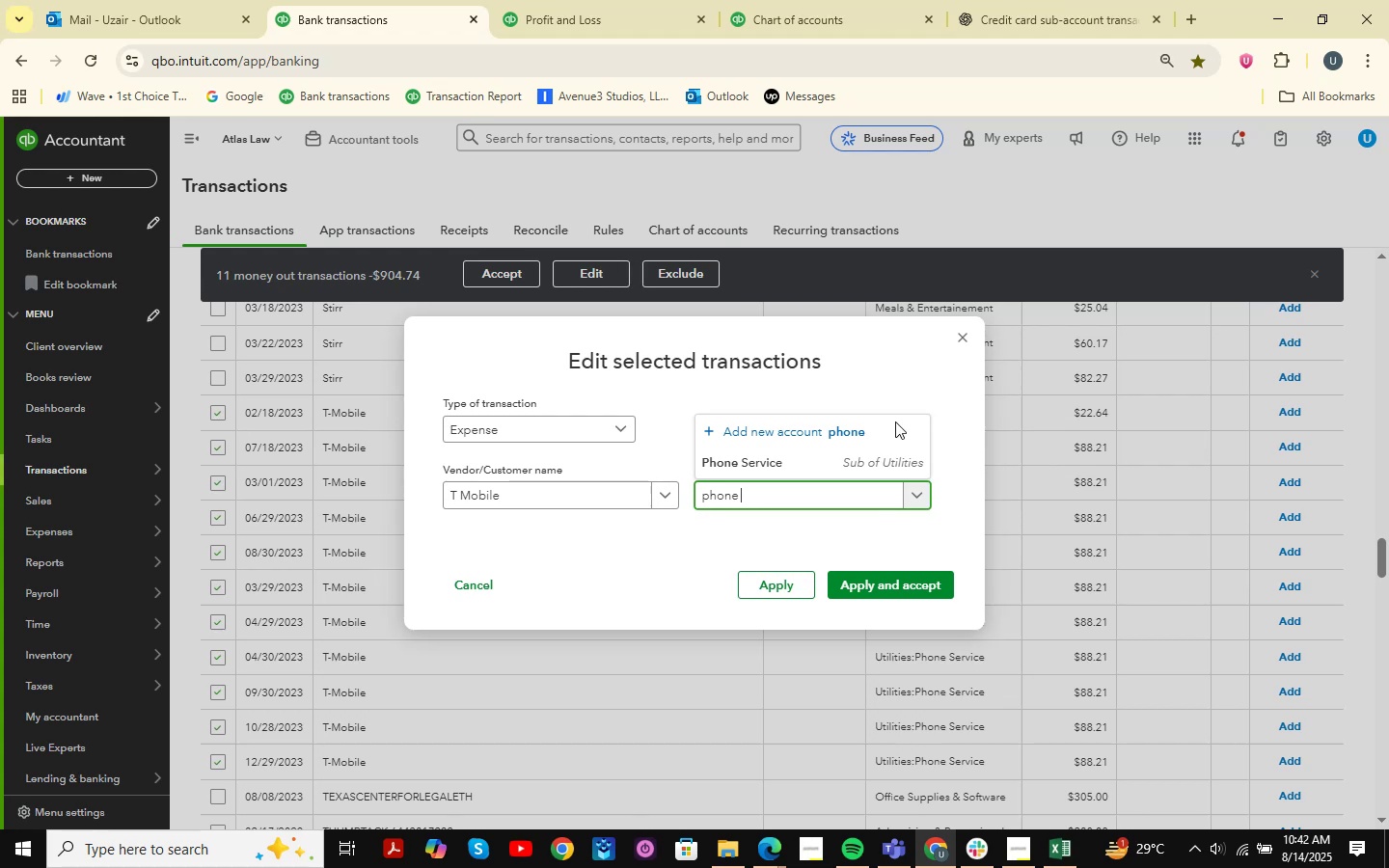 
left_click([927, 459])
 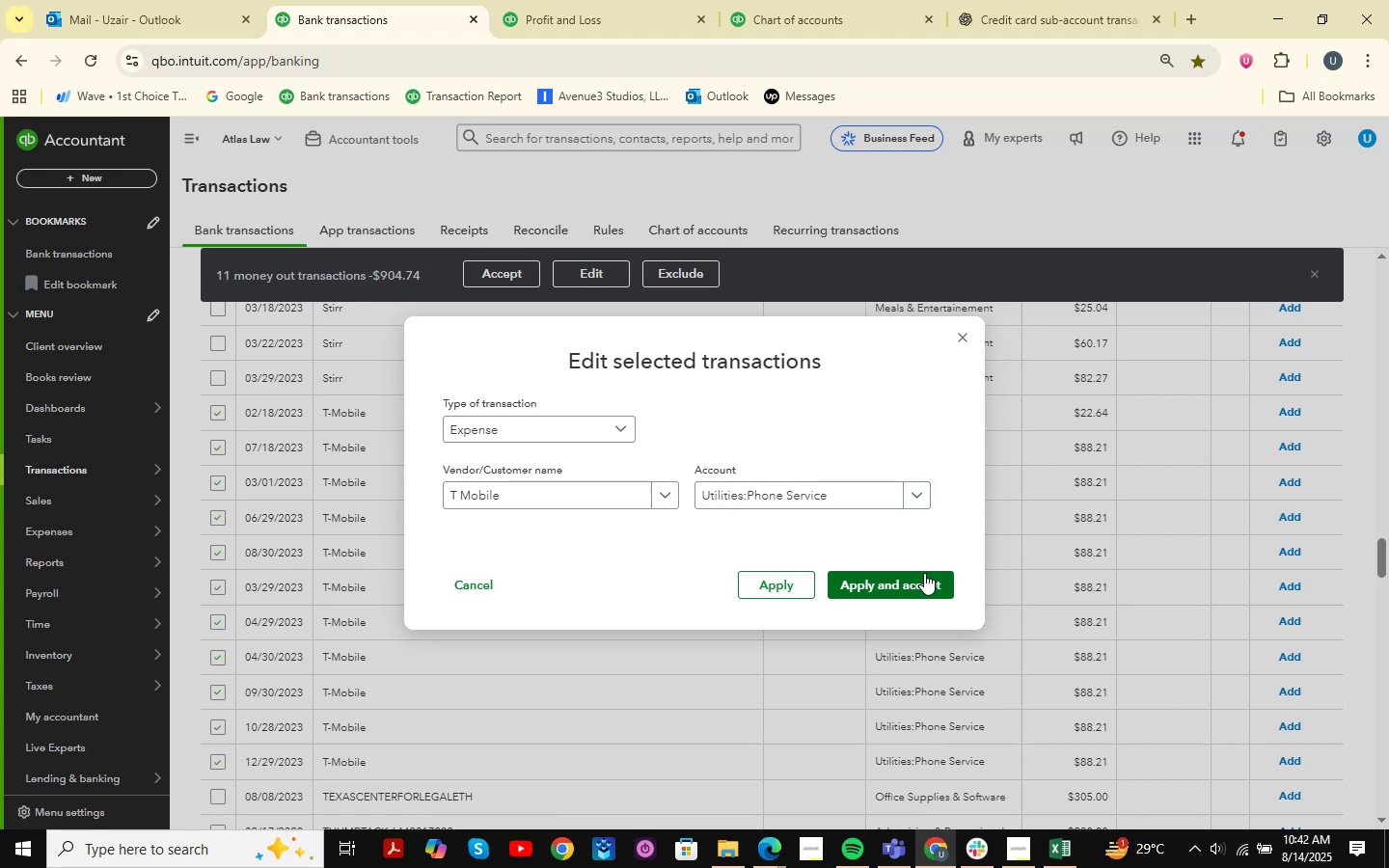 
left_click([924, 586])
 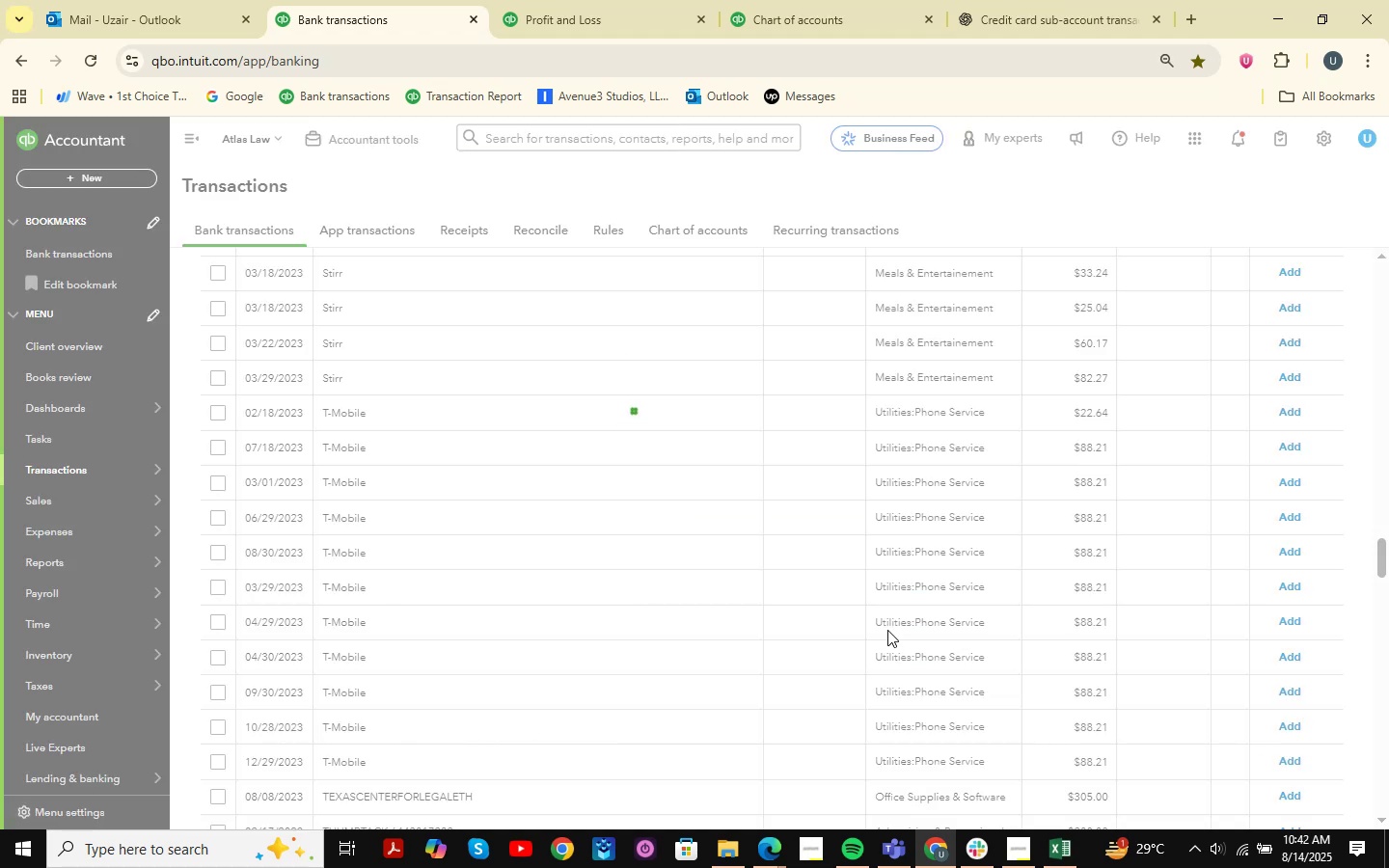 
scroll: coordinate [865, 672], scroll_direction: down, amount: 2.0
 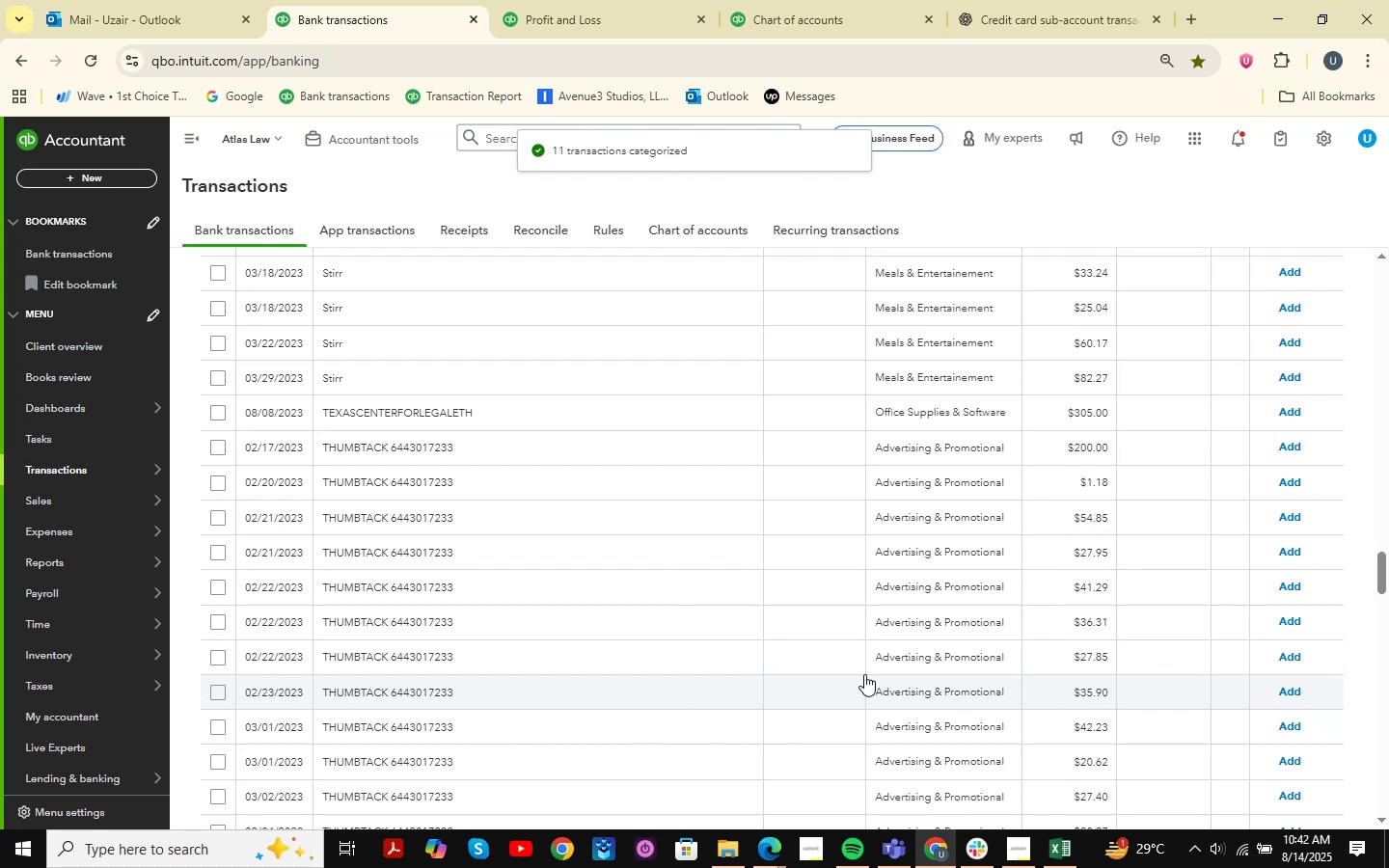 
wait(9.77)
 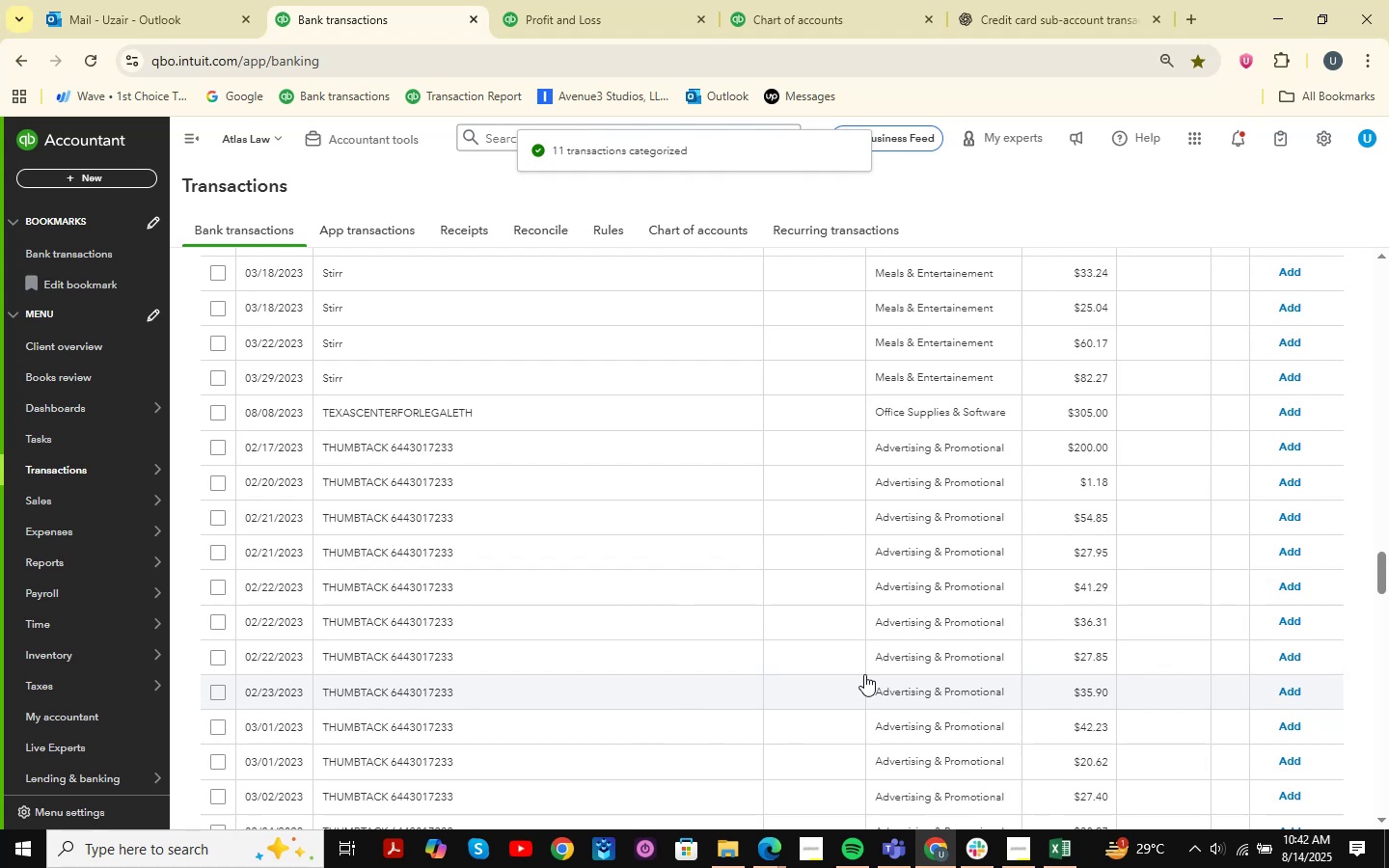 
scroll: coordinate [864, 674], scroll_direction: down, amount: 1.0
 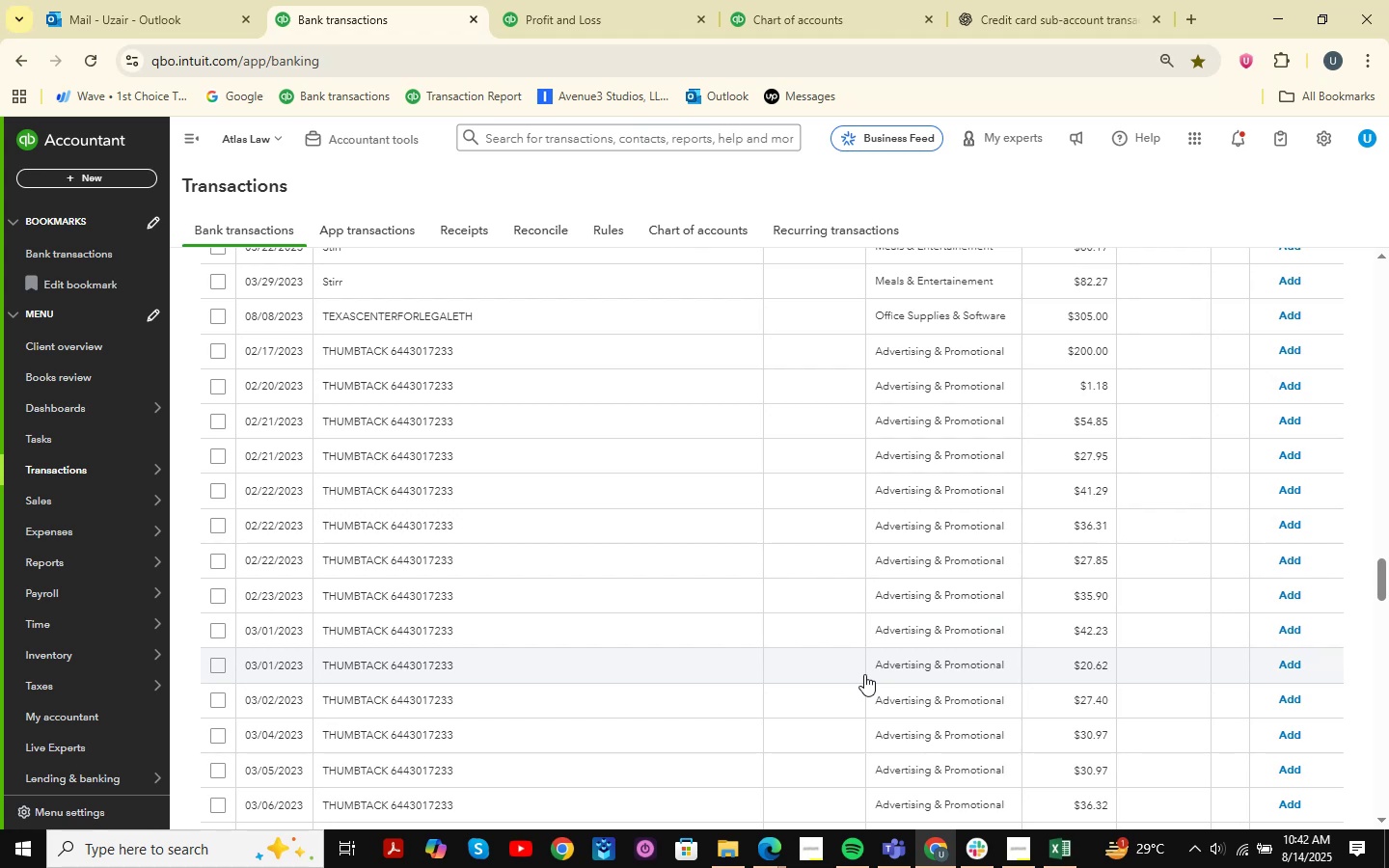 
wait(13.73)
 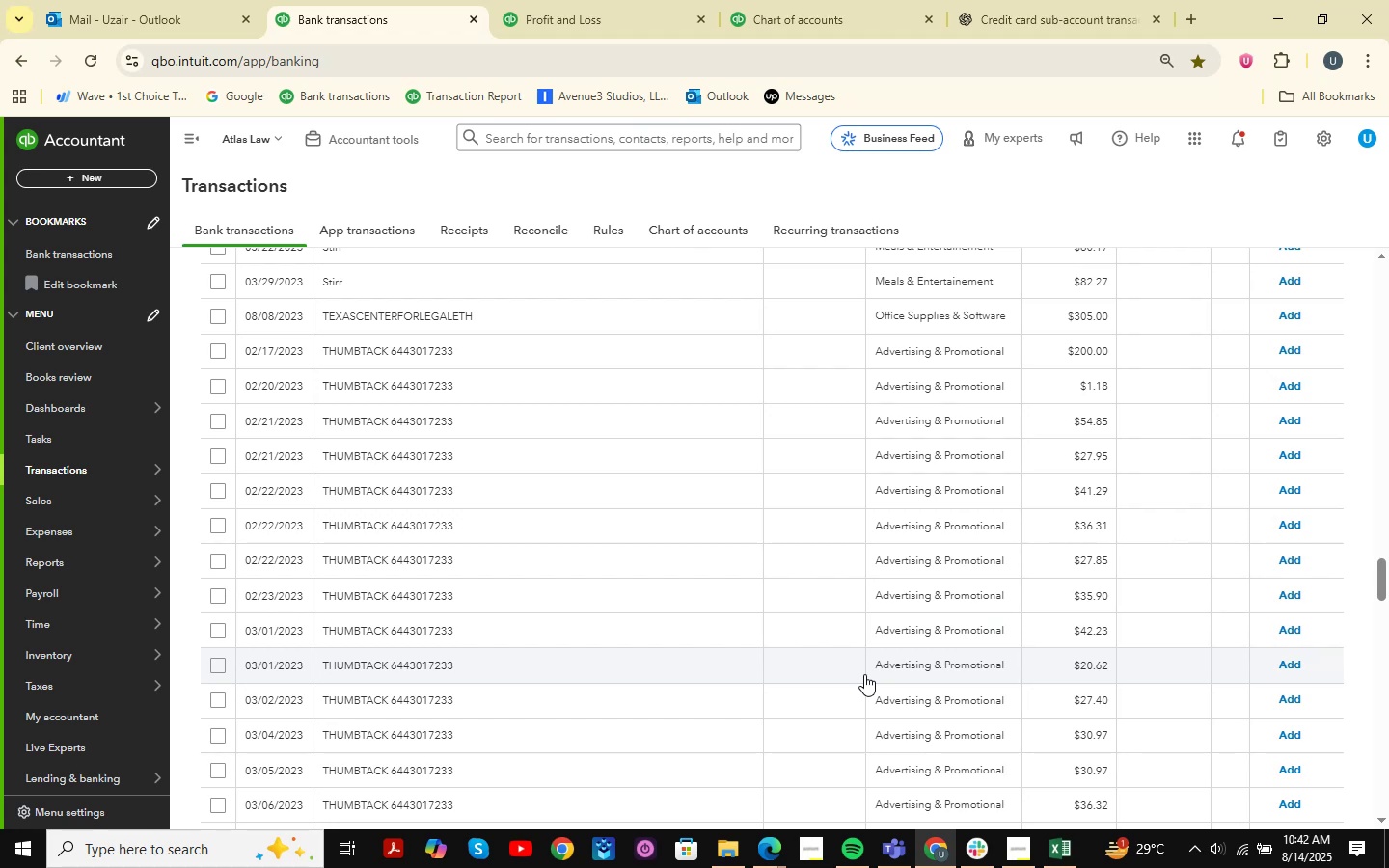 
scroll: coordinate [772, 636], scroll_direction: down, amount: 5.0
 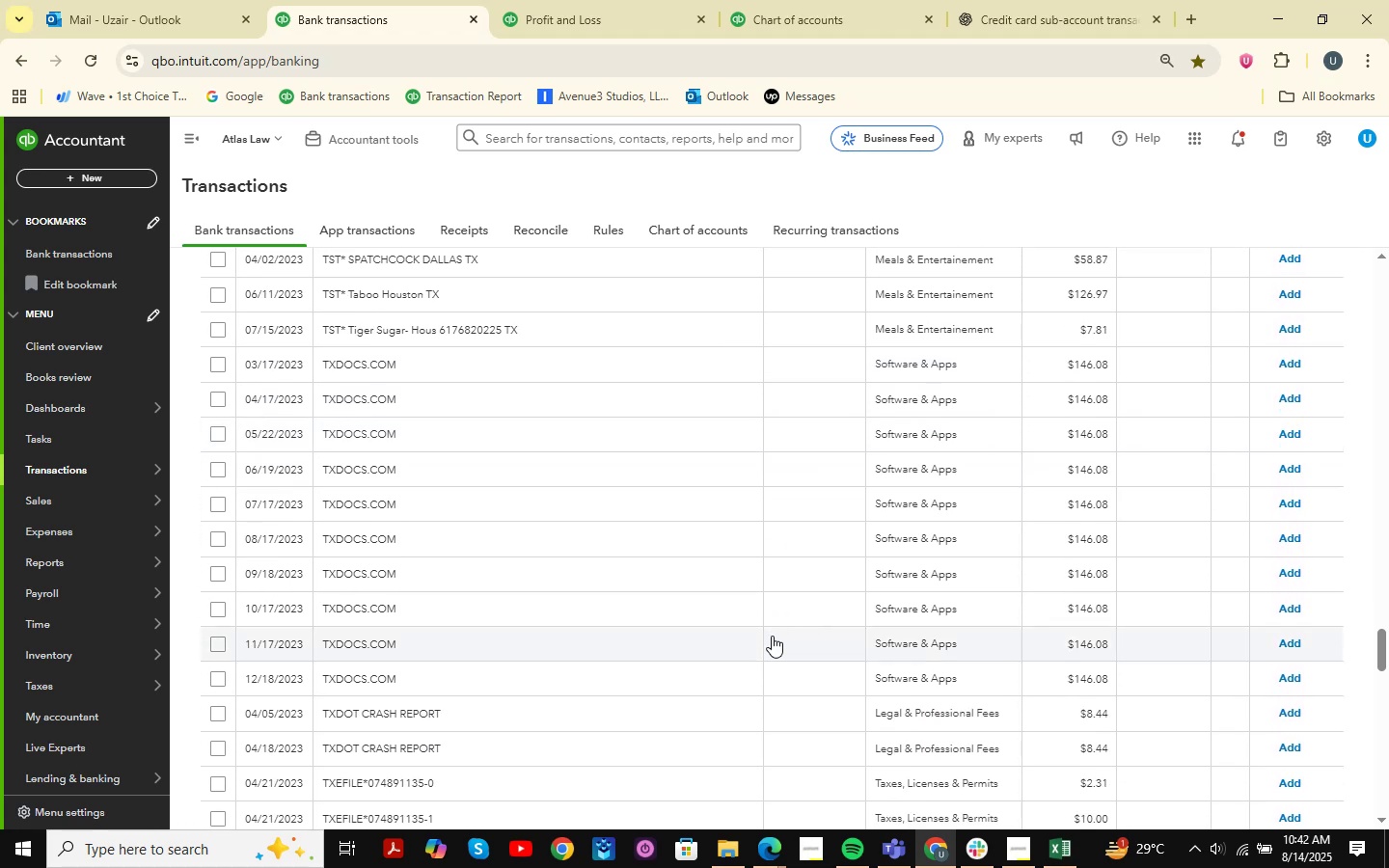 
scroll: coordinate [772, 636], scroll_direction: down, amount: 1.0
 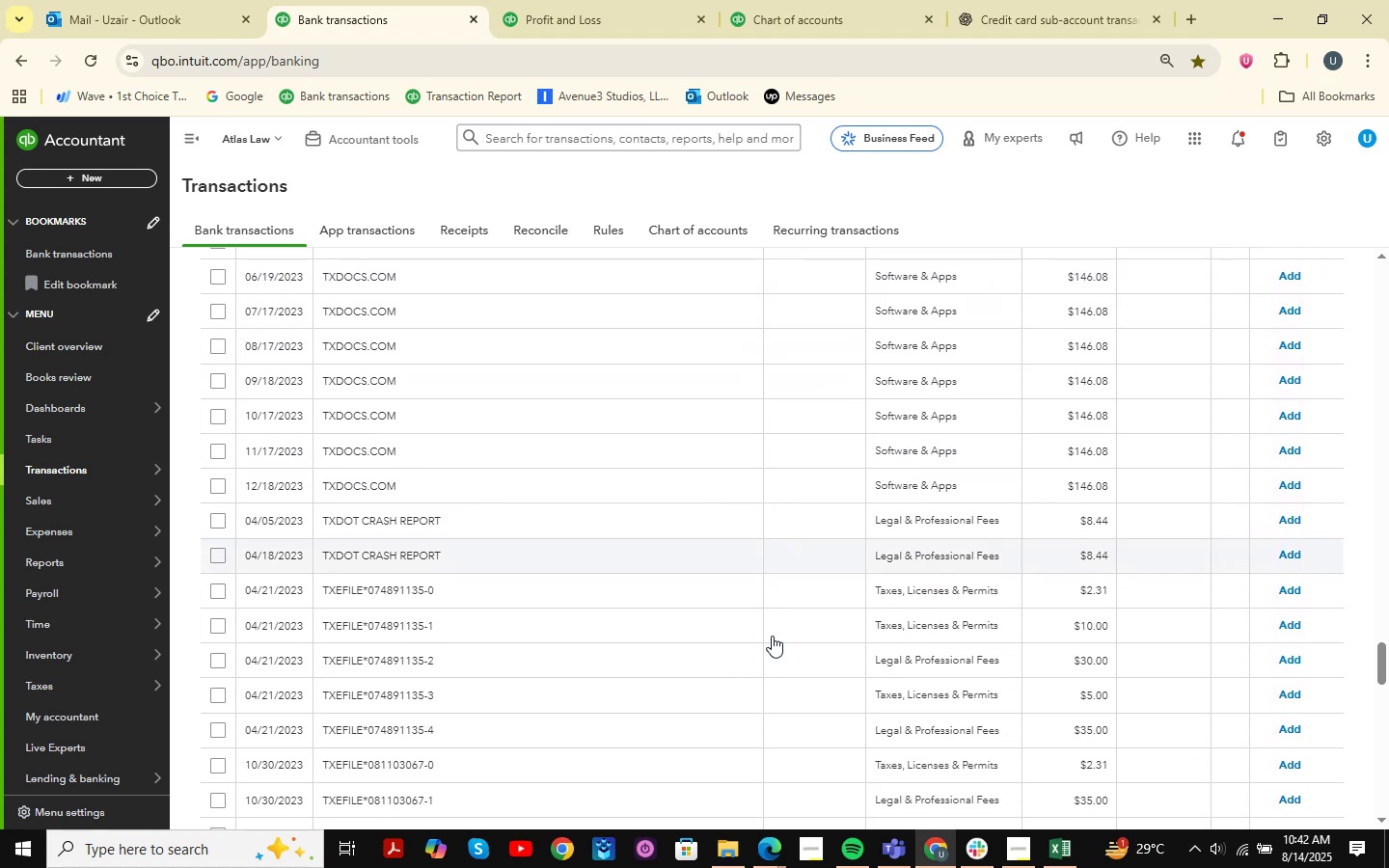 
scroll: coordinate [772, 636], scroll_direction: up, amount: 3.0
 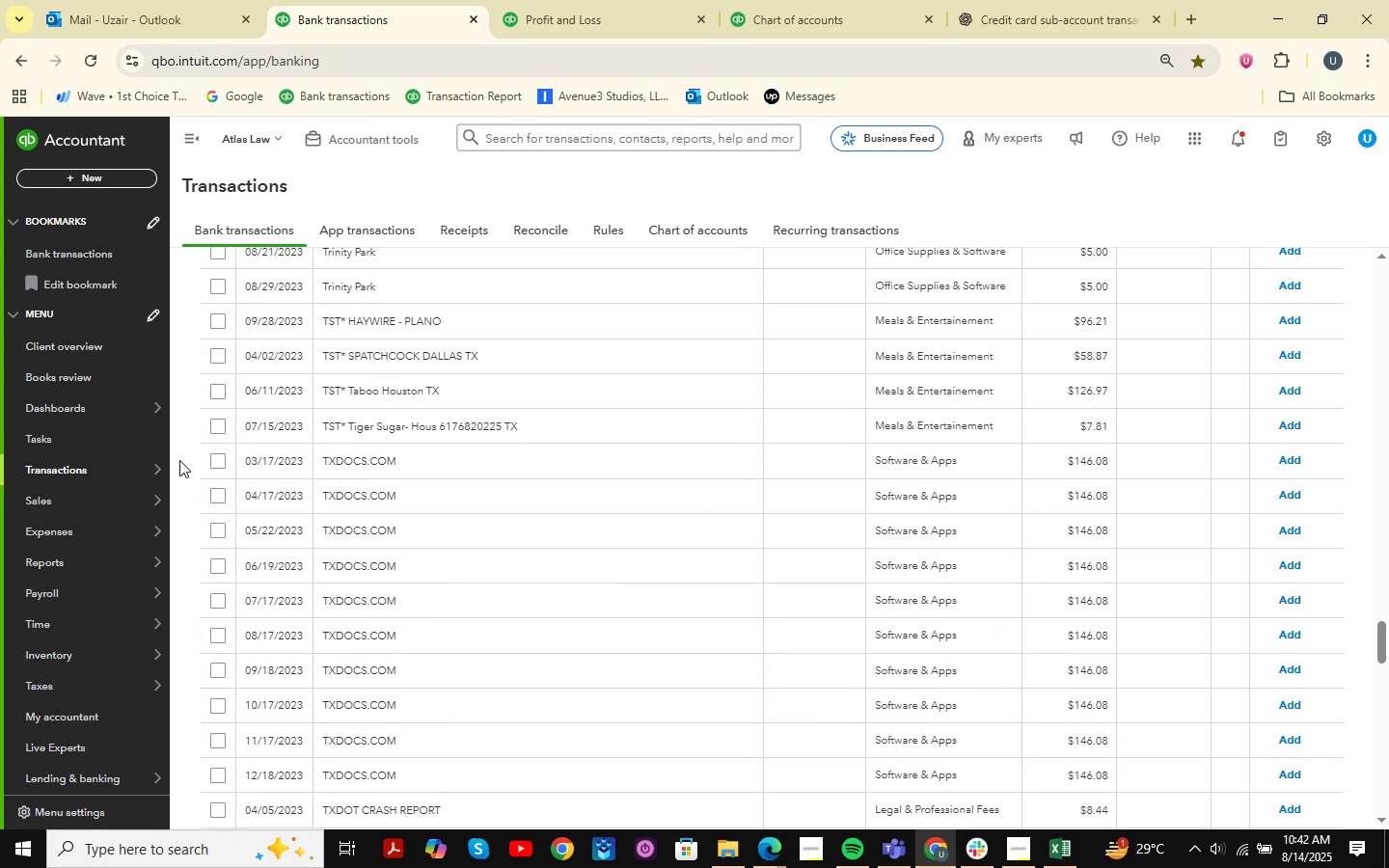 
left_click([220, 468])
 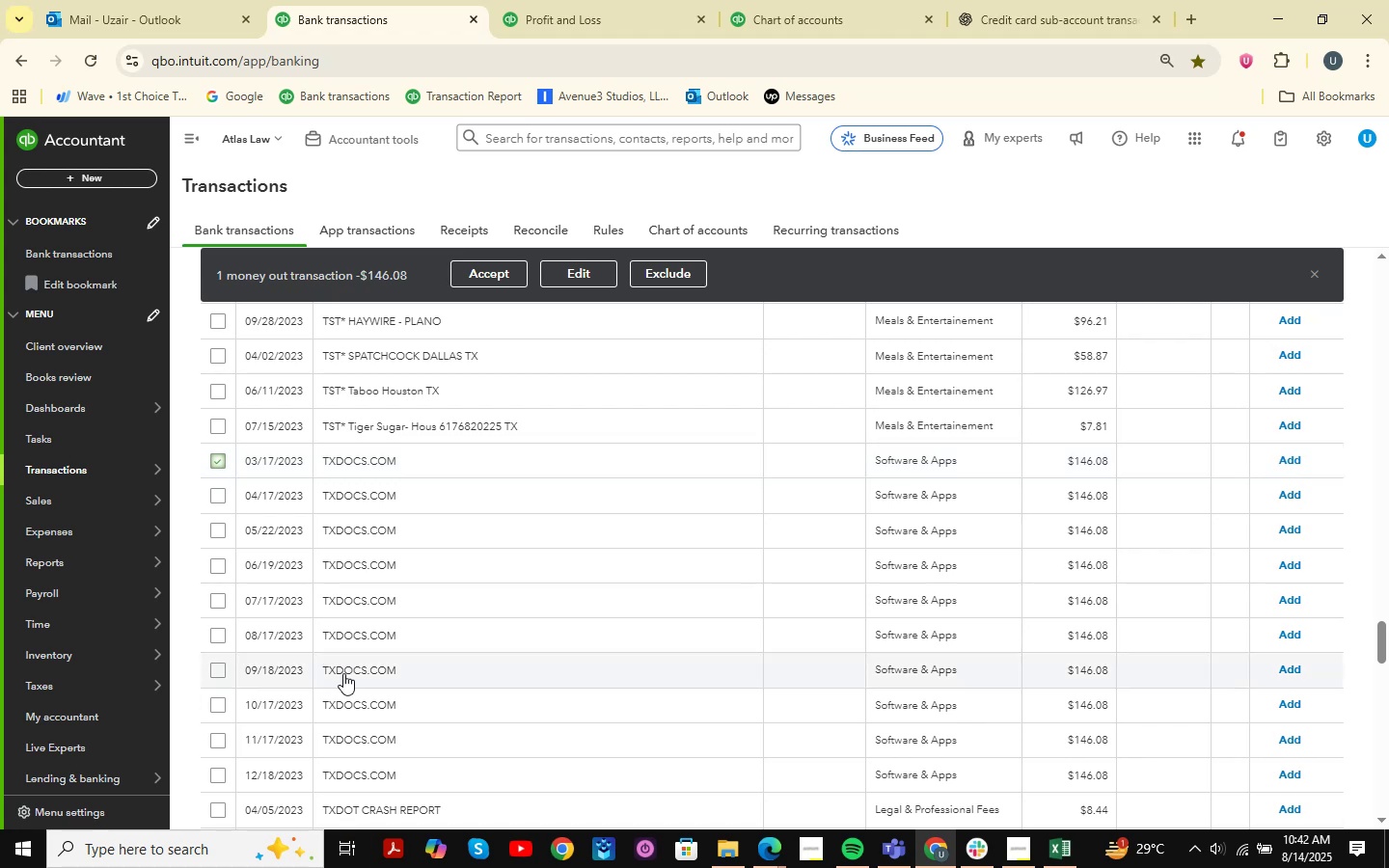 
hold_key(key=ShiftLeft, duration=0.46)
left_click([220, 778])
 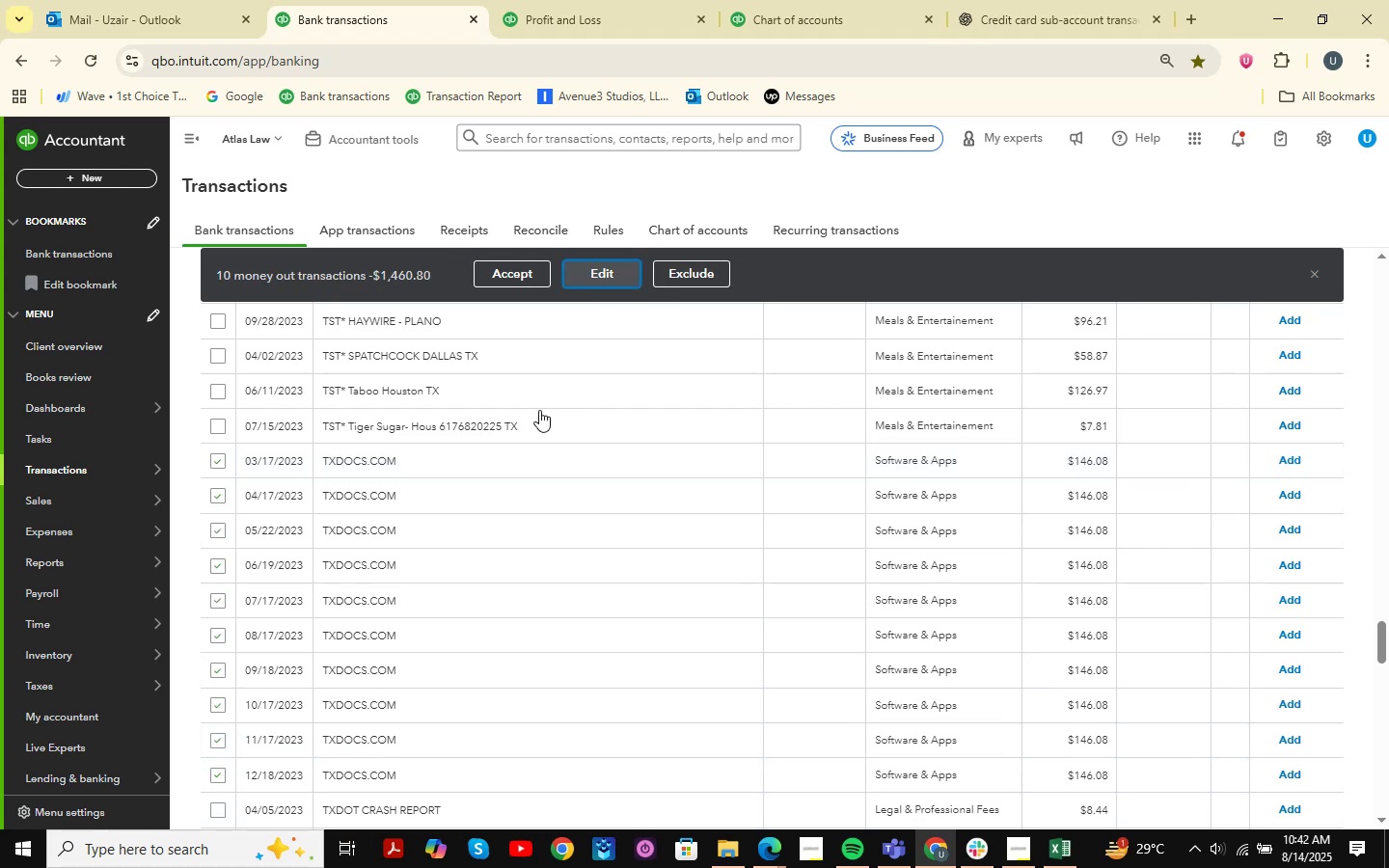 
left_click([536, 432])
 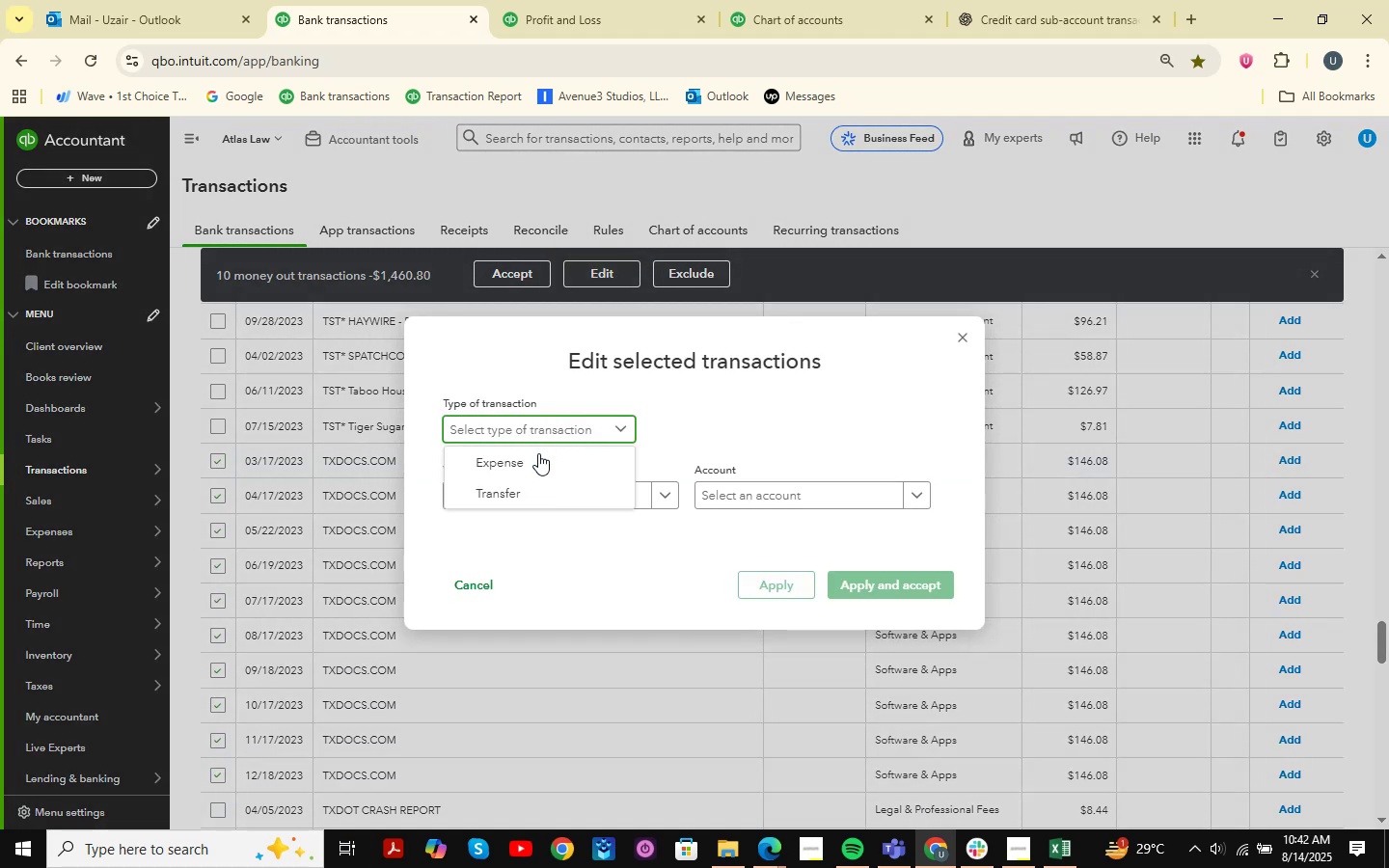 
left_click([538, 471])
 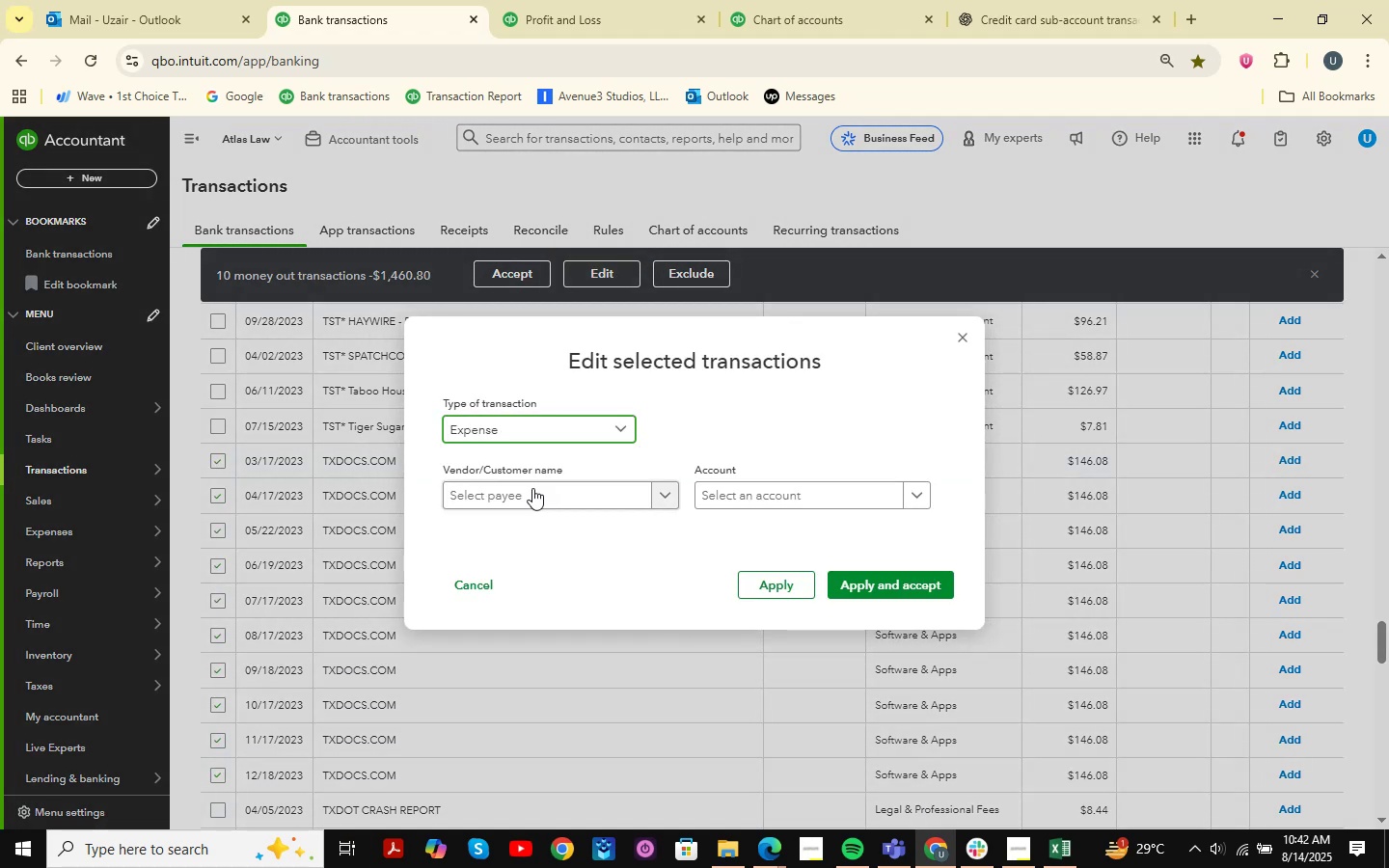 
left_click([532, 491])
 